 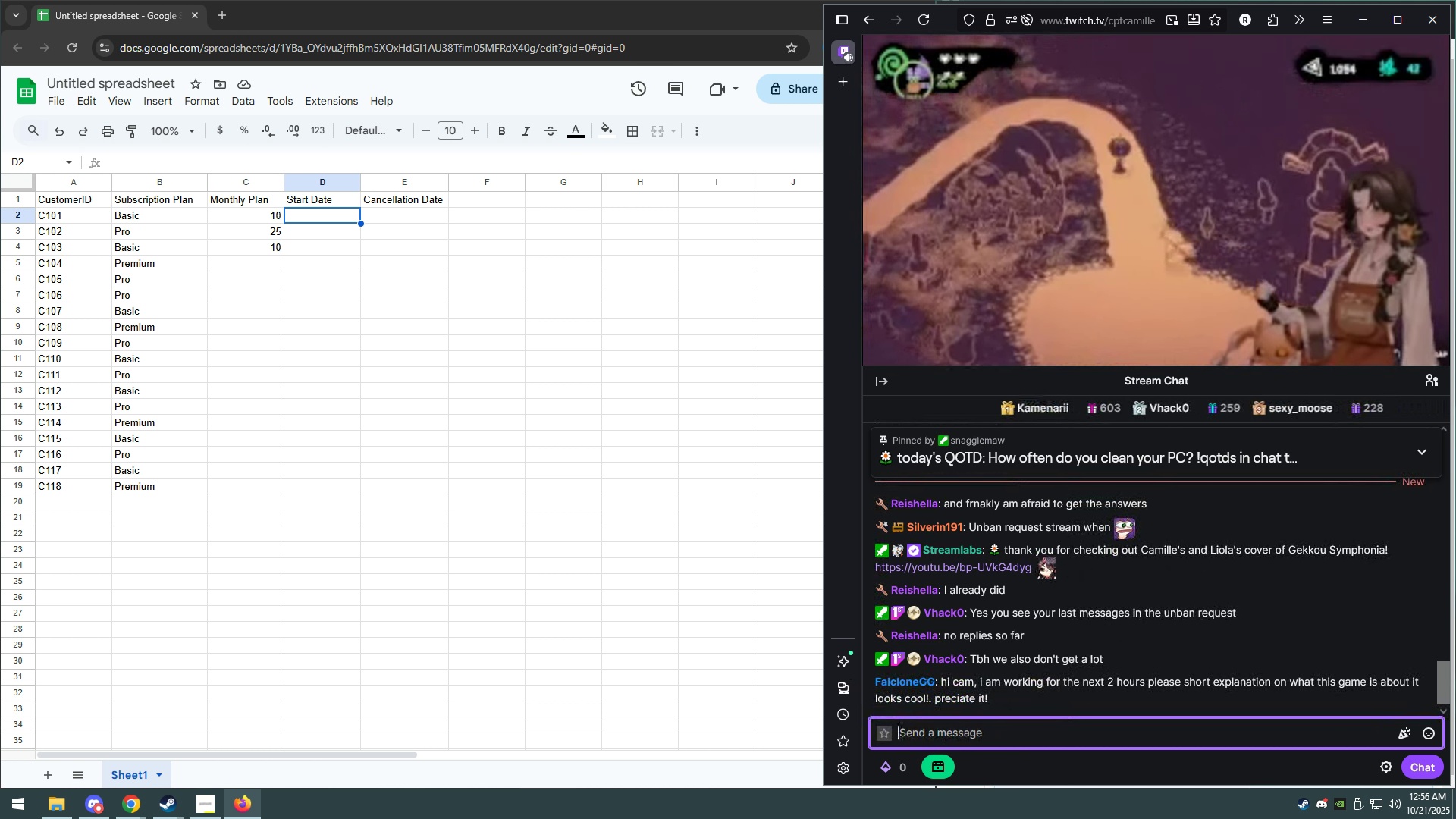 
left_click([292, 356])
 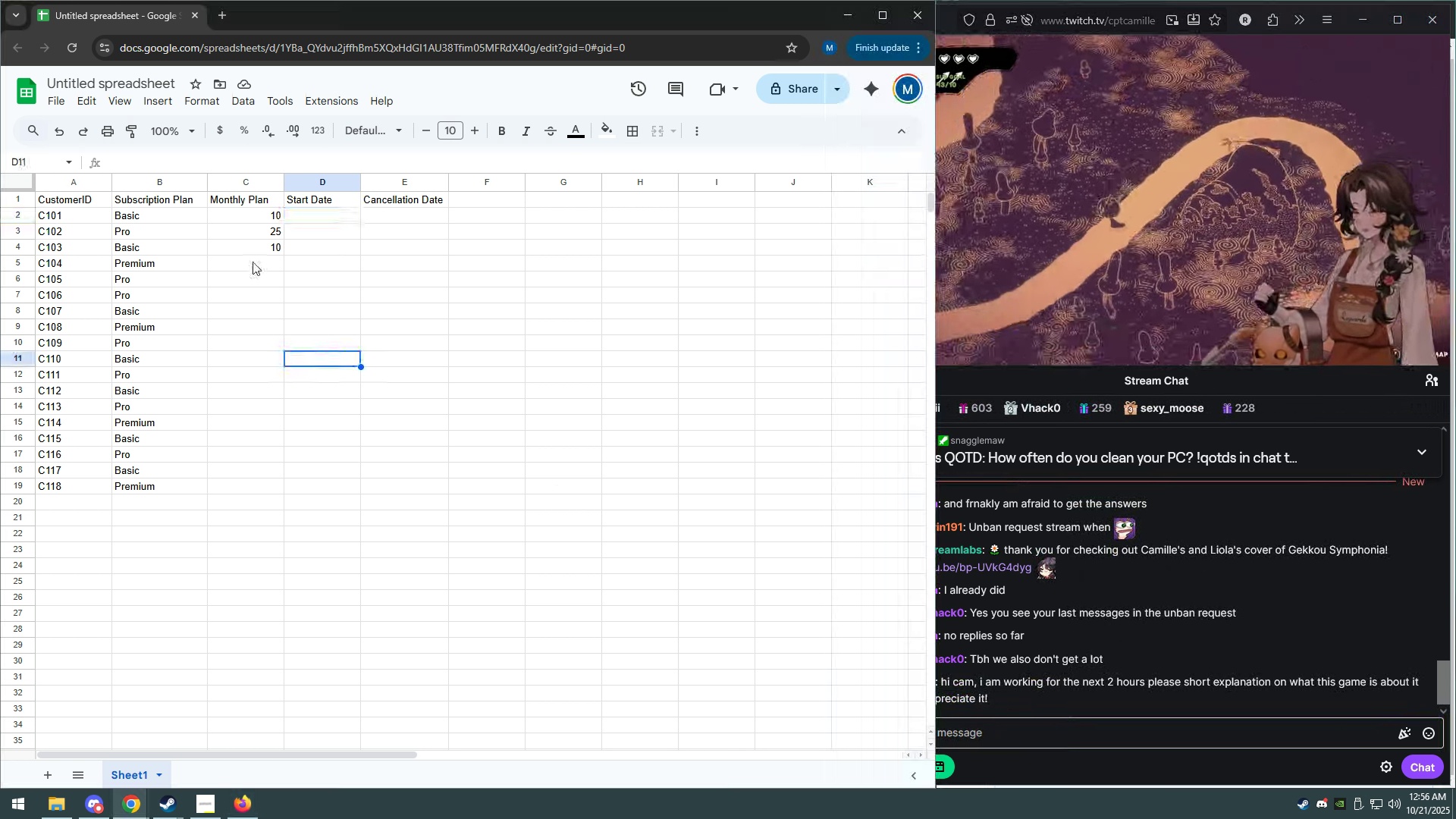 
left_click([253, 262])
 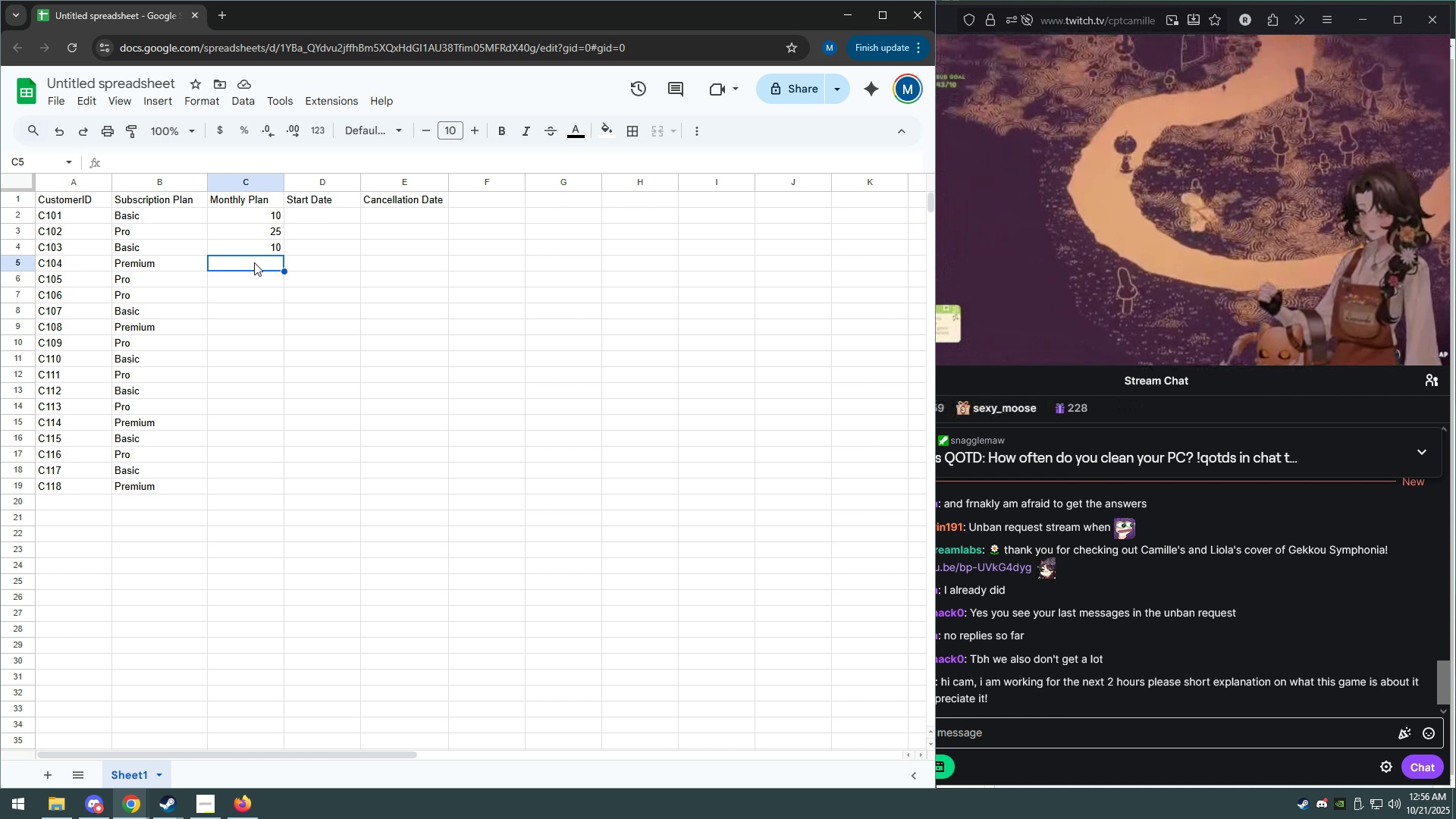 
wait(6.98)
 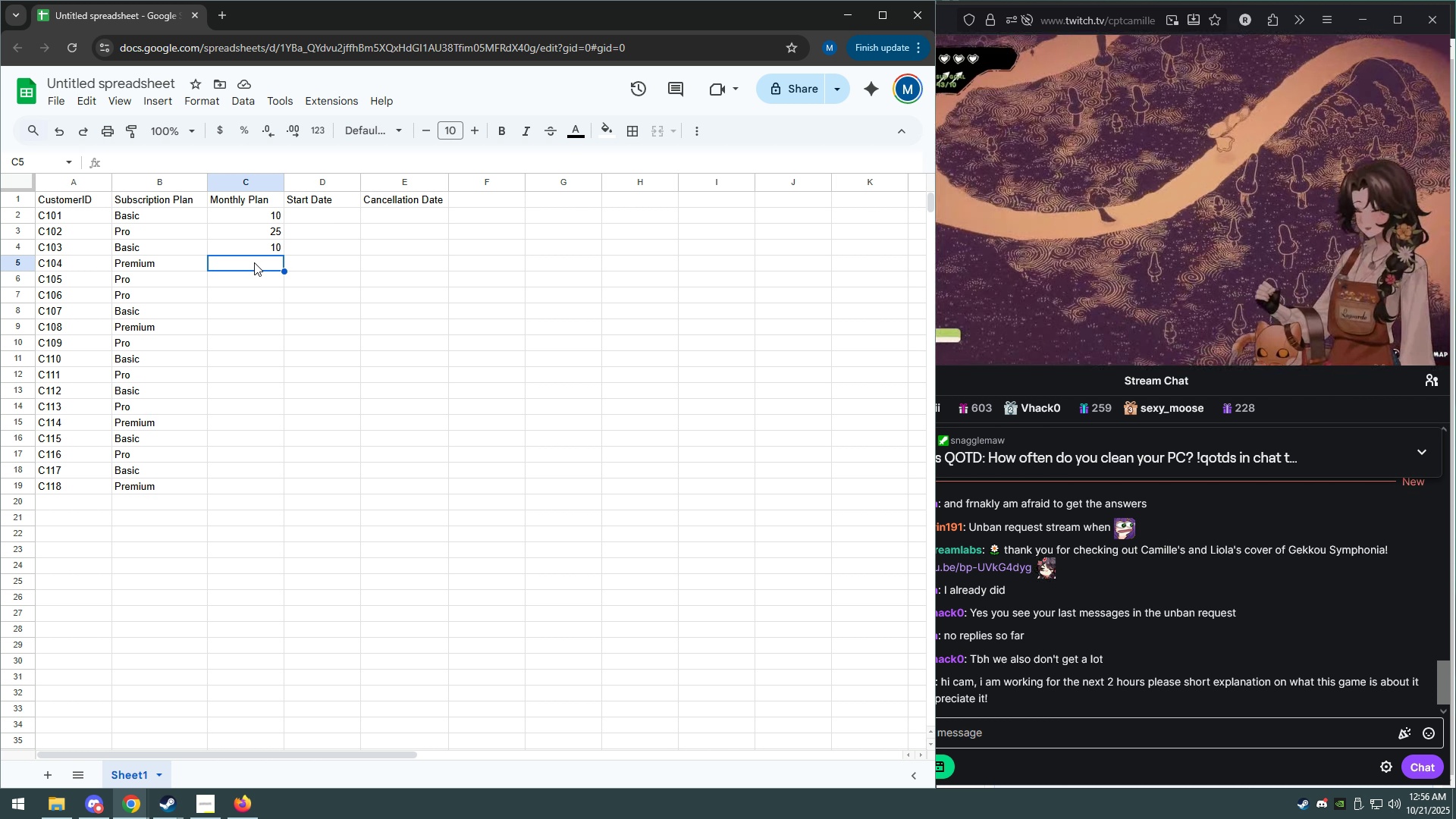 
left_click([254, 262])
 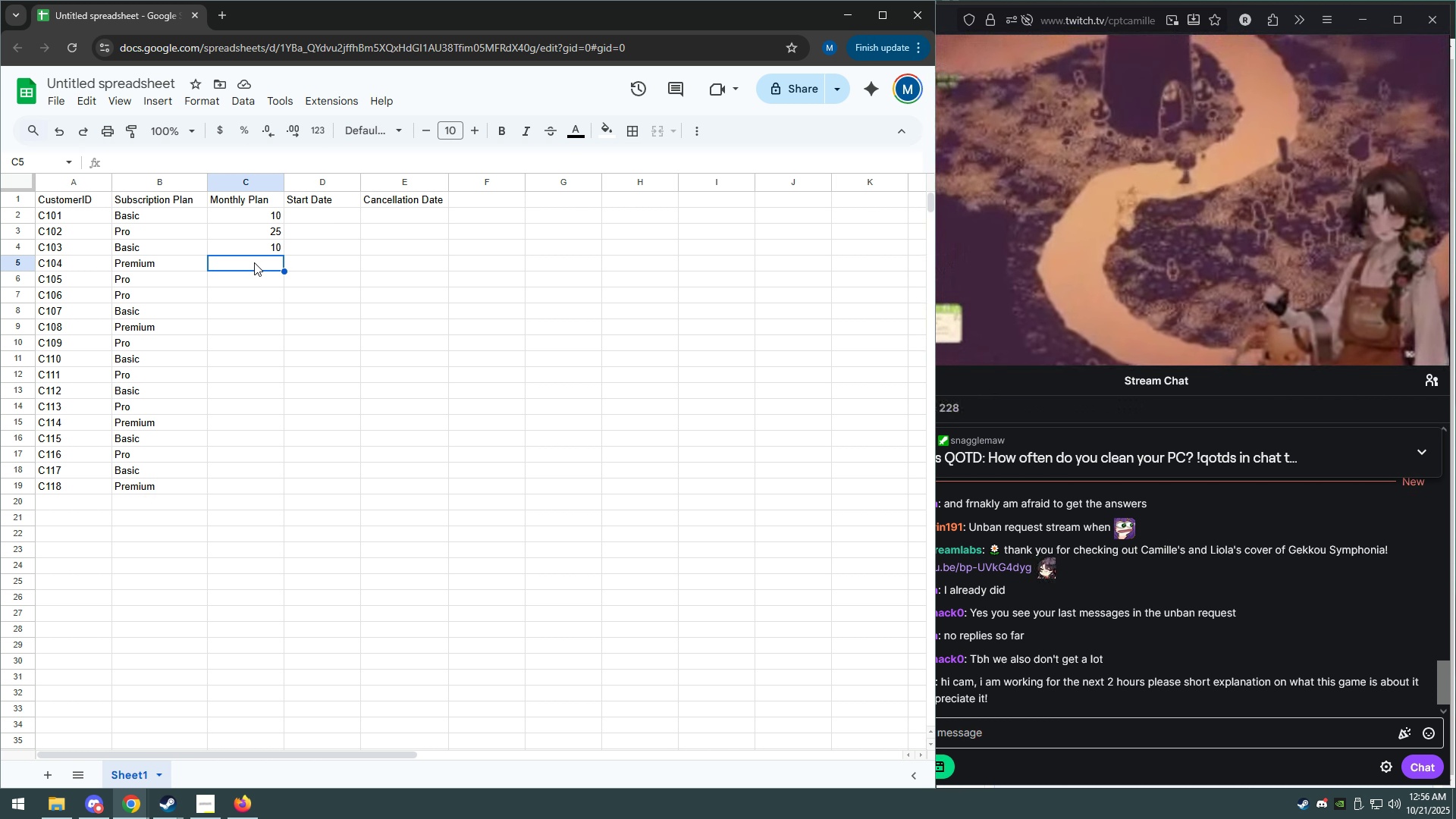 
scroll: coordinate [254, 262], scroll_direction: up, amount: 5.0
 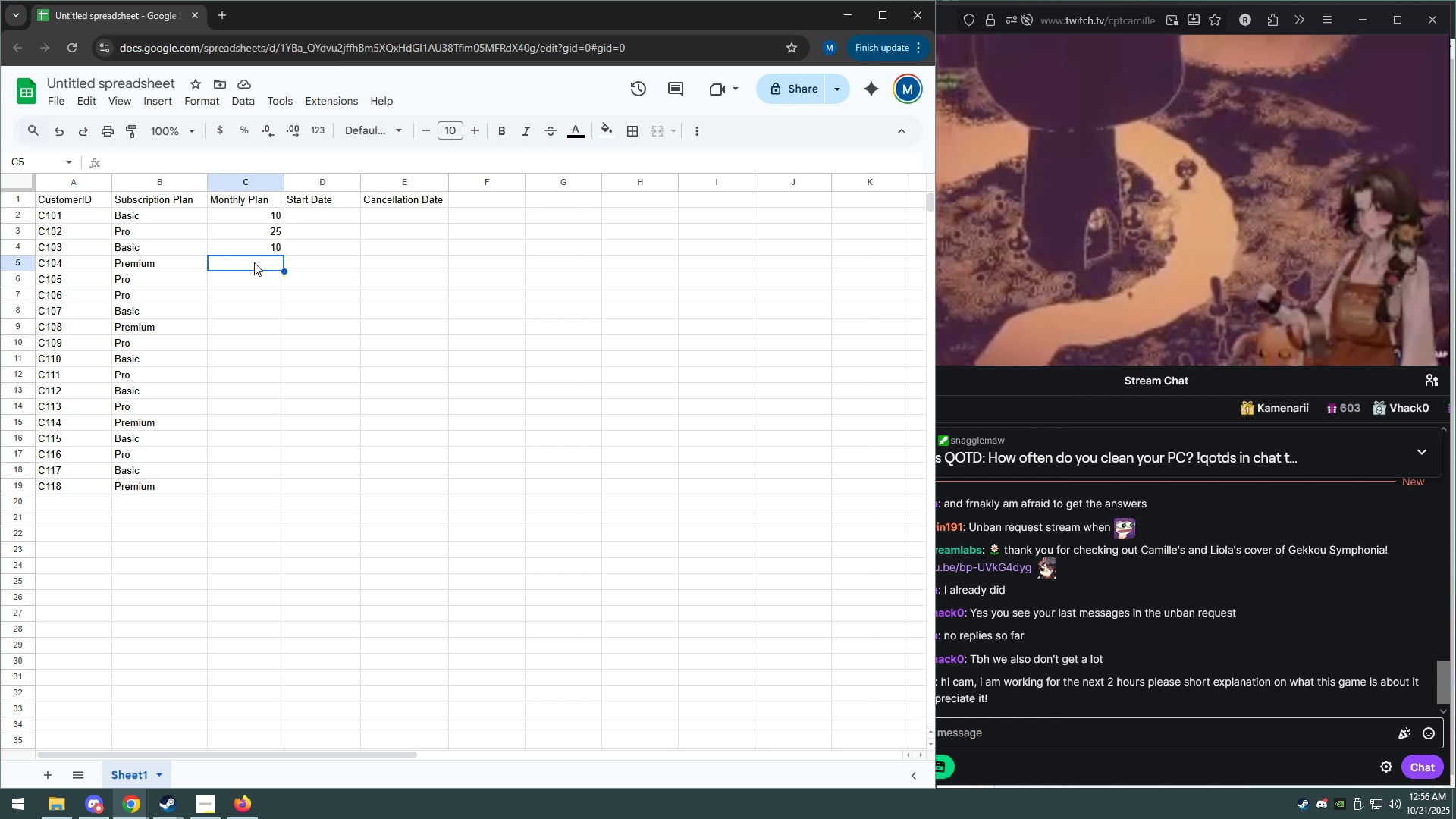 
wait(5.07)
 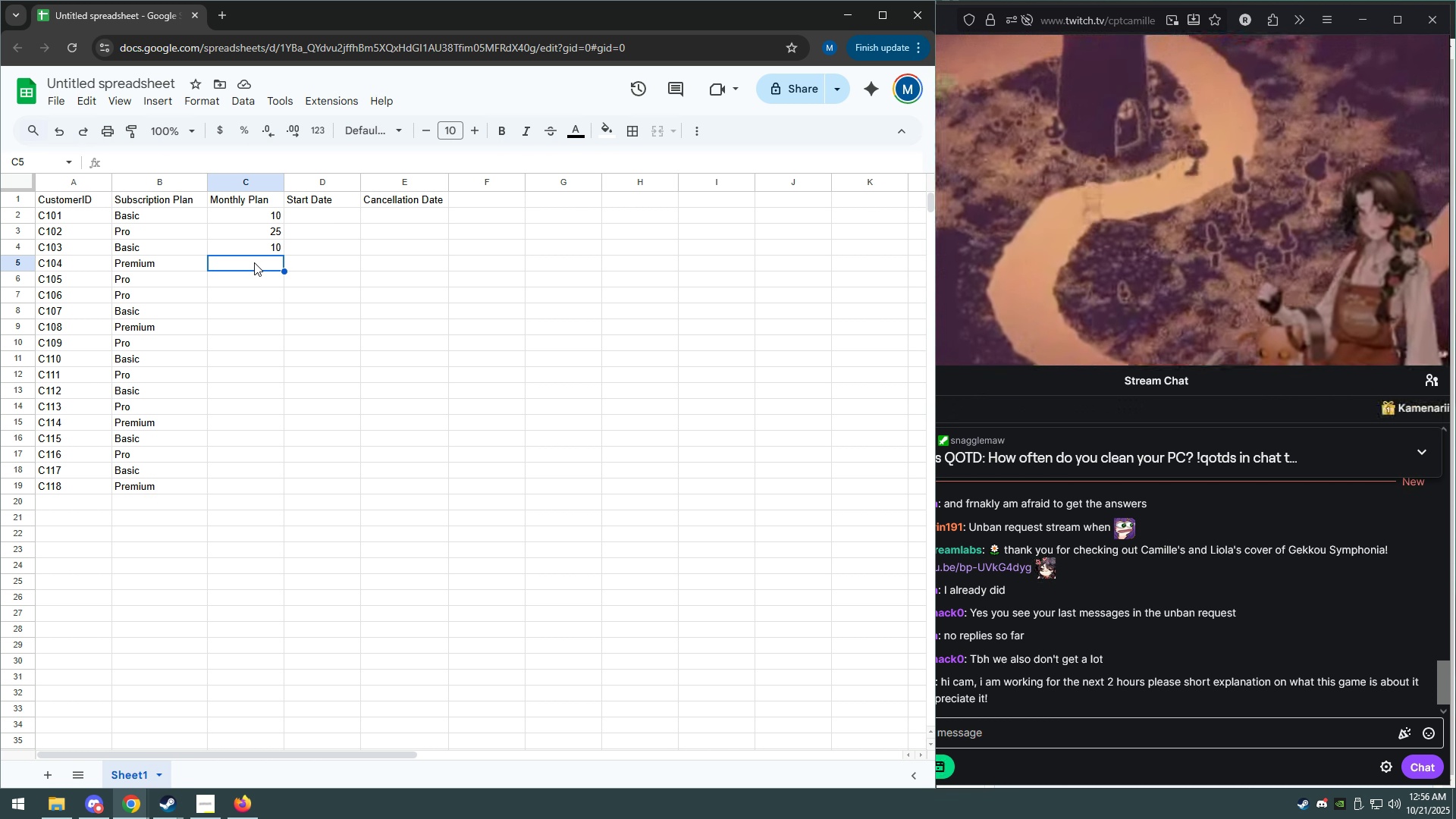 
left_click([254, 262])
 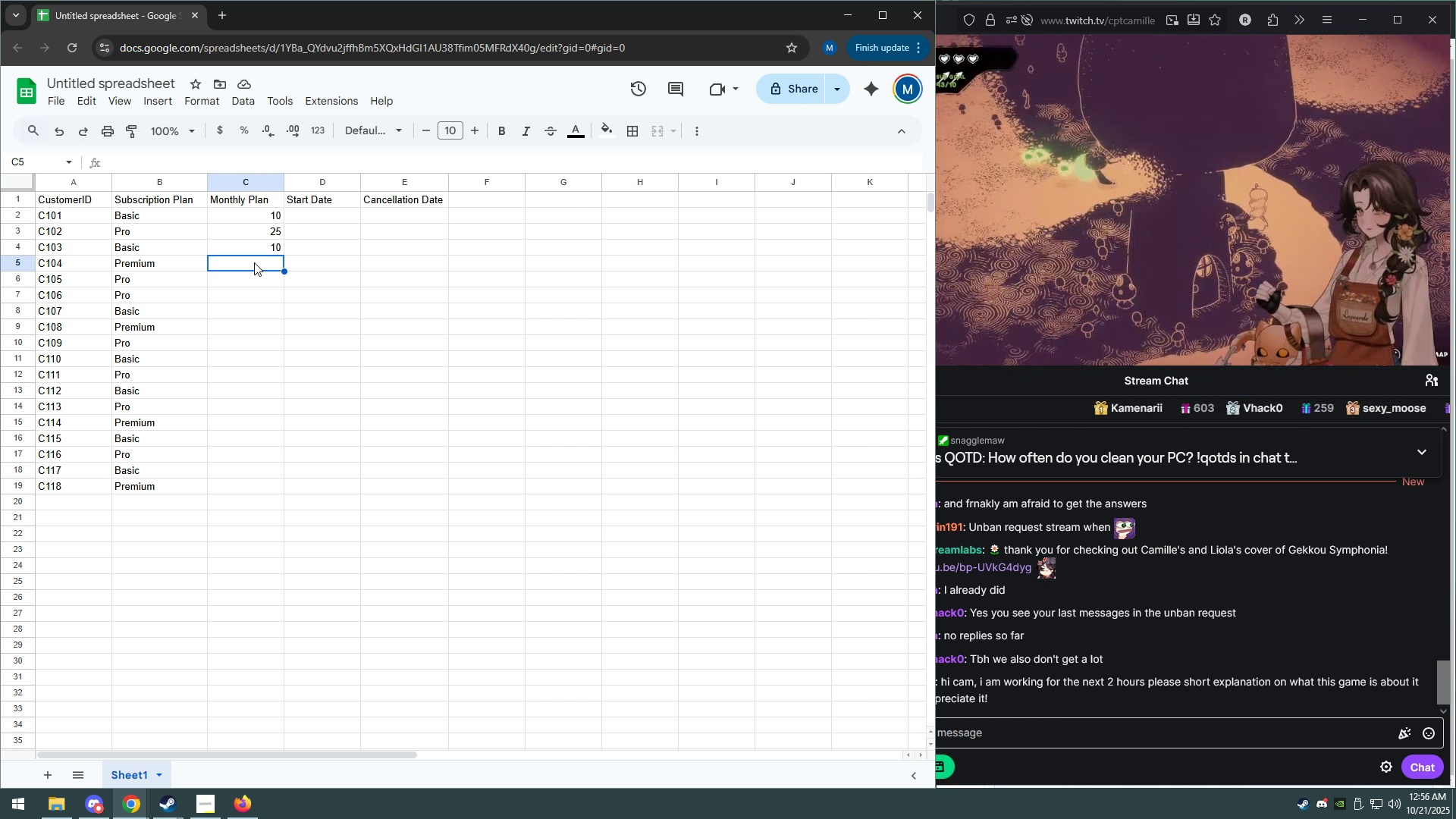 
type(50)
 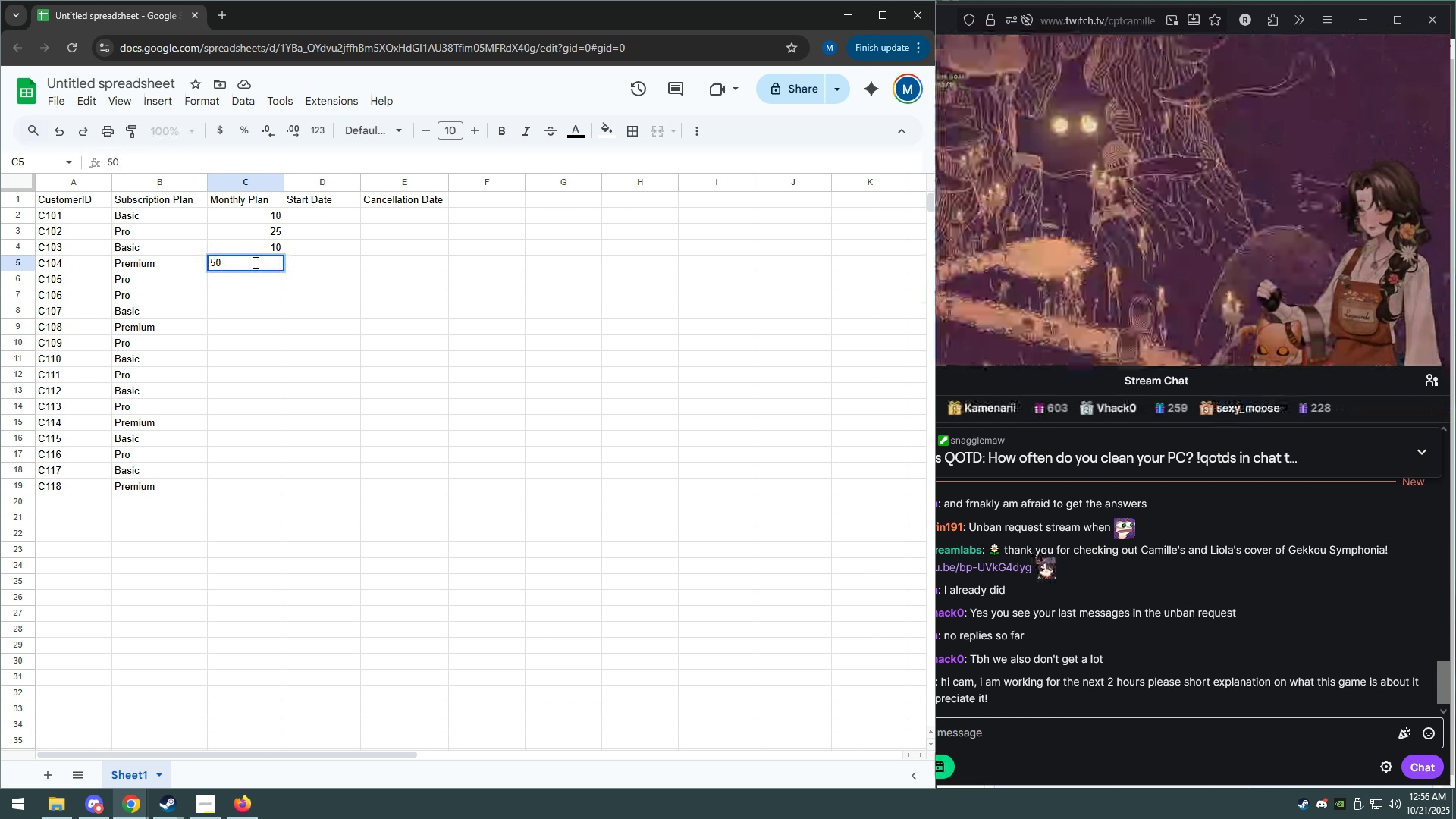 
key(ArrowDown)
 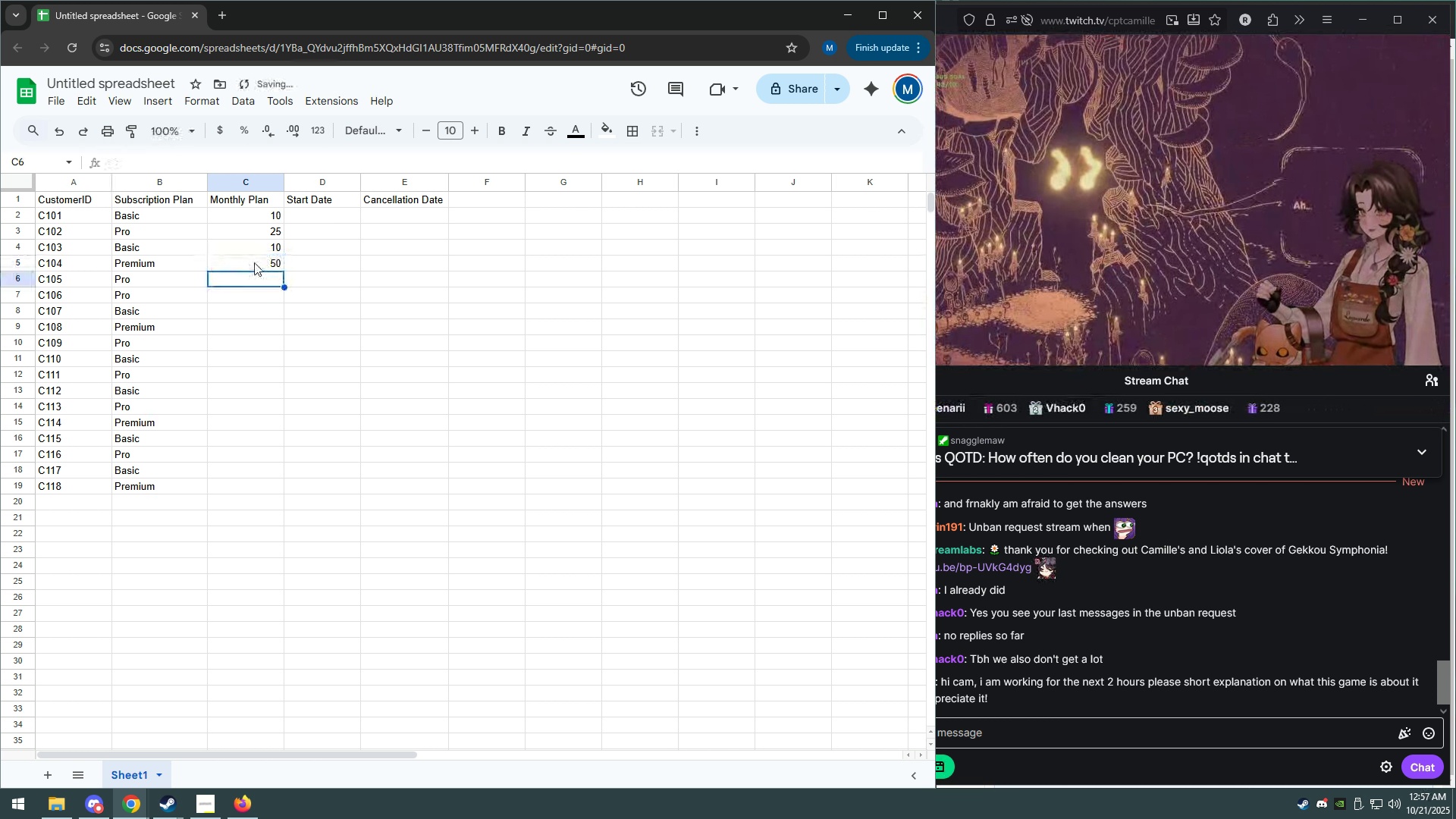 
type(25)
 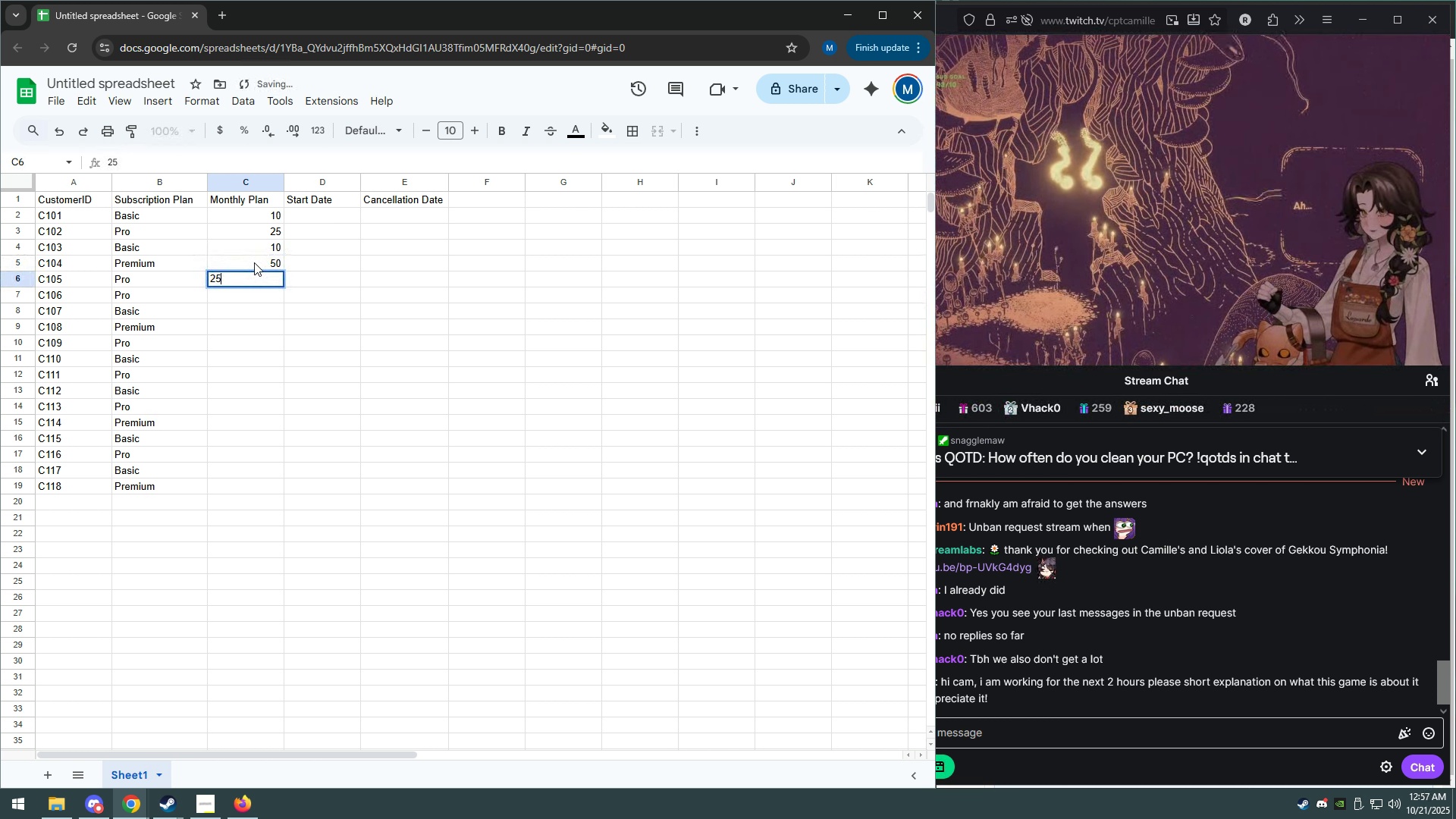 
key(ArrowDown)
 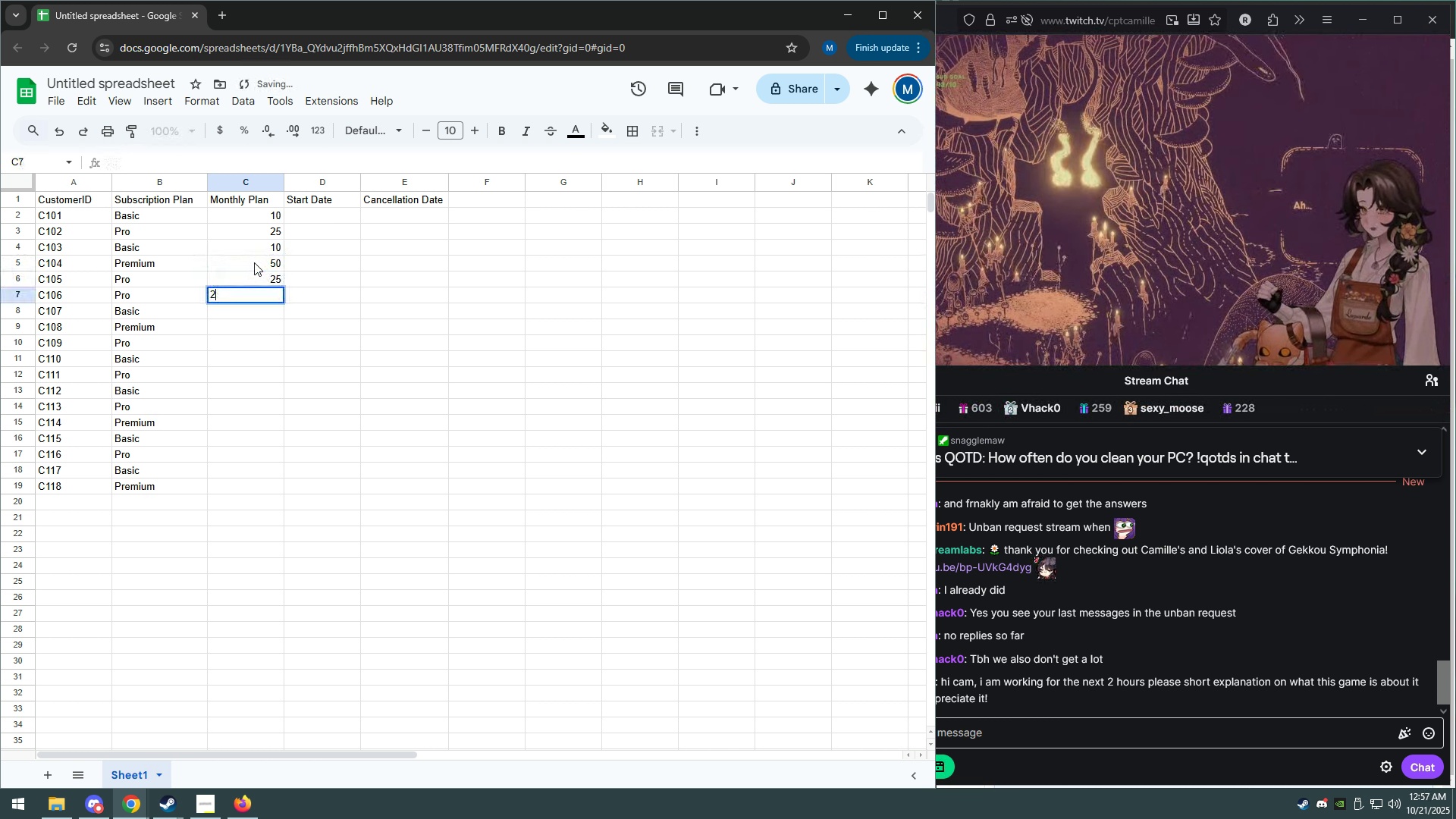 
type(25)
 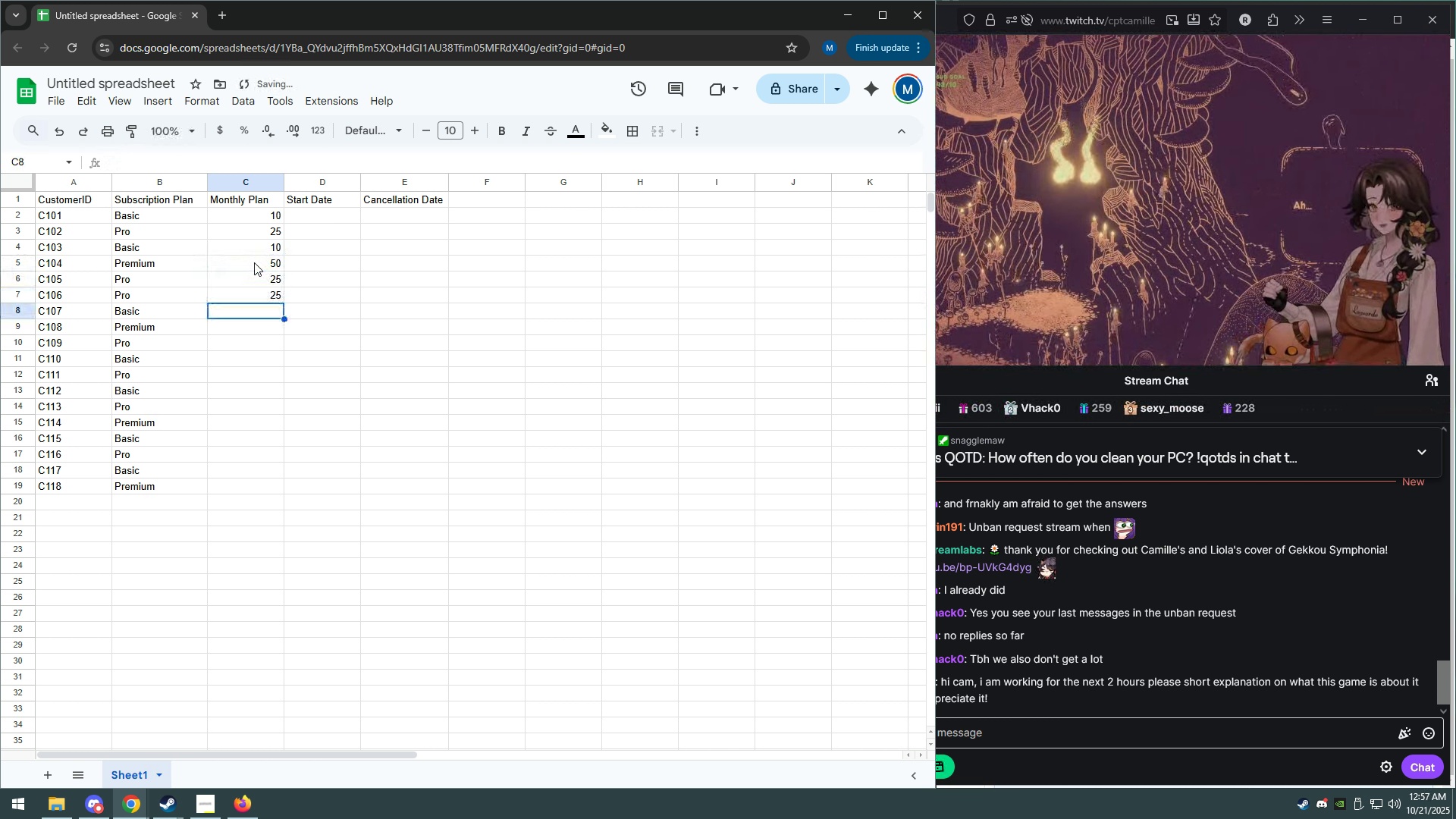 
key(ArrowDown)
 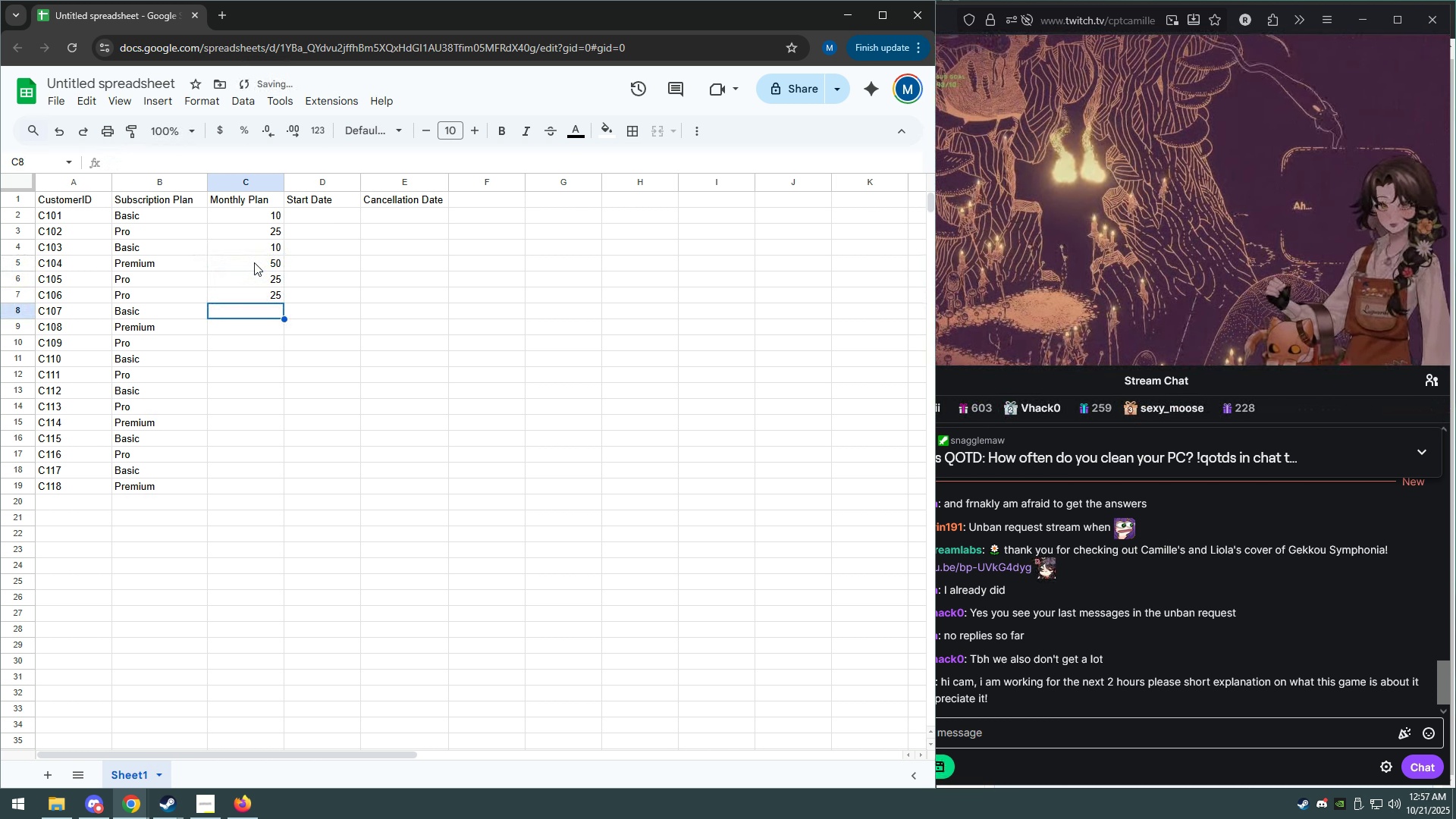 
type(10)
 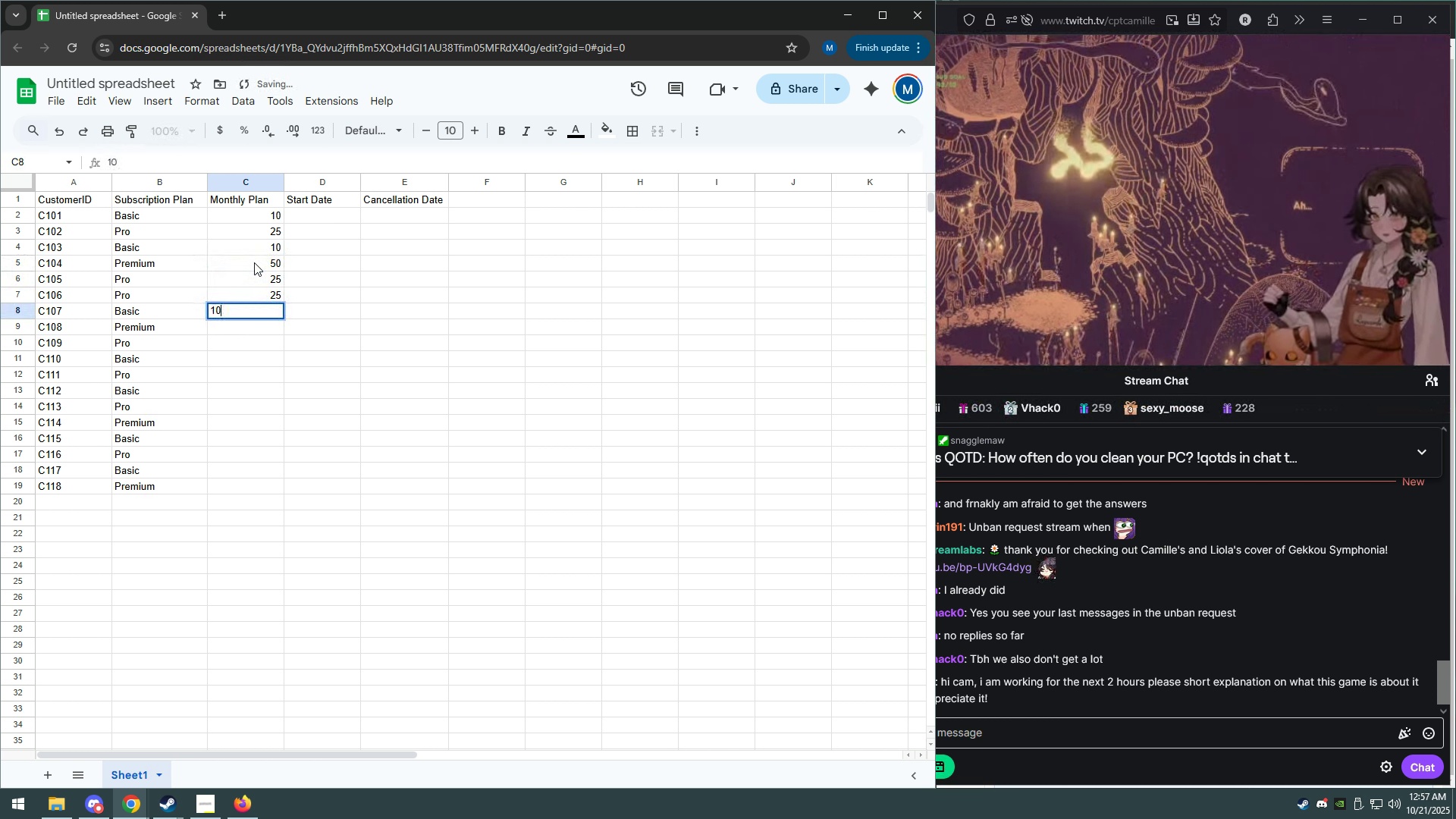 
key(ArrowDown)
 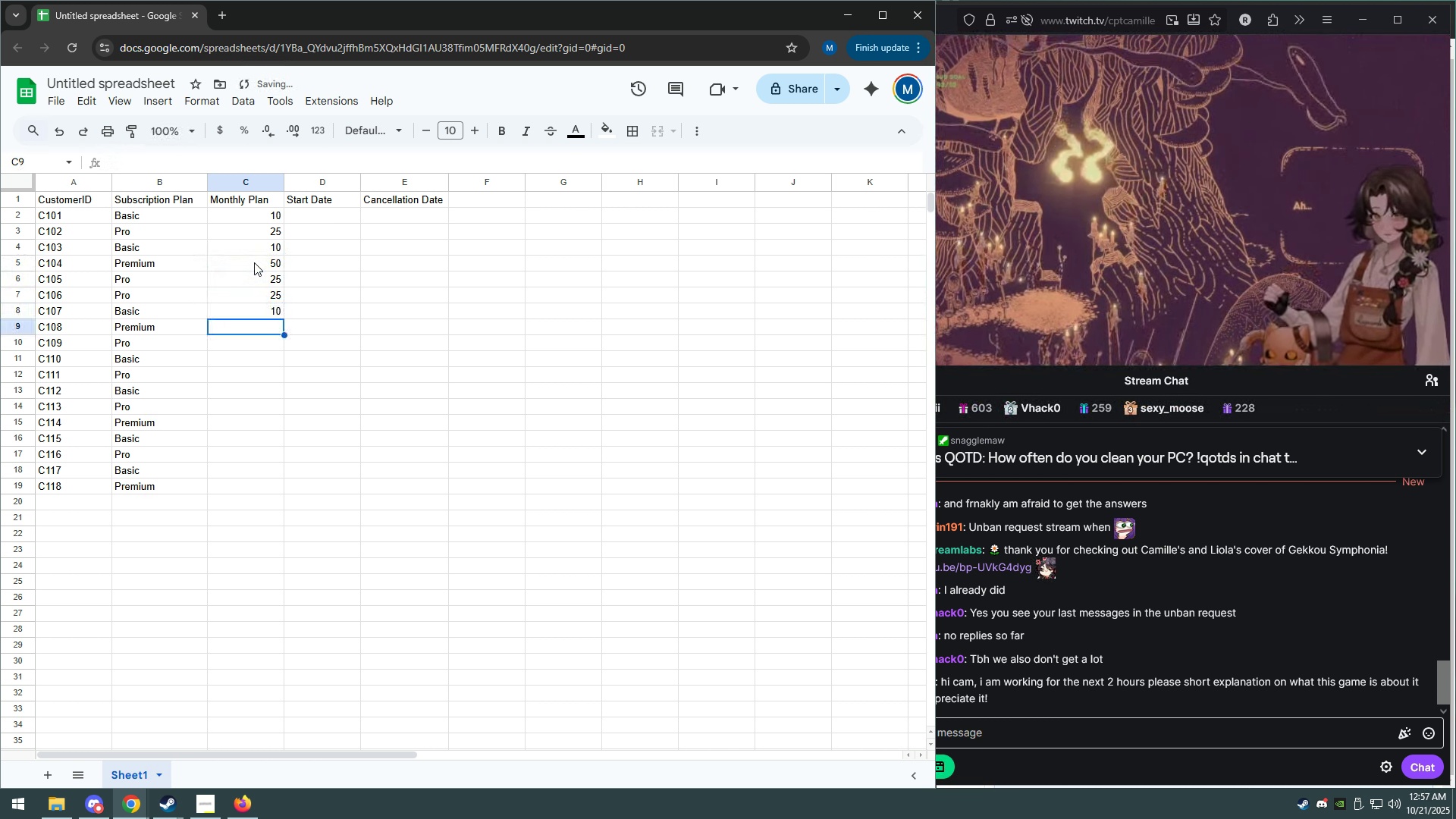 
type(50)
 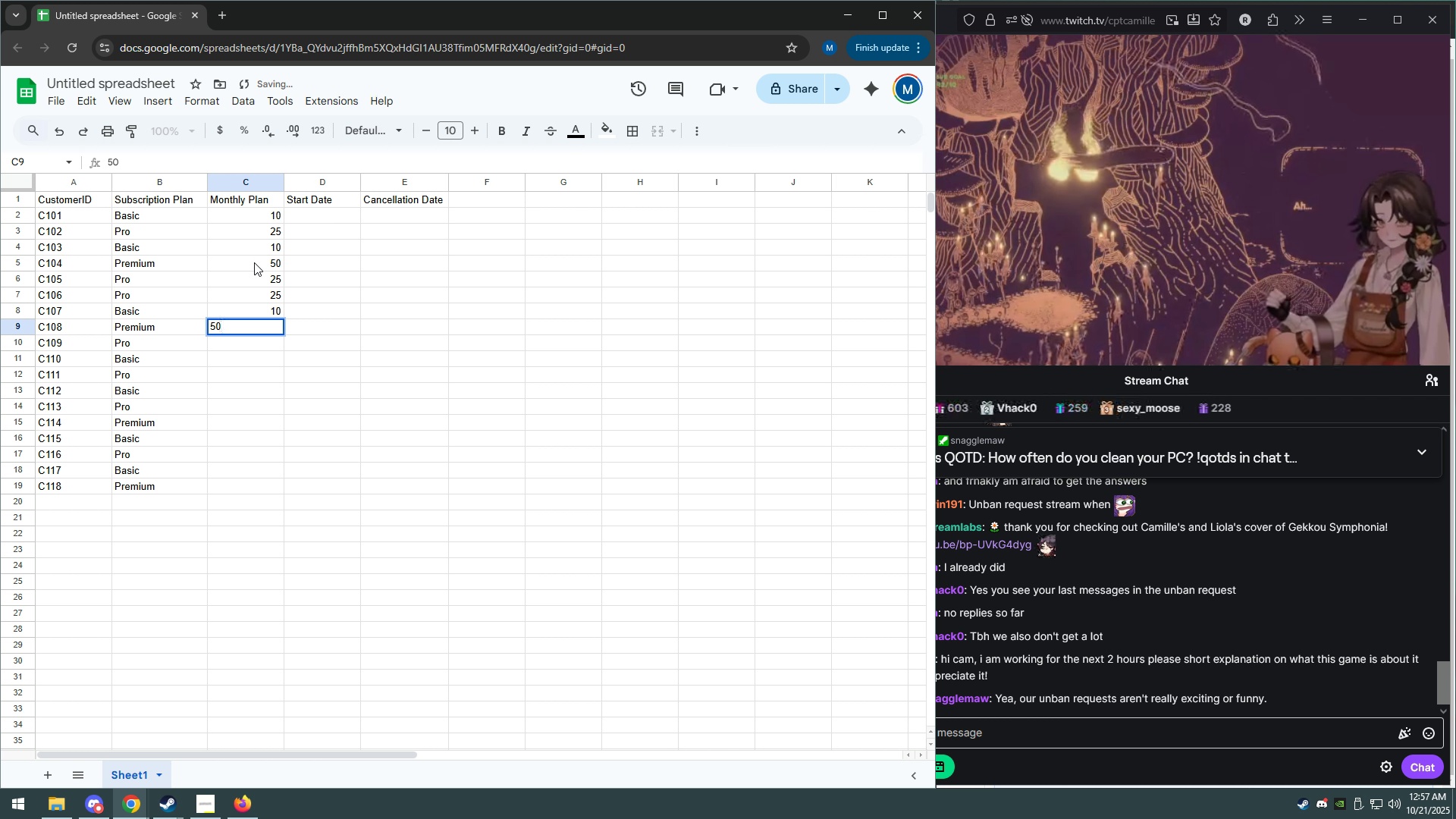 
key(ArrowDown)
 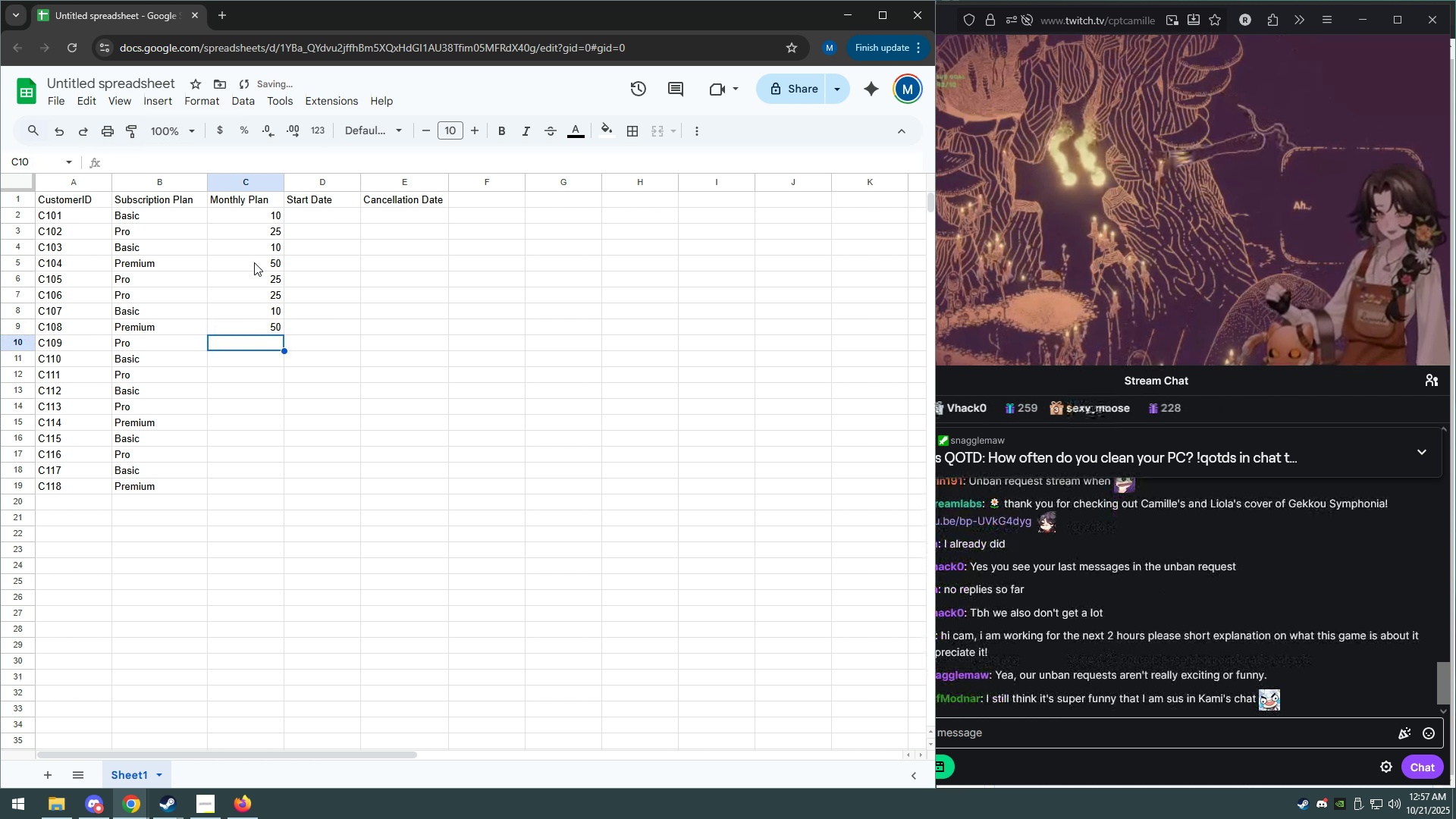 
type(25)
 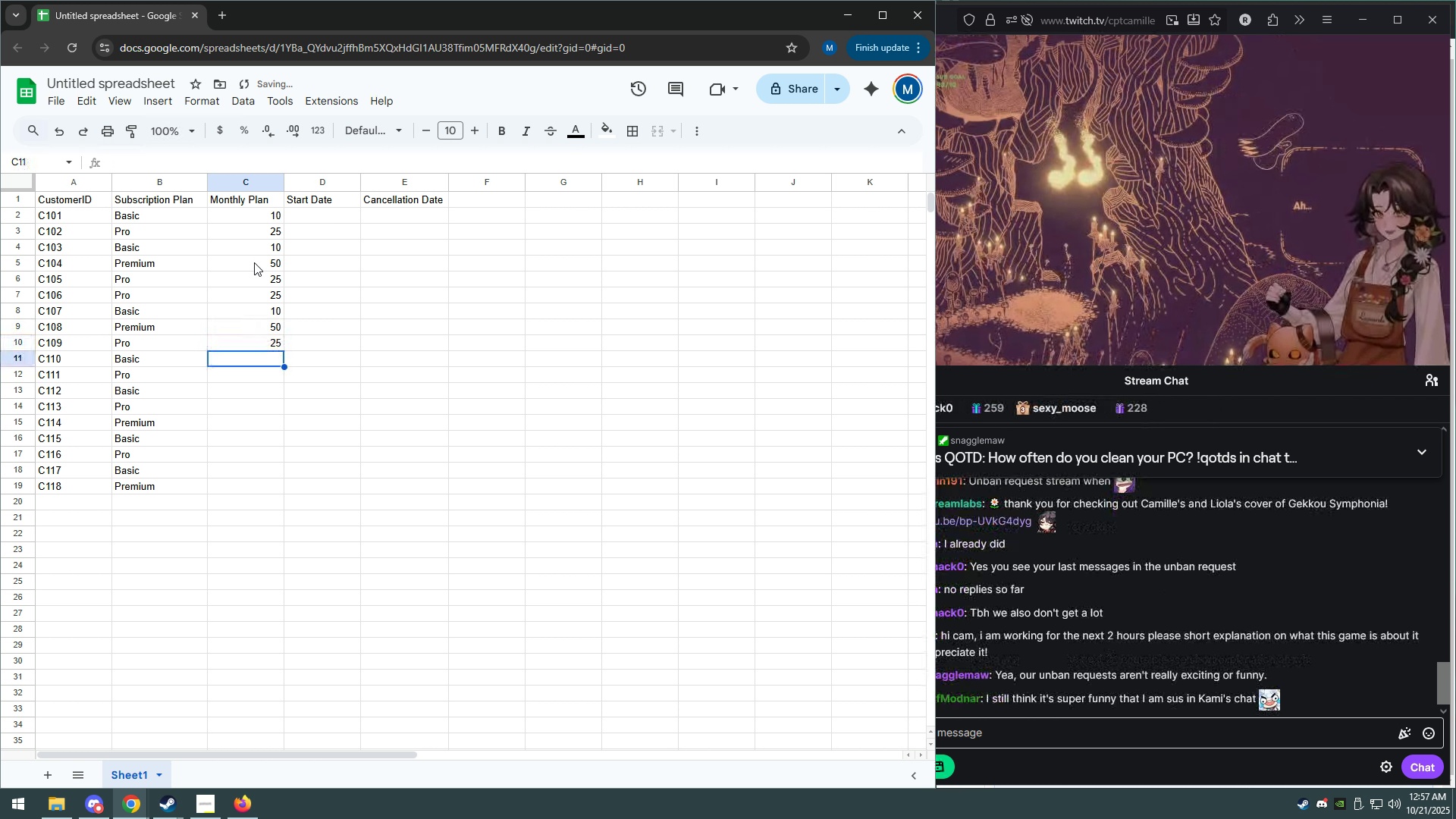 
key(ArrowDown)
 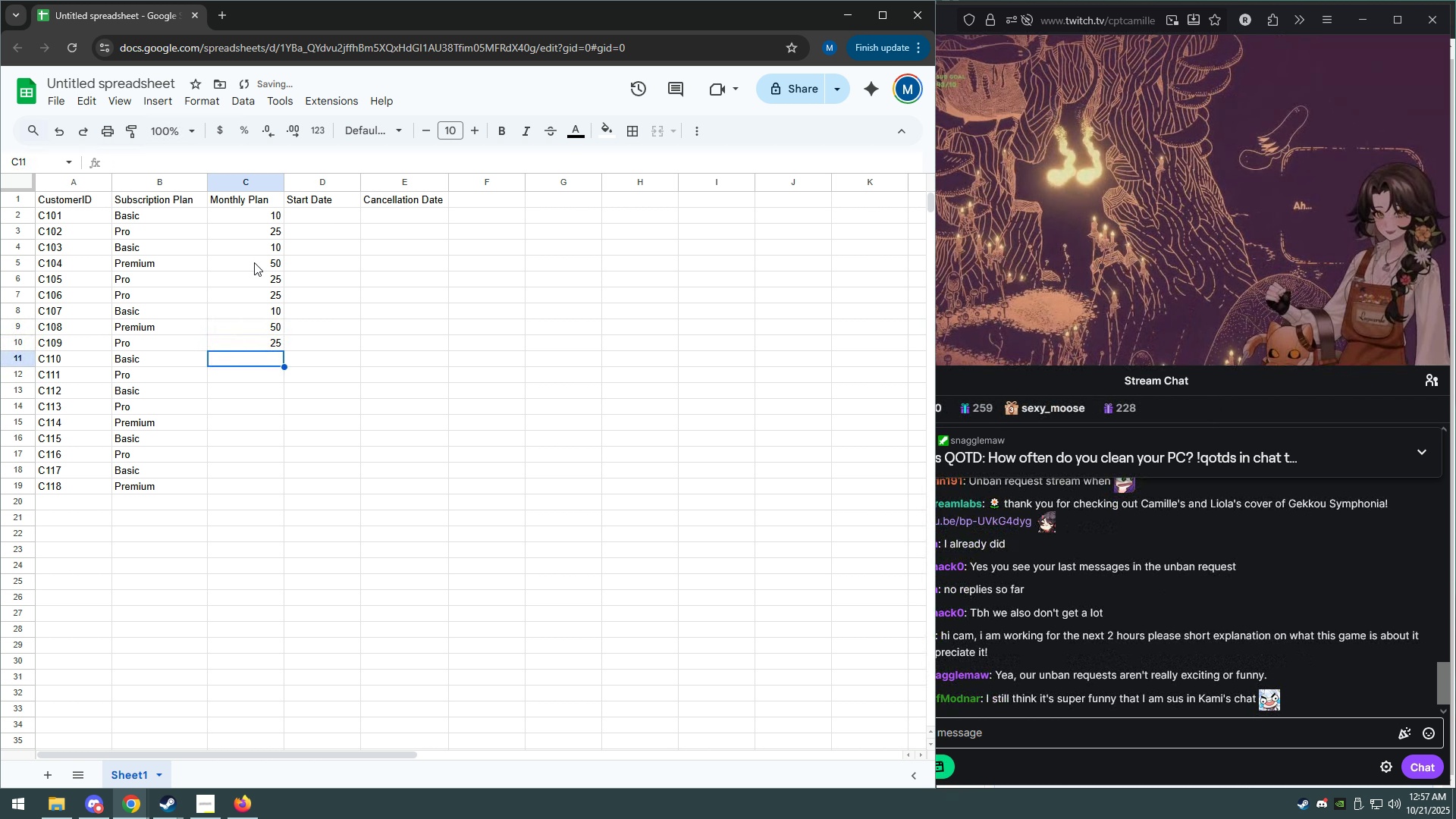 
type(10)
 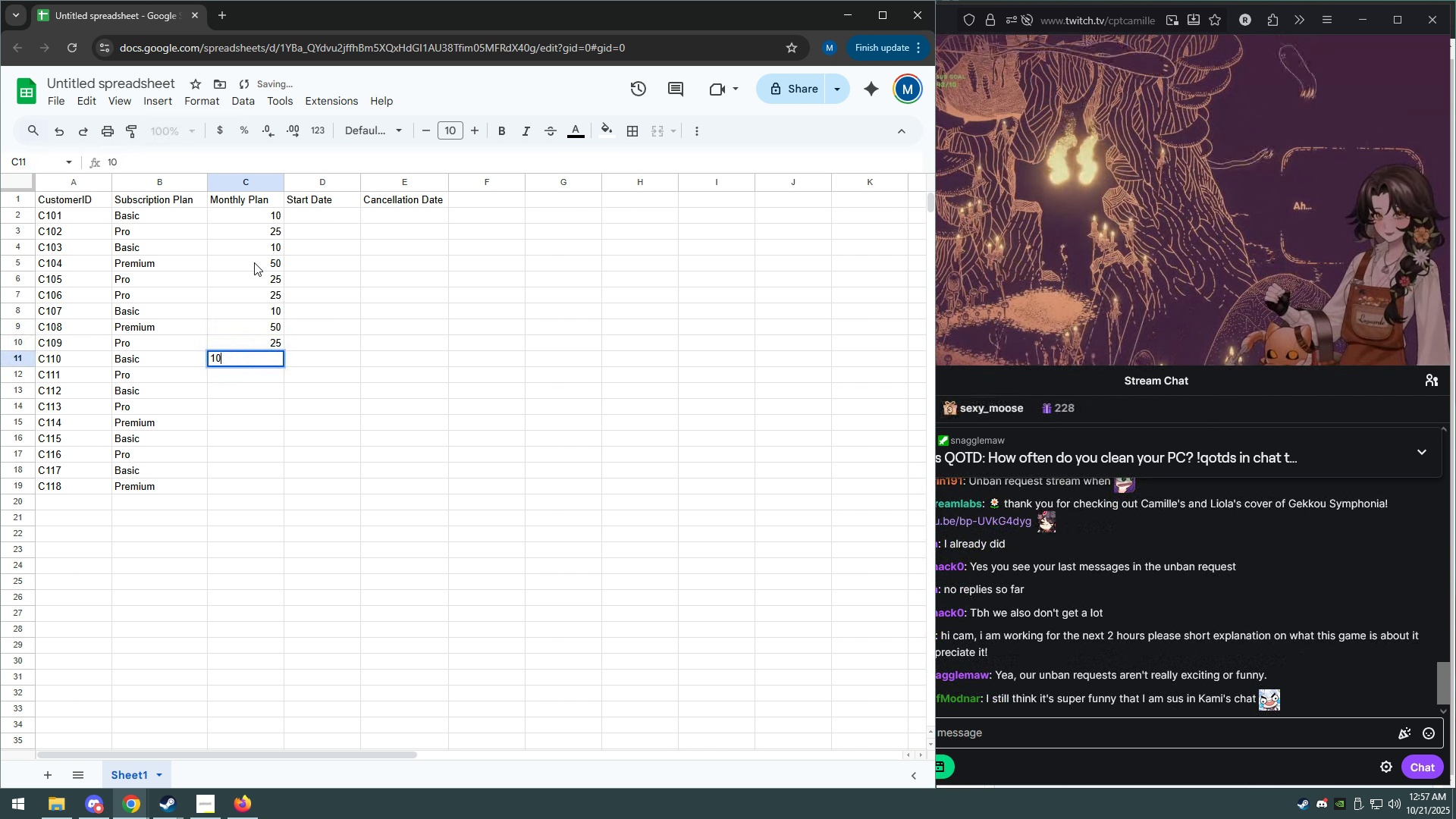 
key(ArrowDown)
 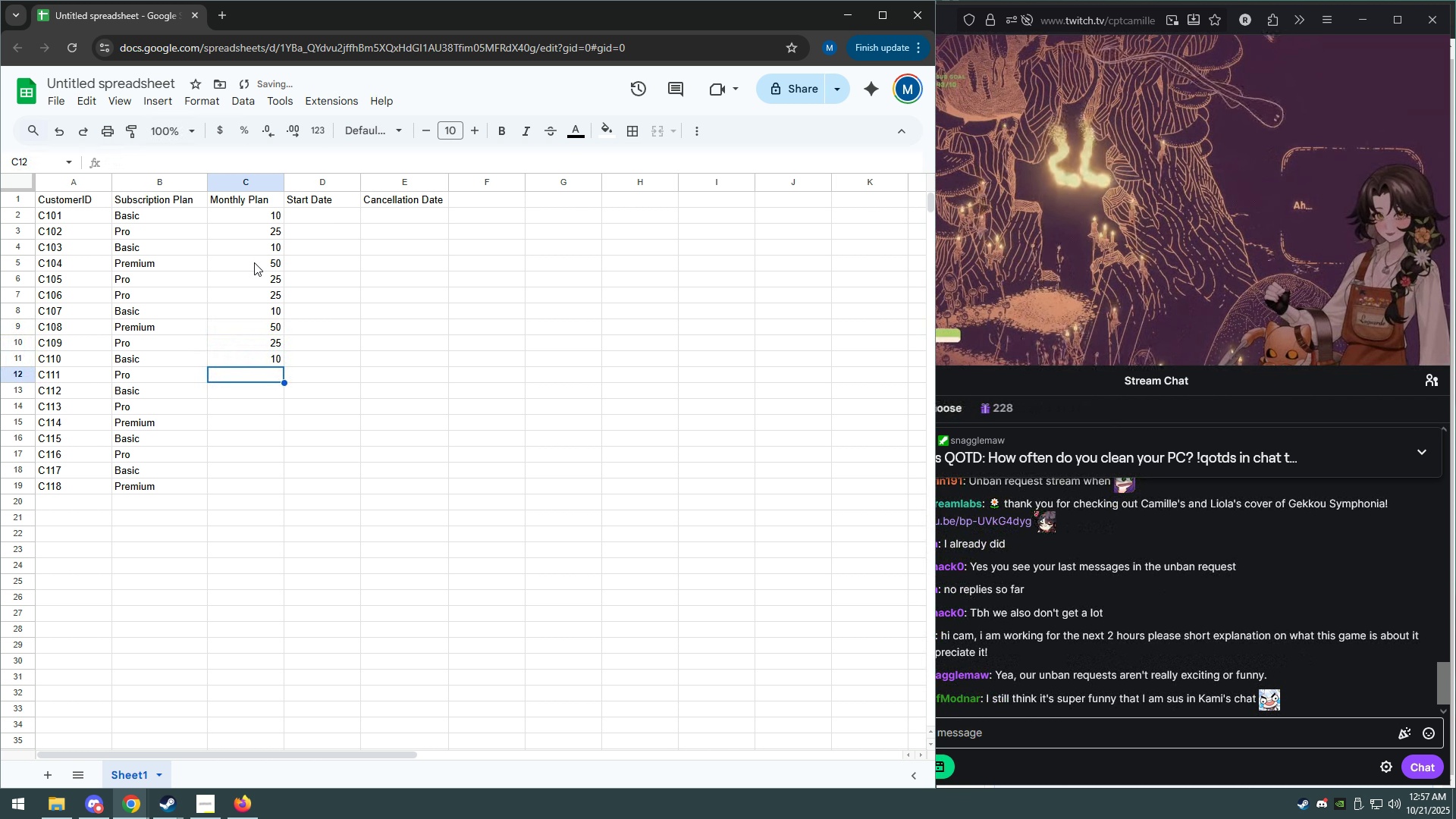 
type(25)
 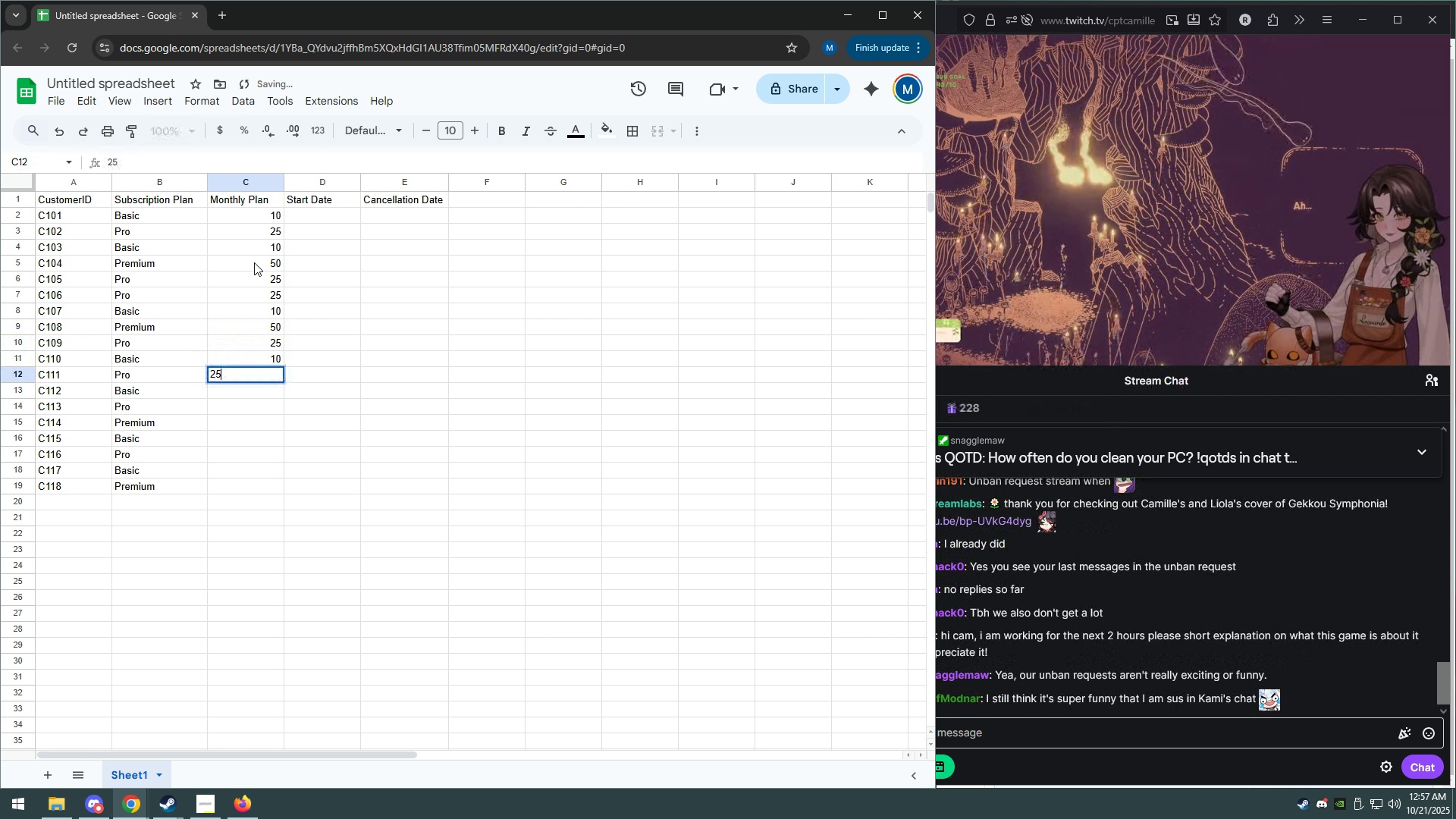 
key(ArrowDown)
 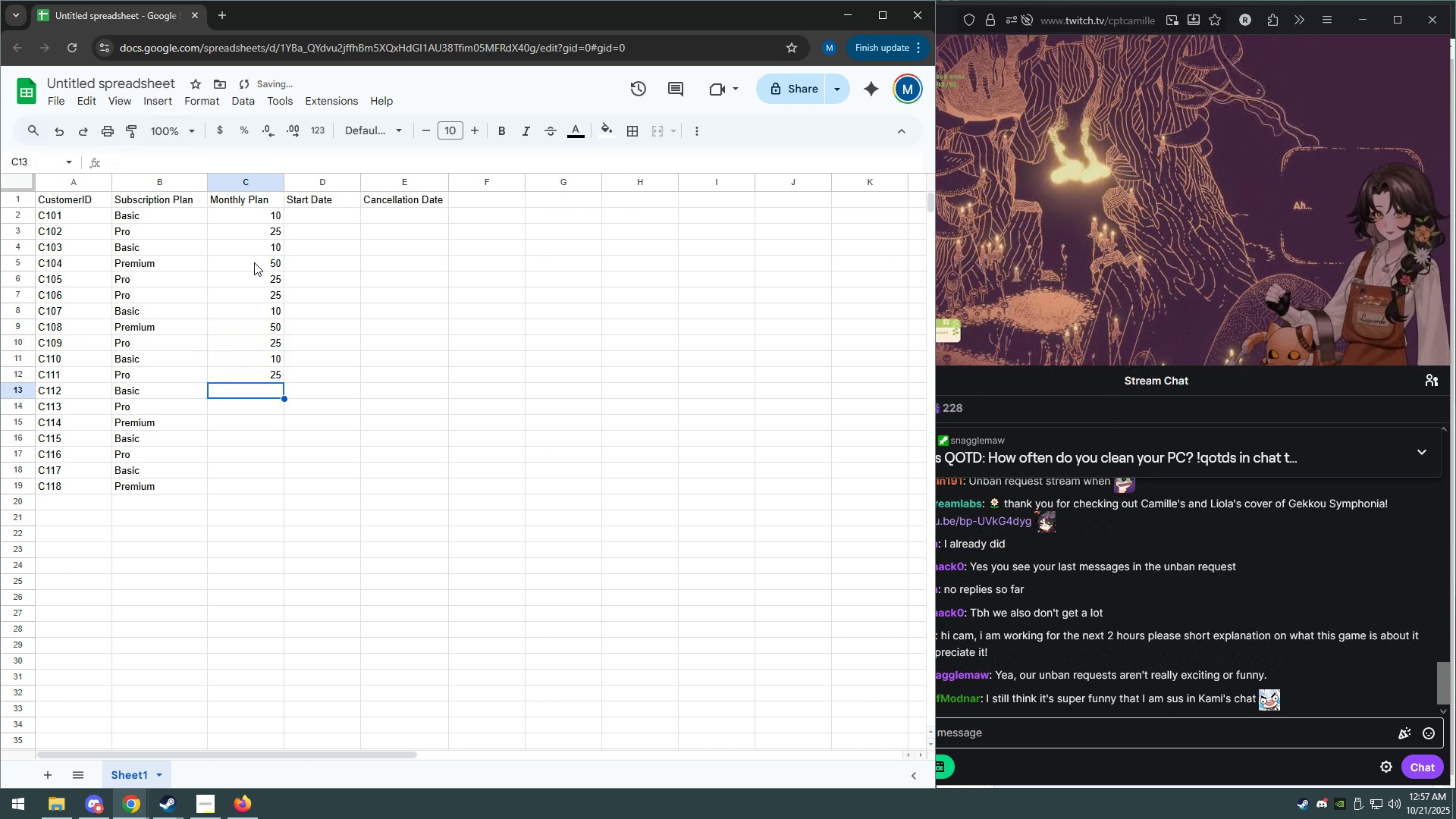 
type(10)
 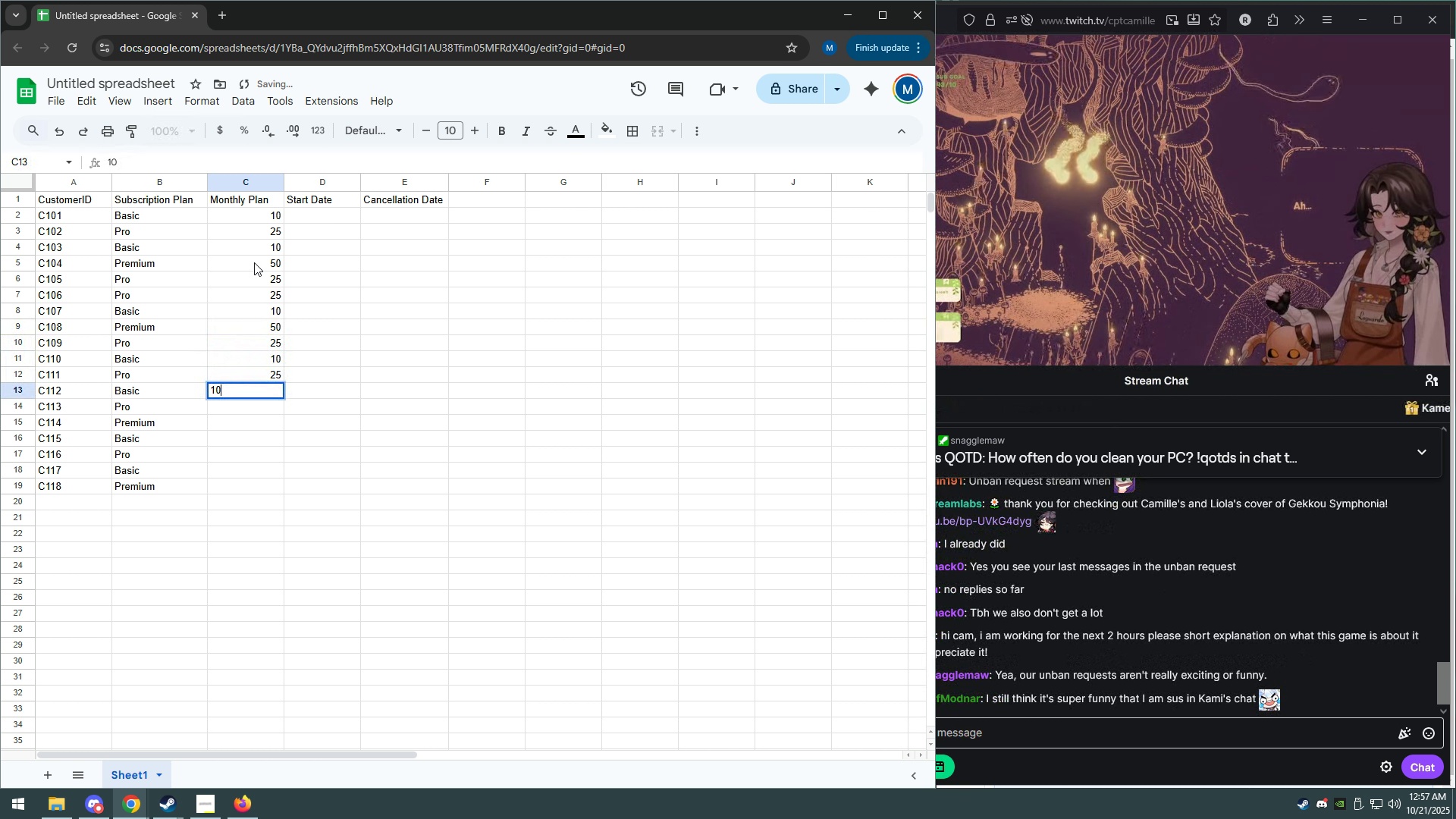 
key(ArrowDown)
 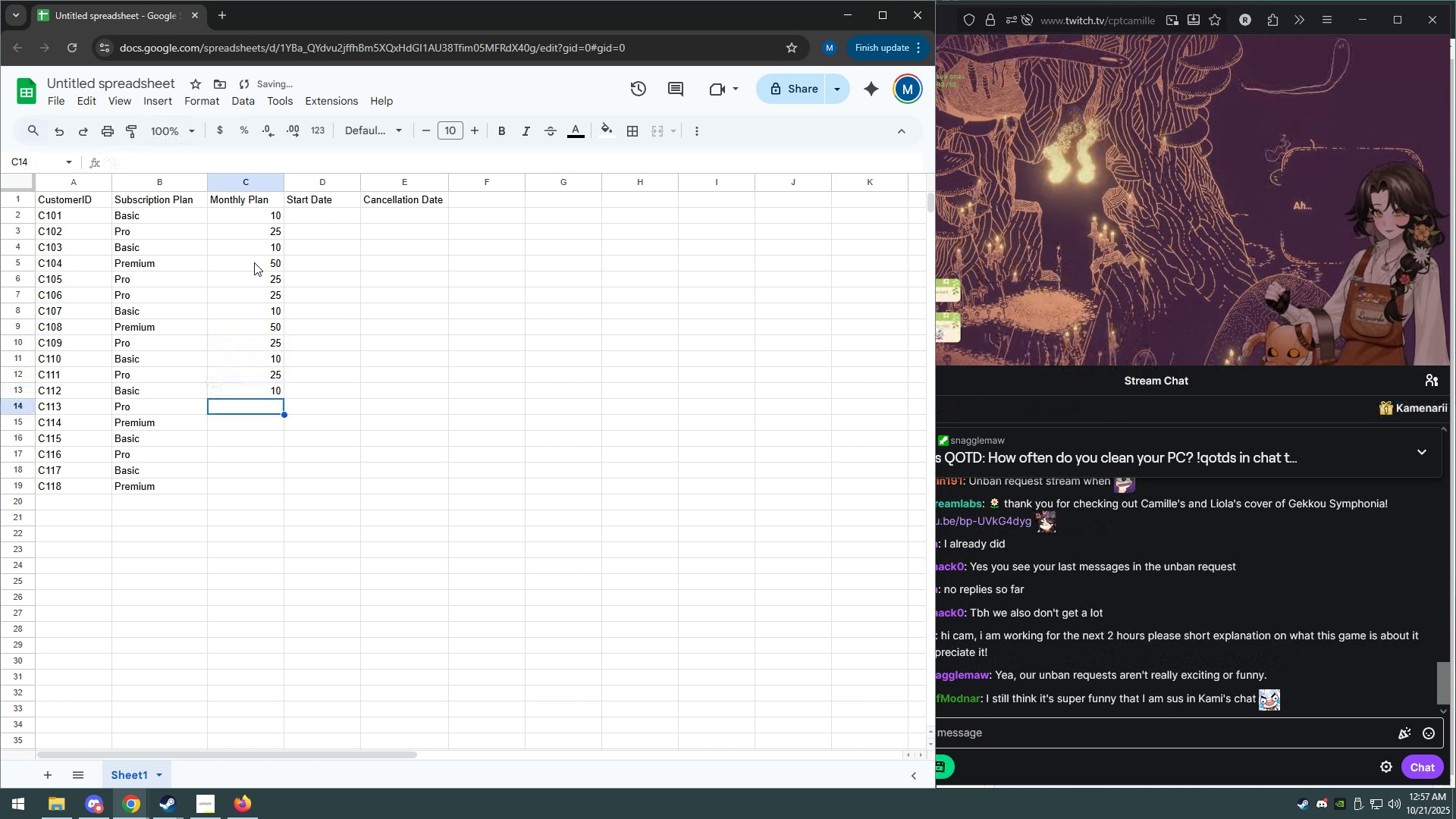 
type(25)
 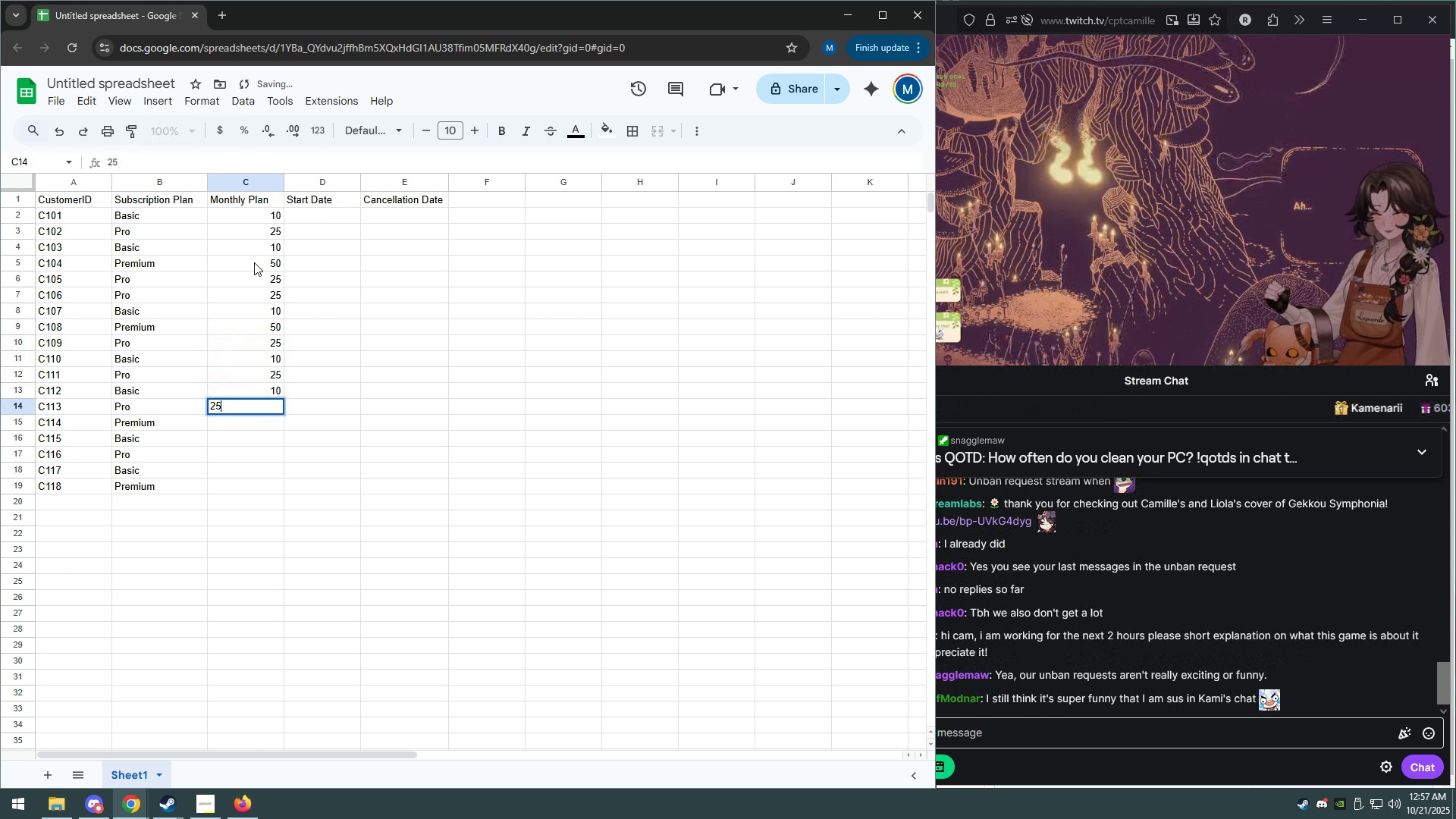 
key(ArrowDown)
 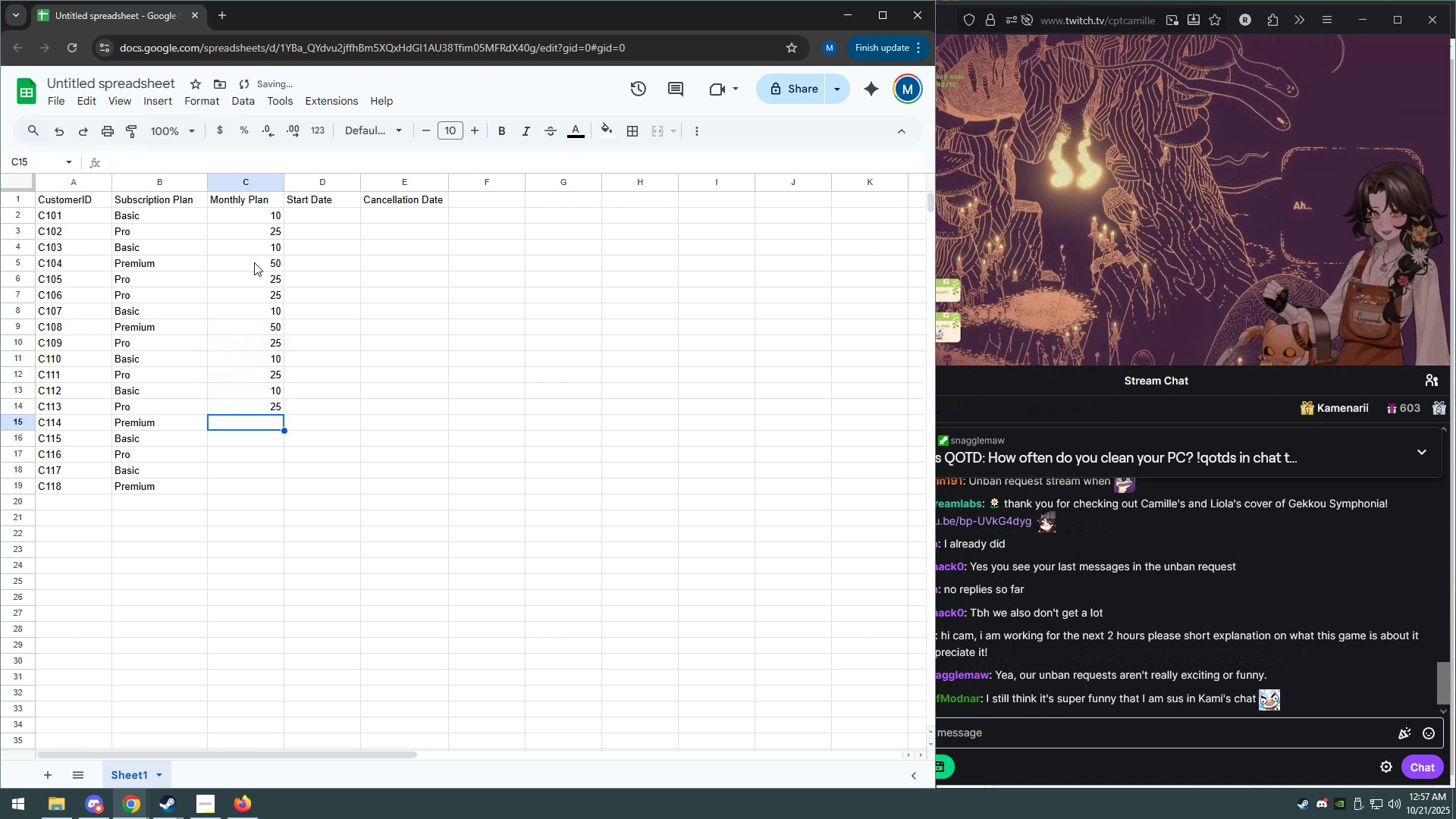 
type(50)
 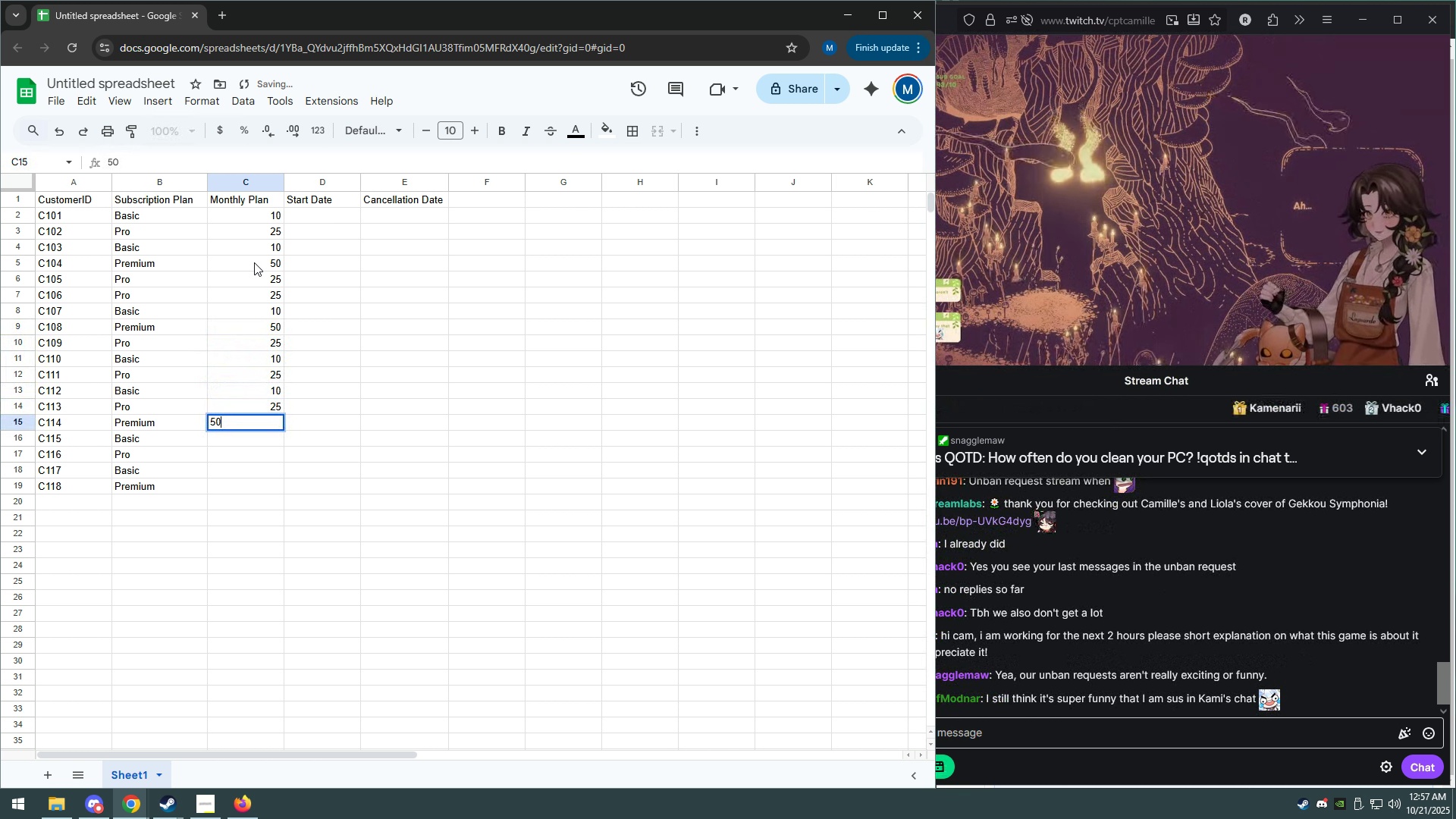 
key(ArrowDown)
 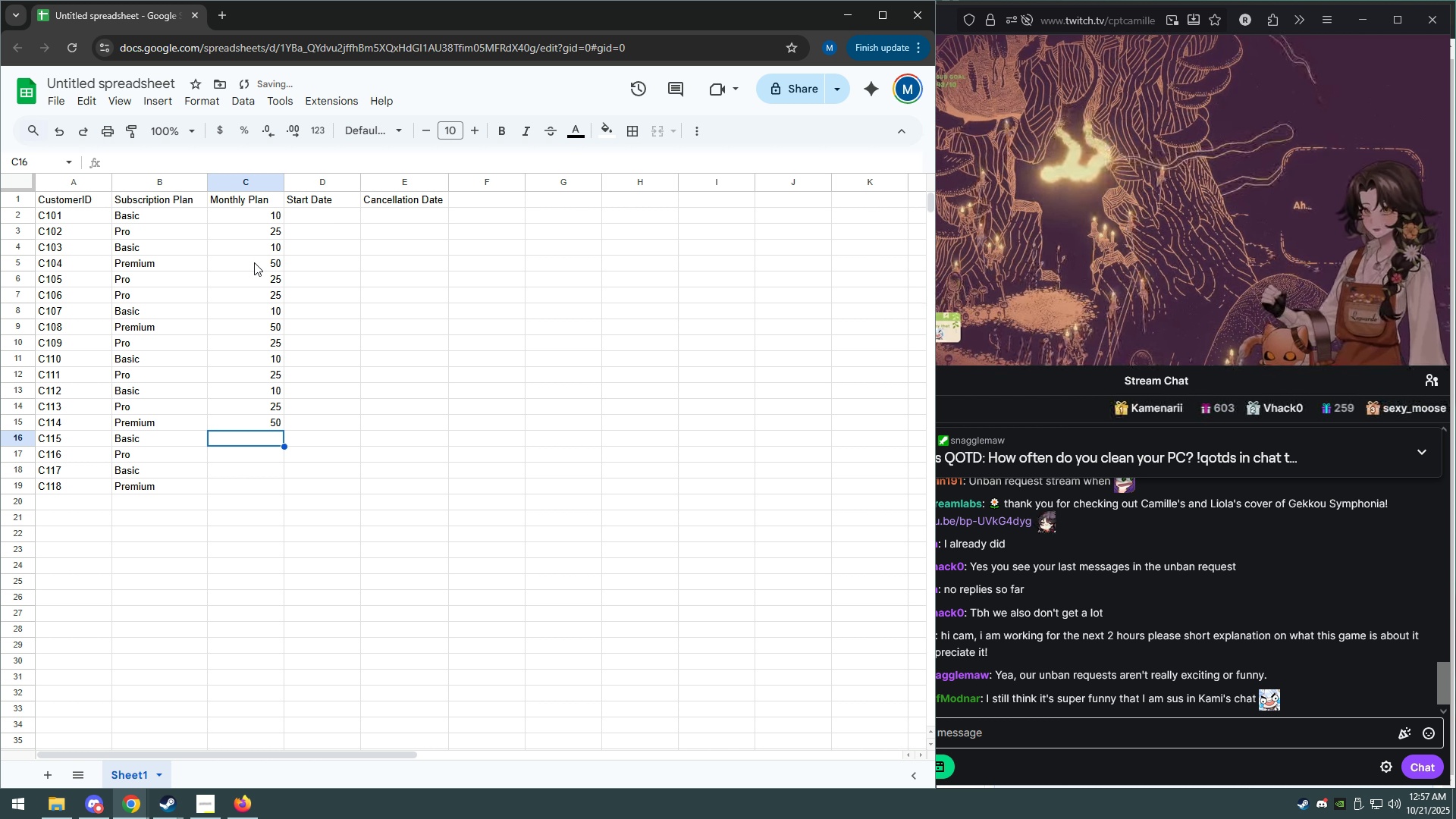 
type(10)
 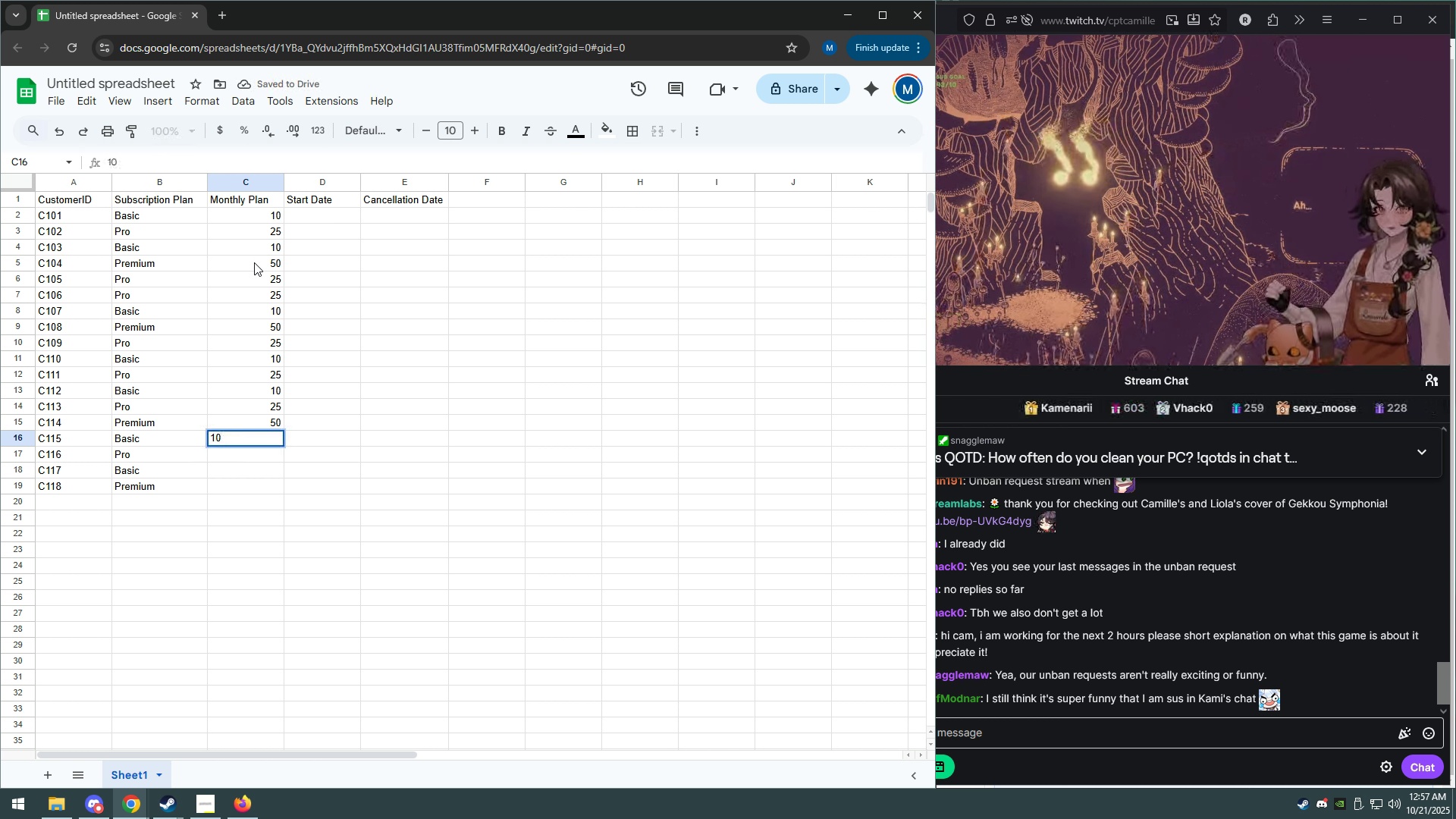 
key(ArrowDown)
 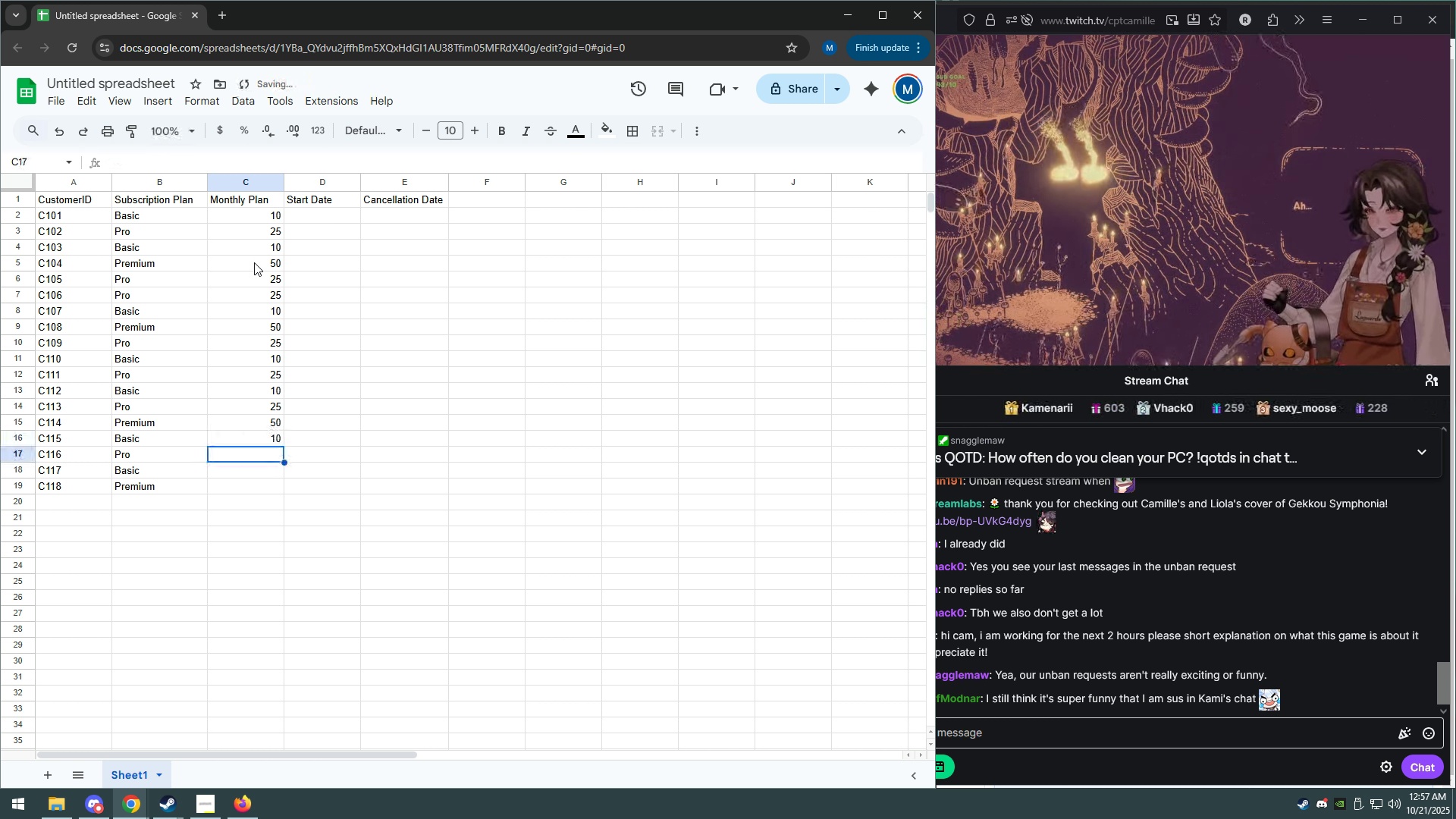 
type(255)
key(Backspace)
 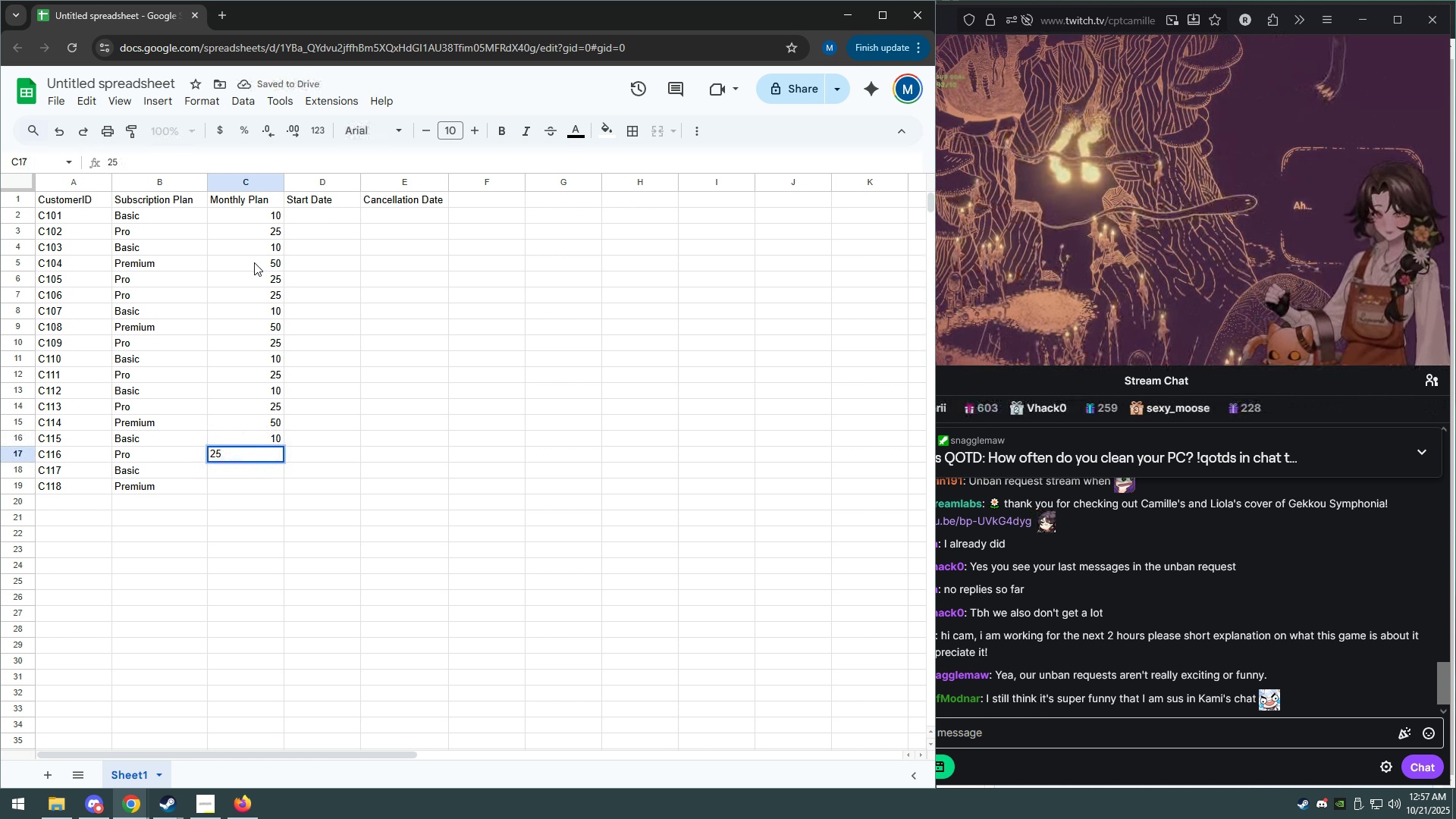 
key(ArrowDown)
 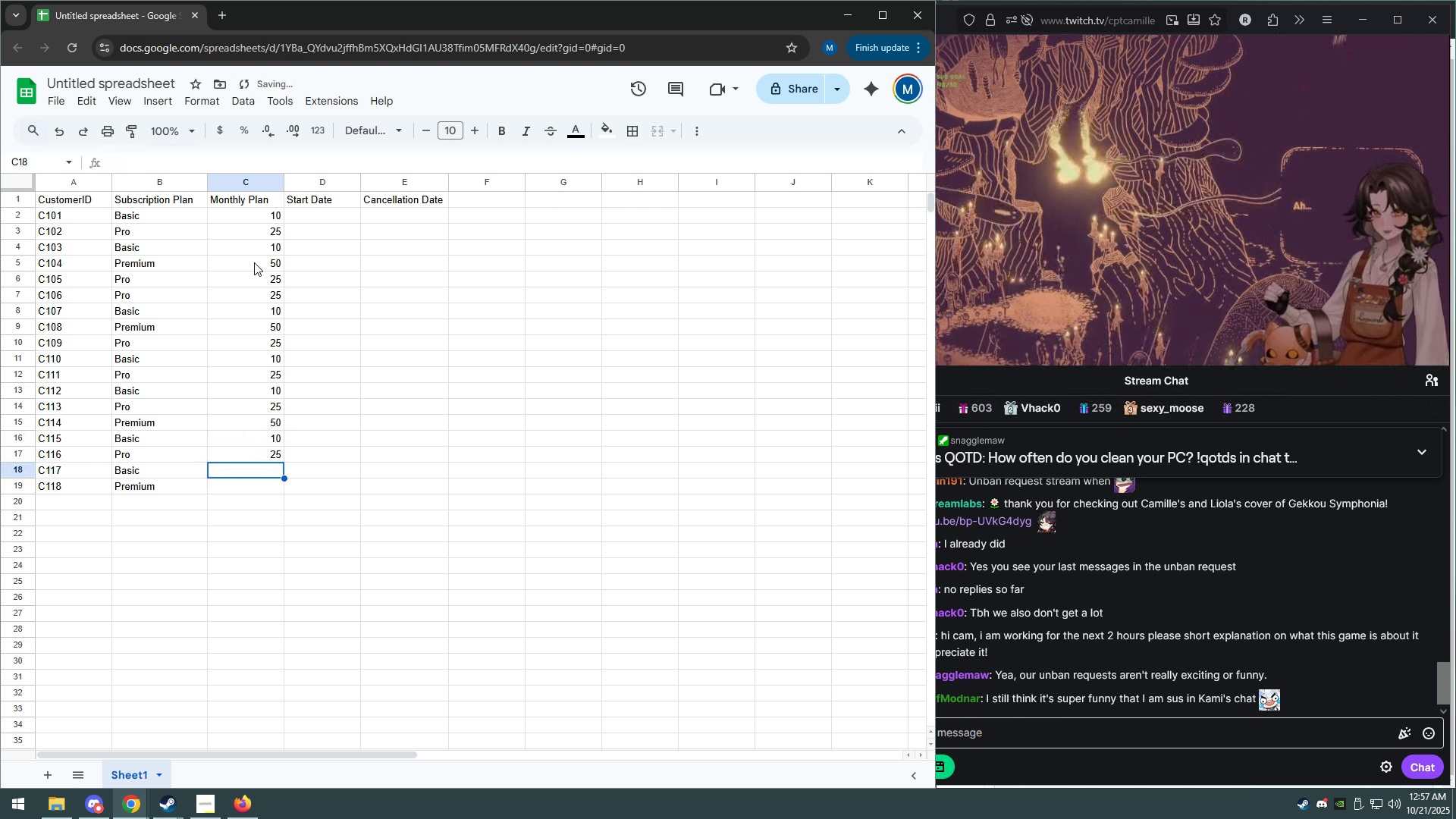 
type(10)
 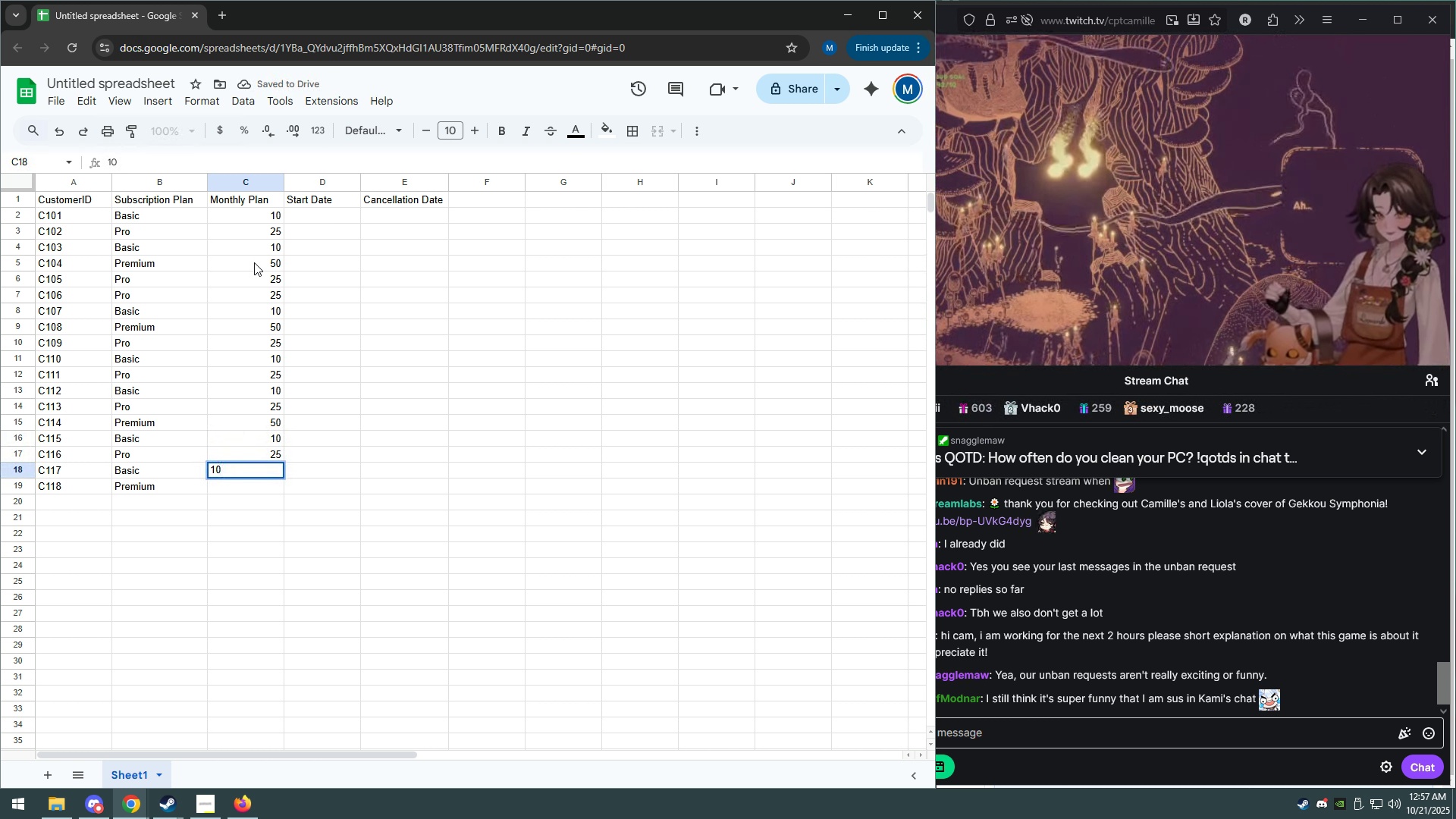 
key(ArrowDown)
 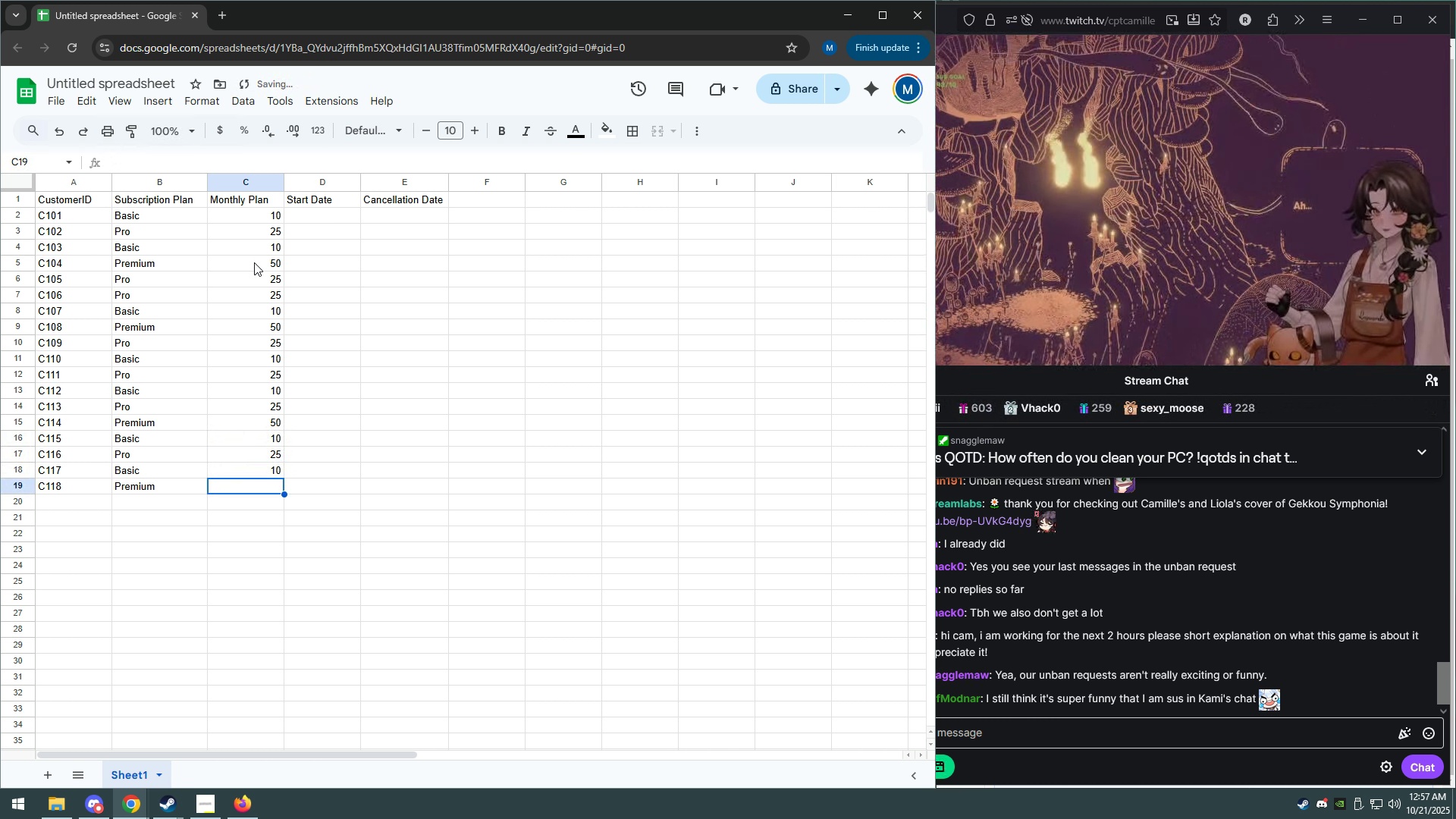 
type(50)
 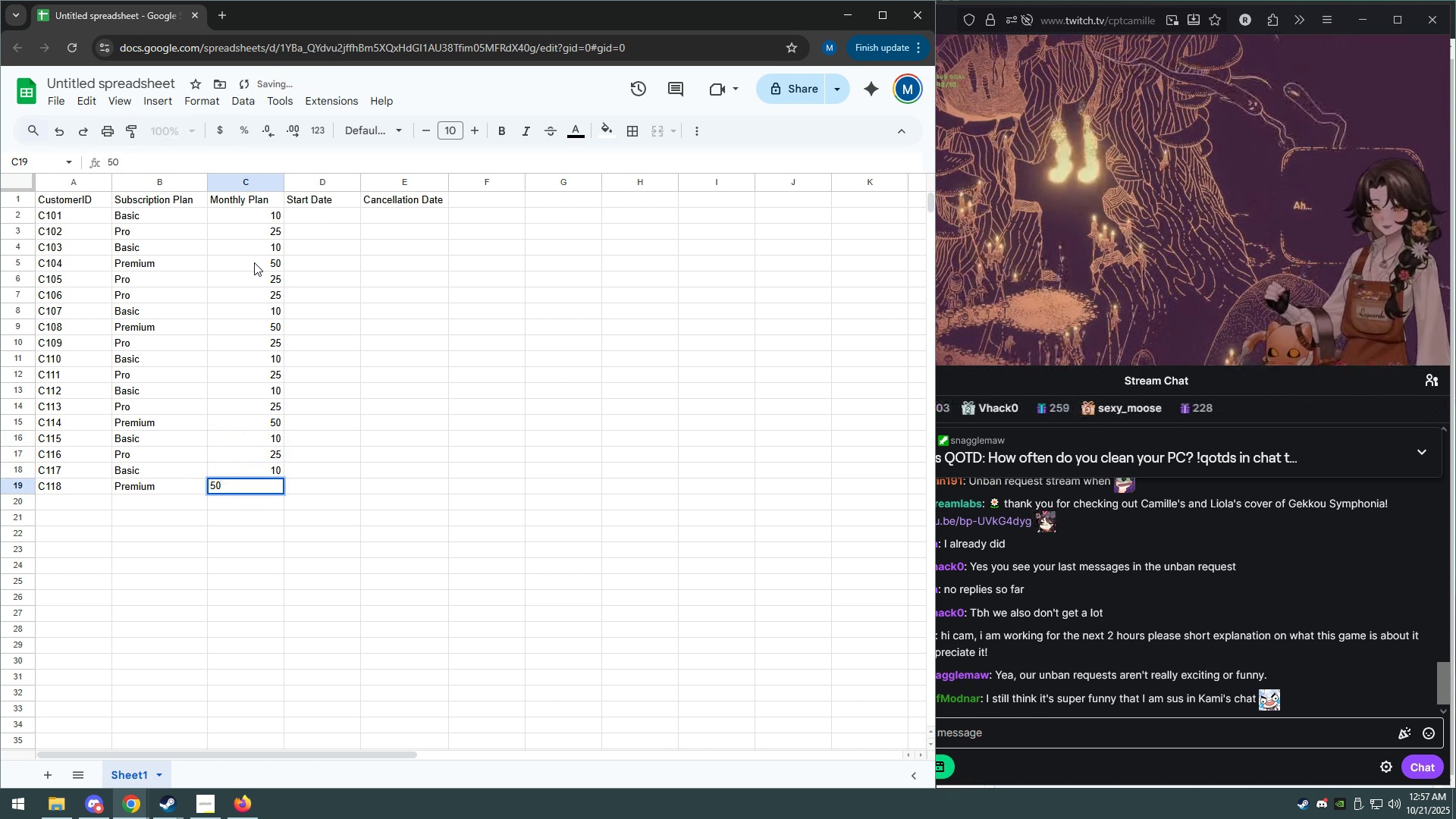 
key(ArrowRight)
 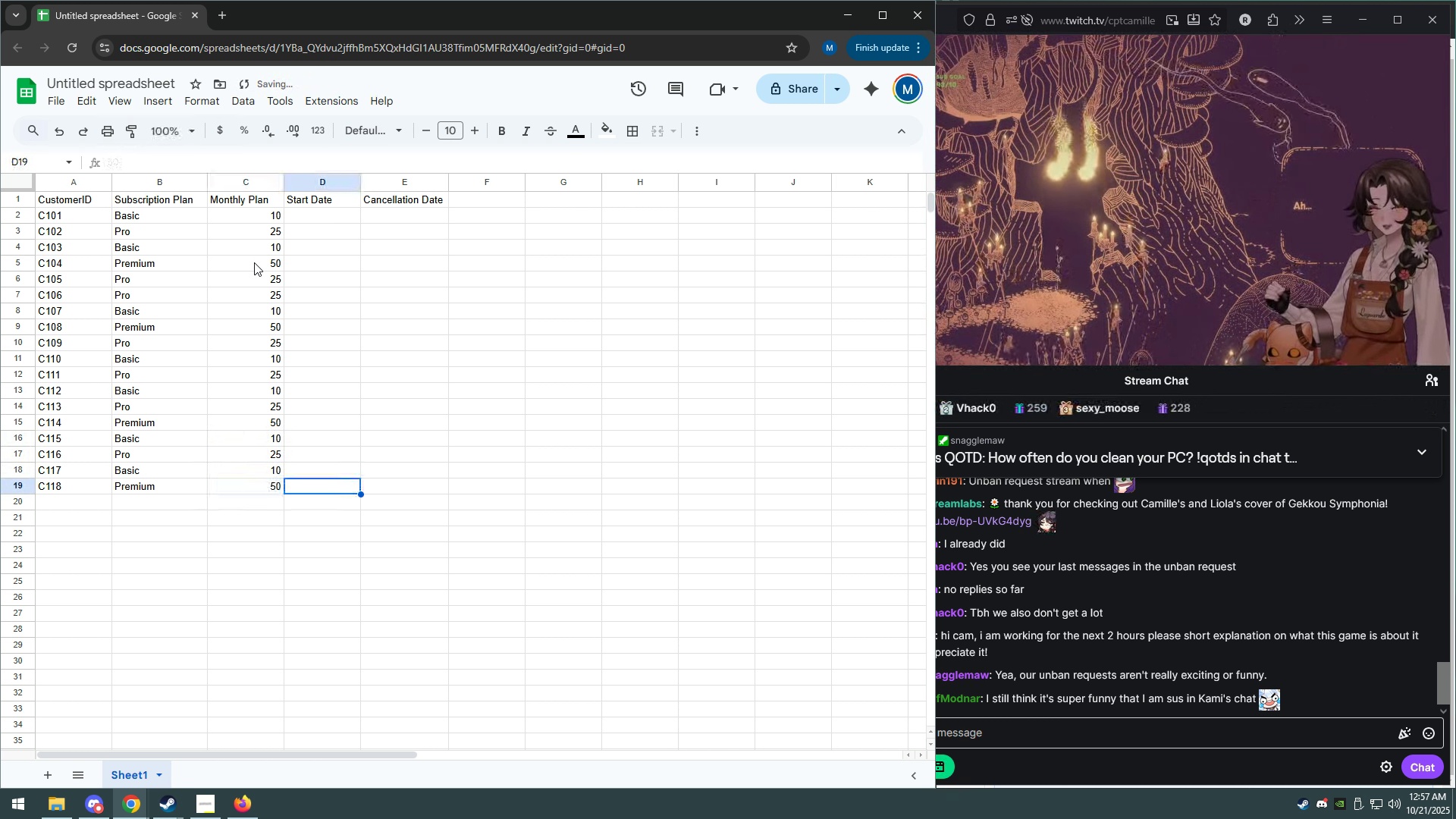 
key(ArrowUp)
 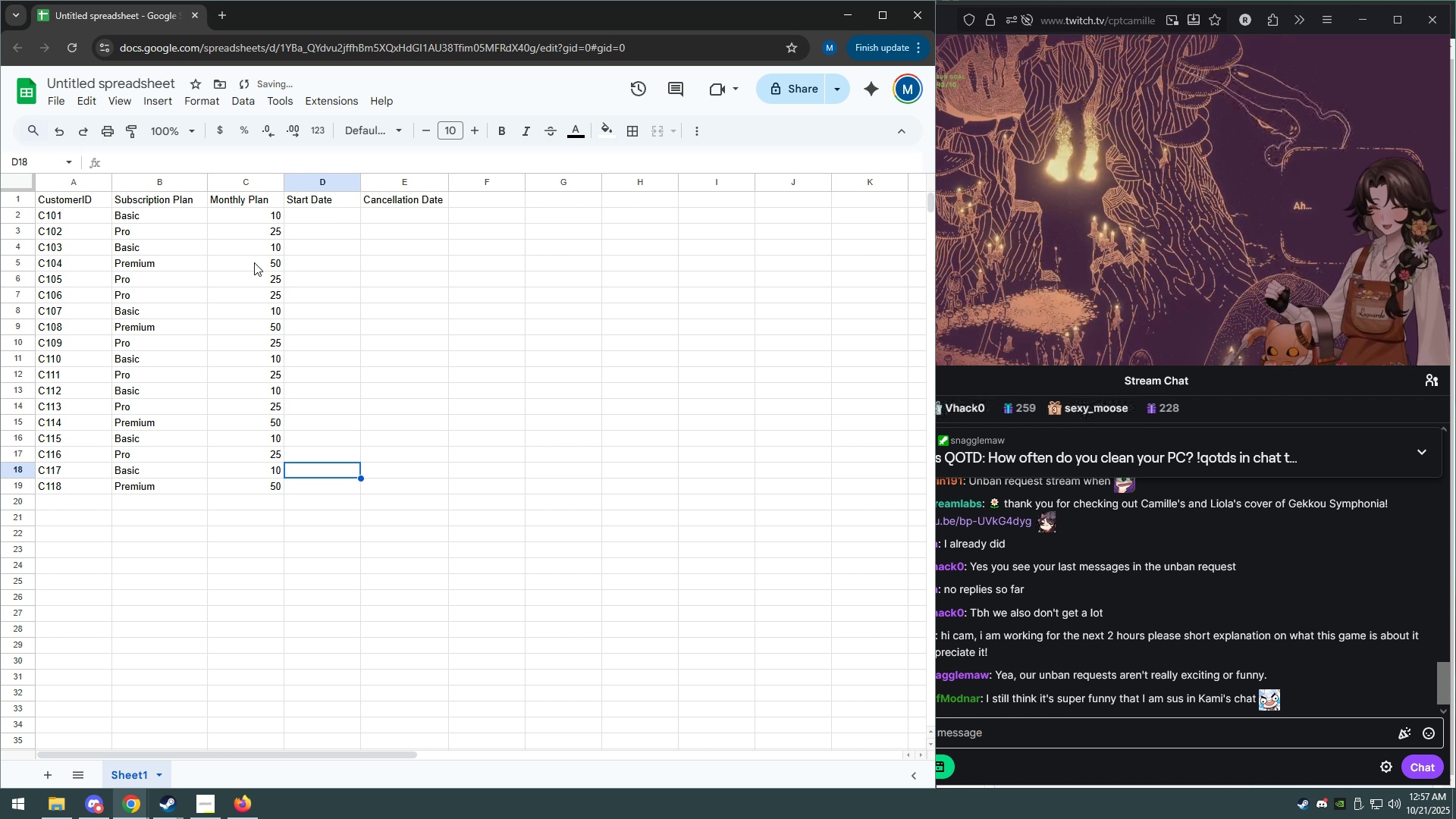 
key(ArrowUp)
 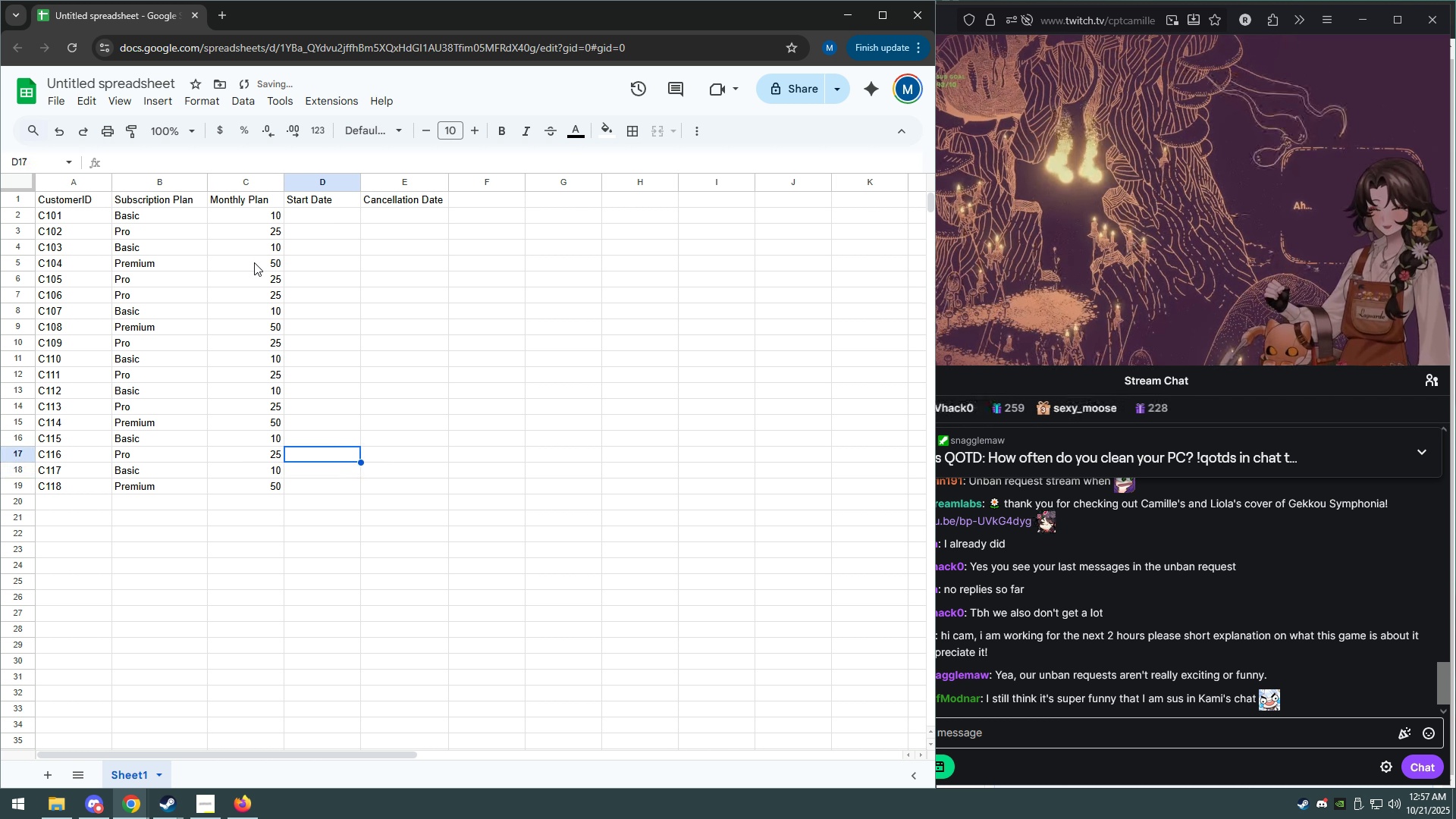 
key(ArrowUp)
 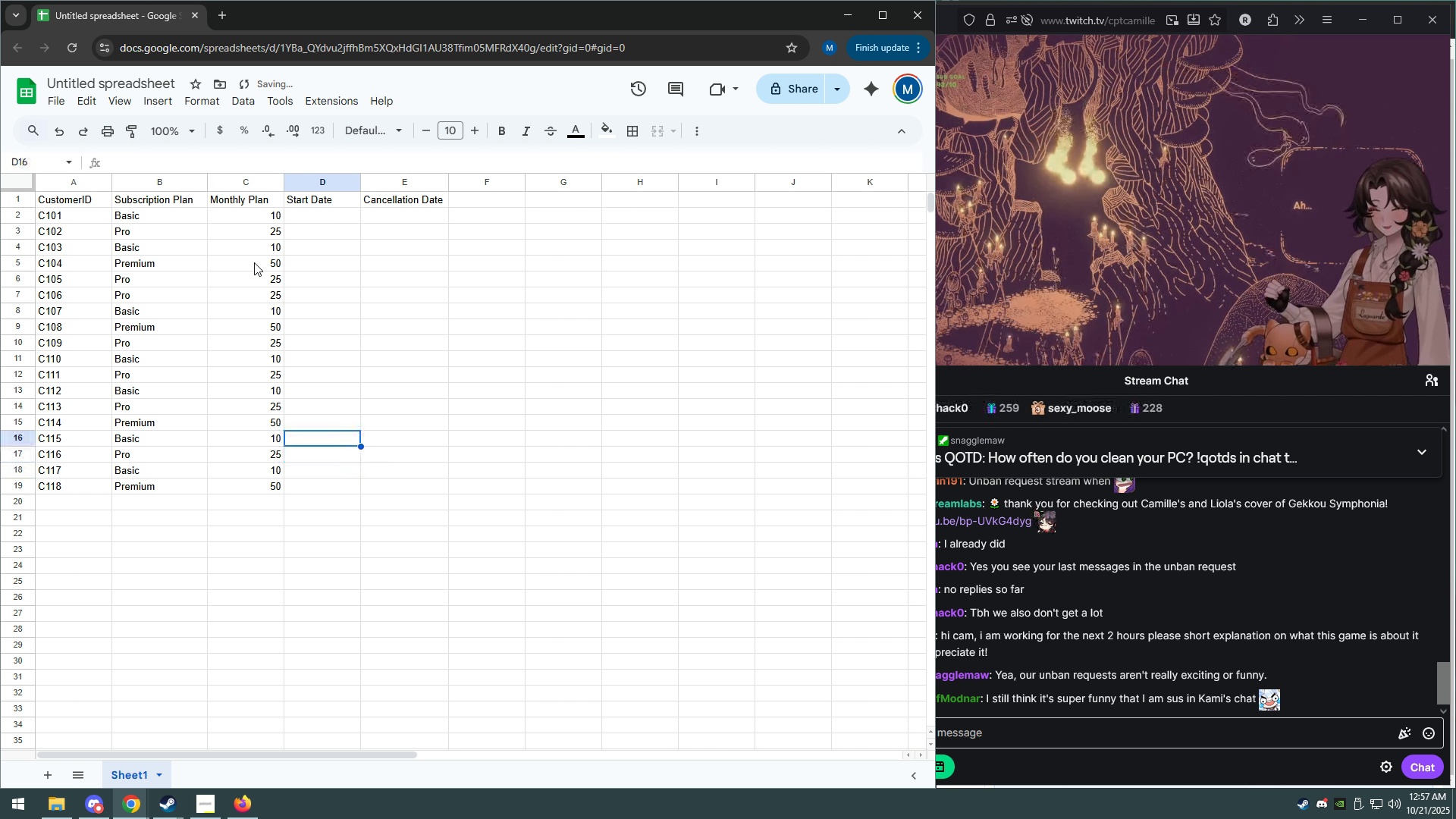 
key(ArrowUp)
 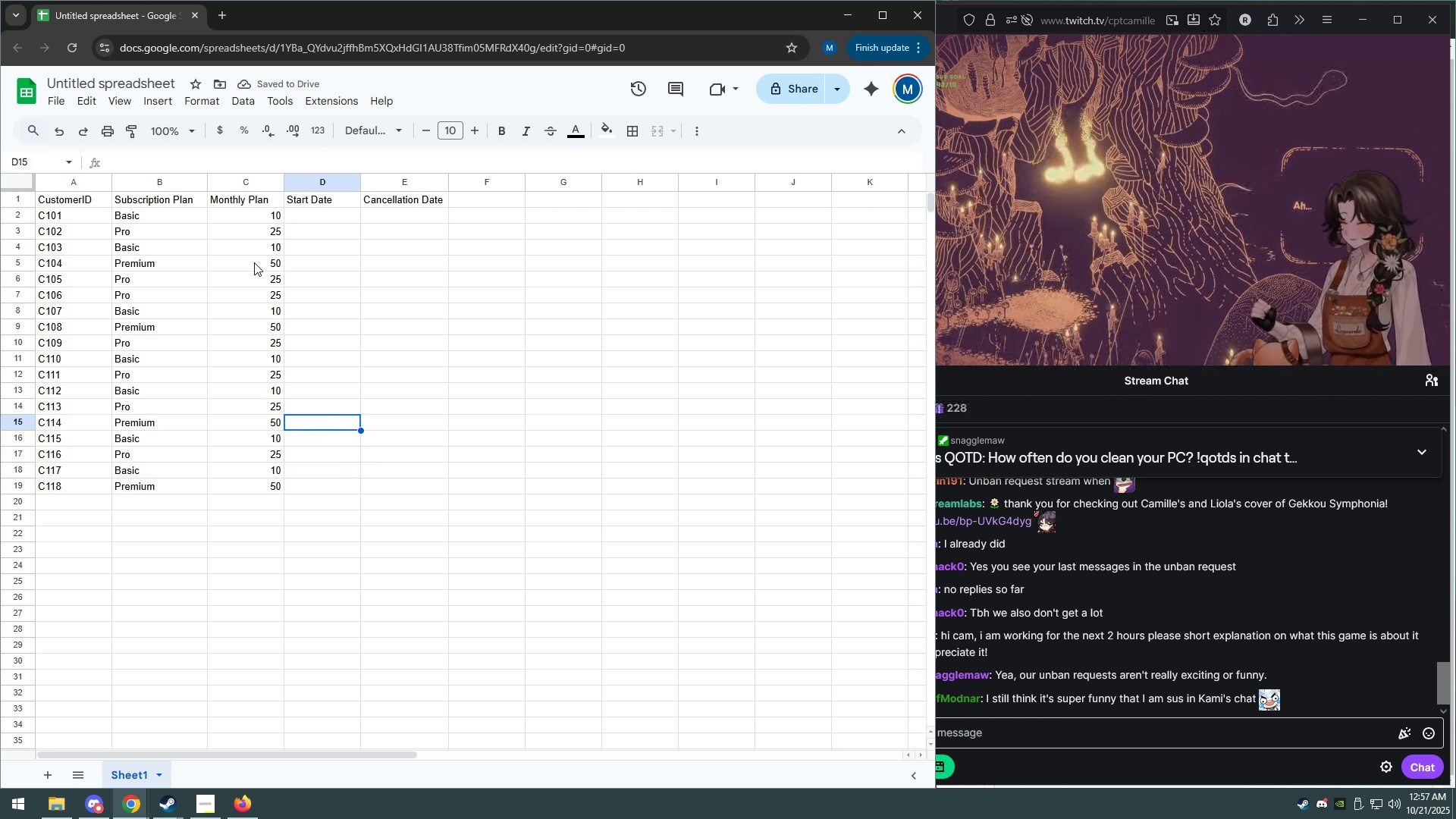 
left_click([316, 215])
 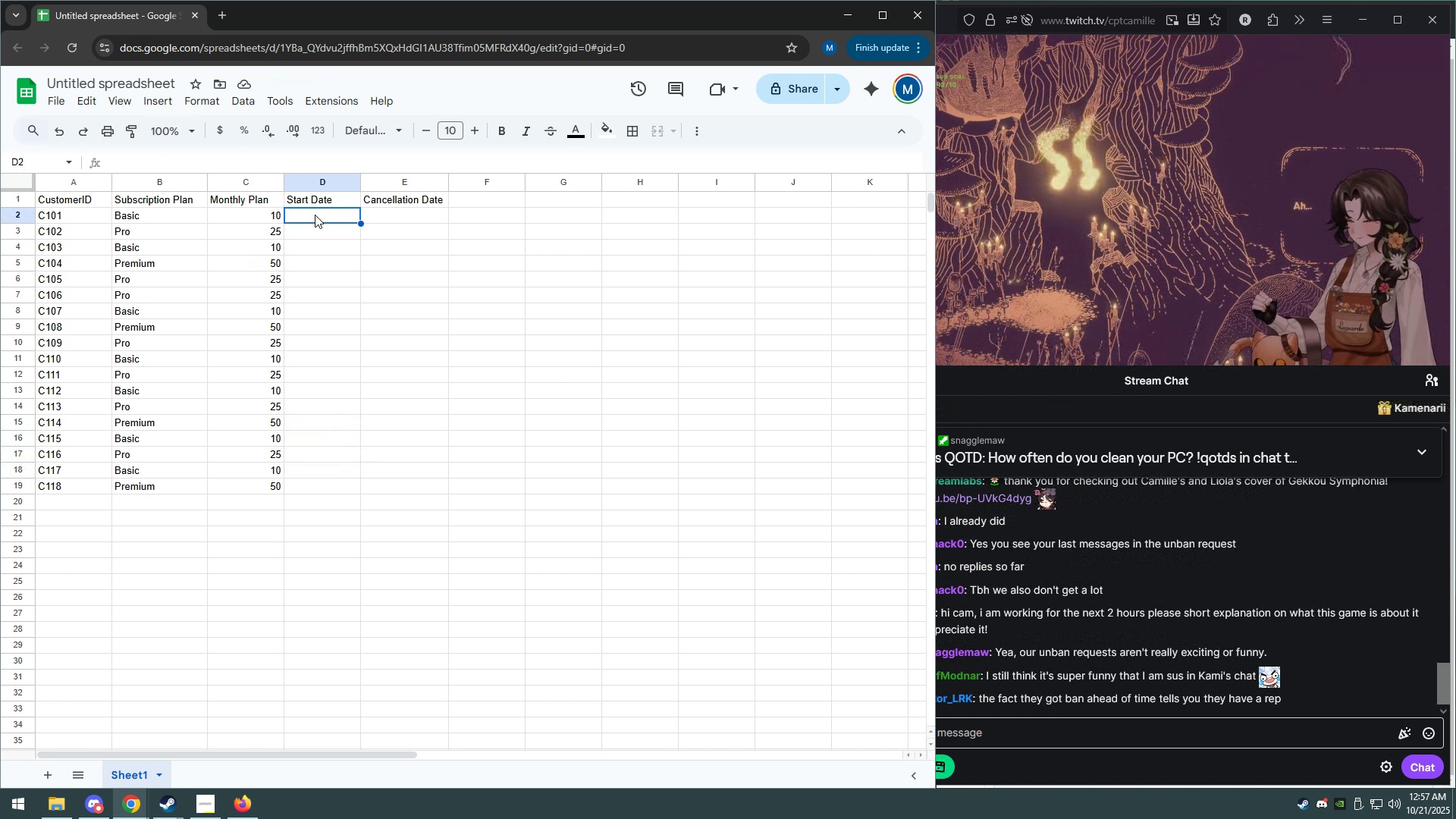 
type(2025-01-15)
 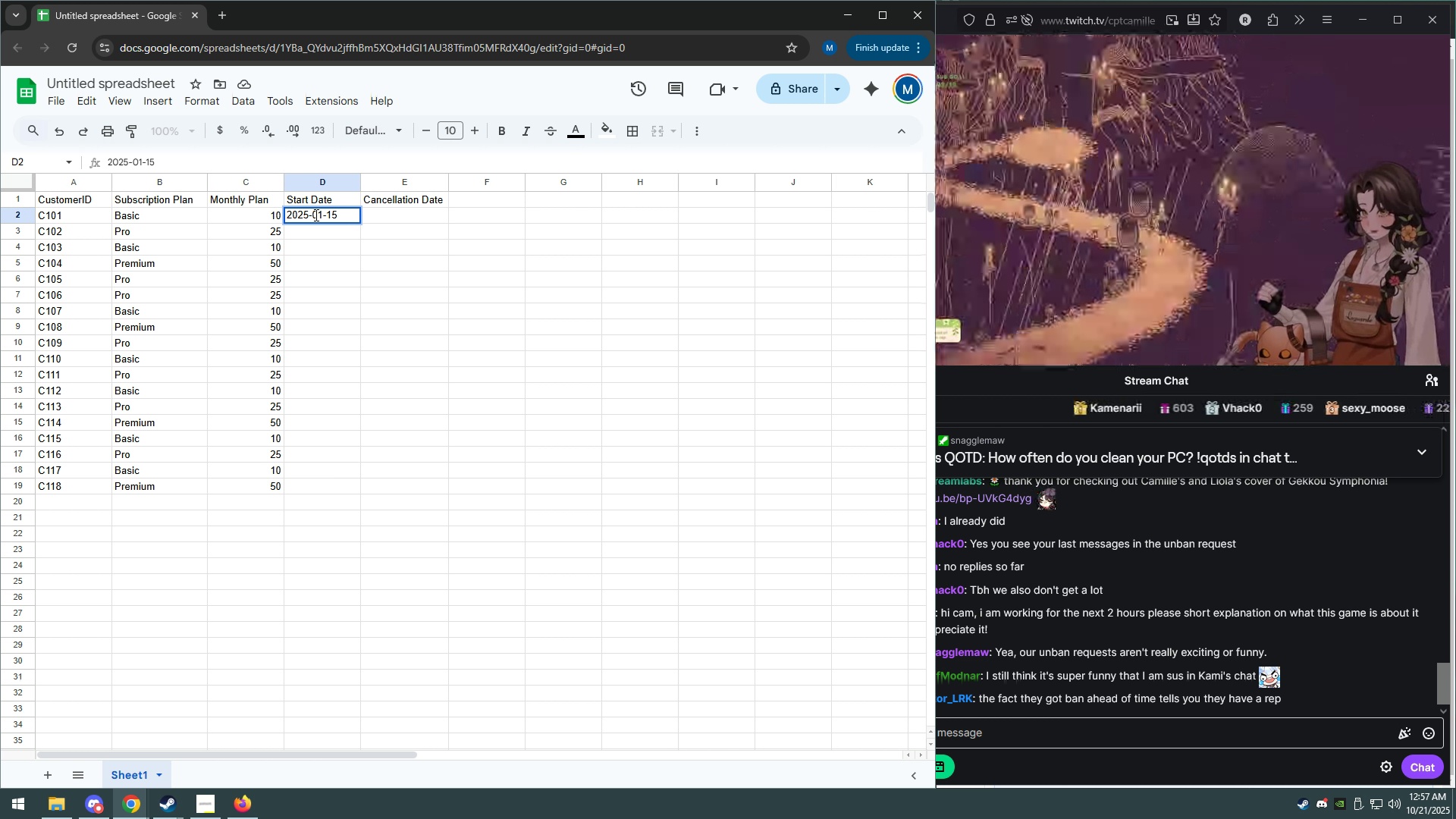 
key(Enter)
 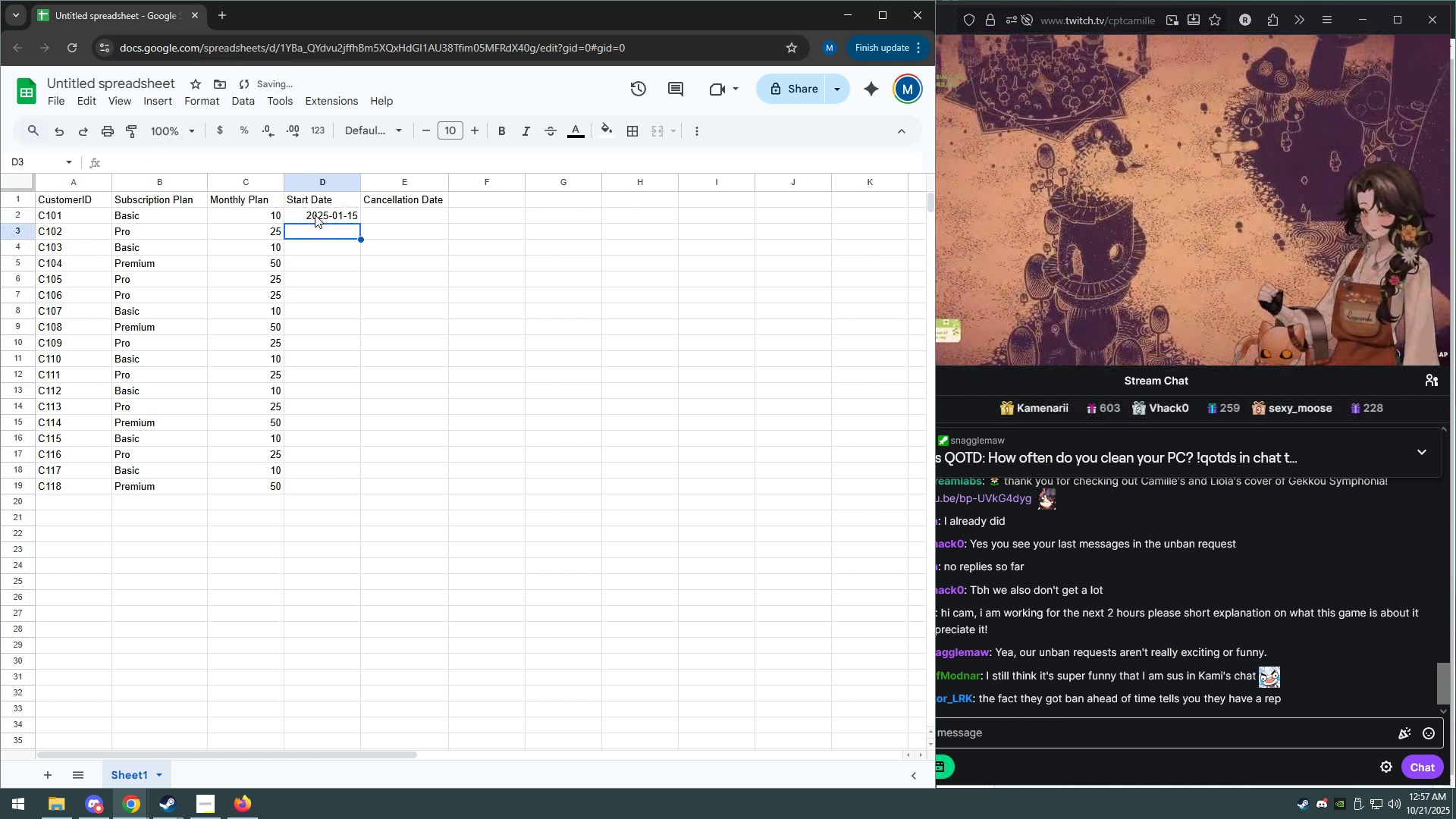 
type(2025)
 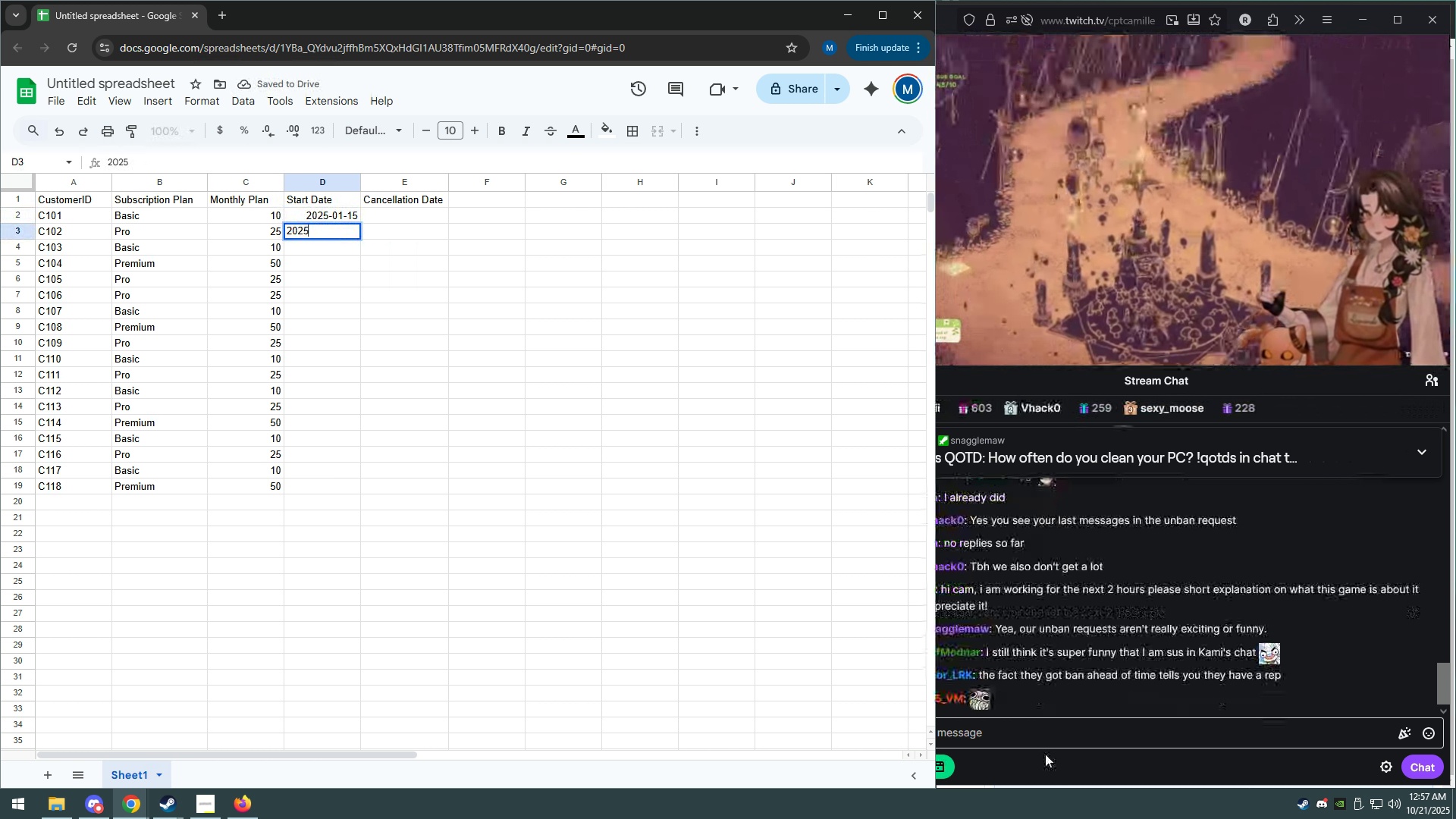 
left_click([1040, 730])
 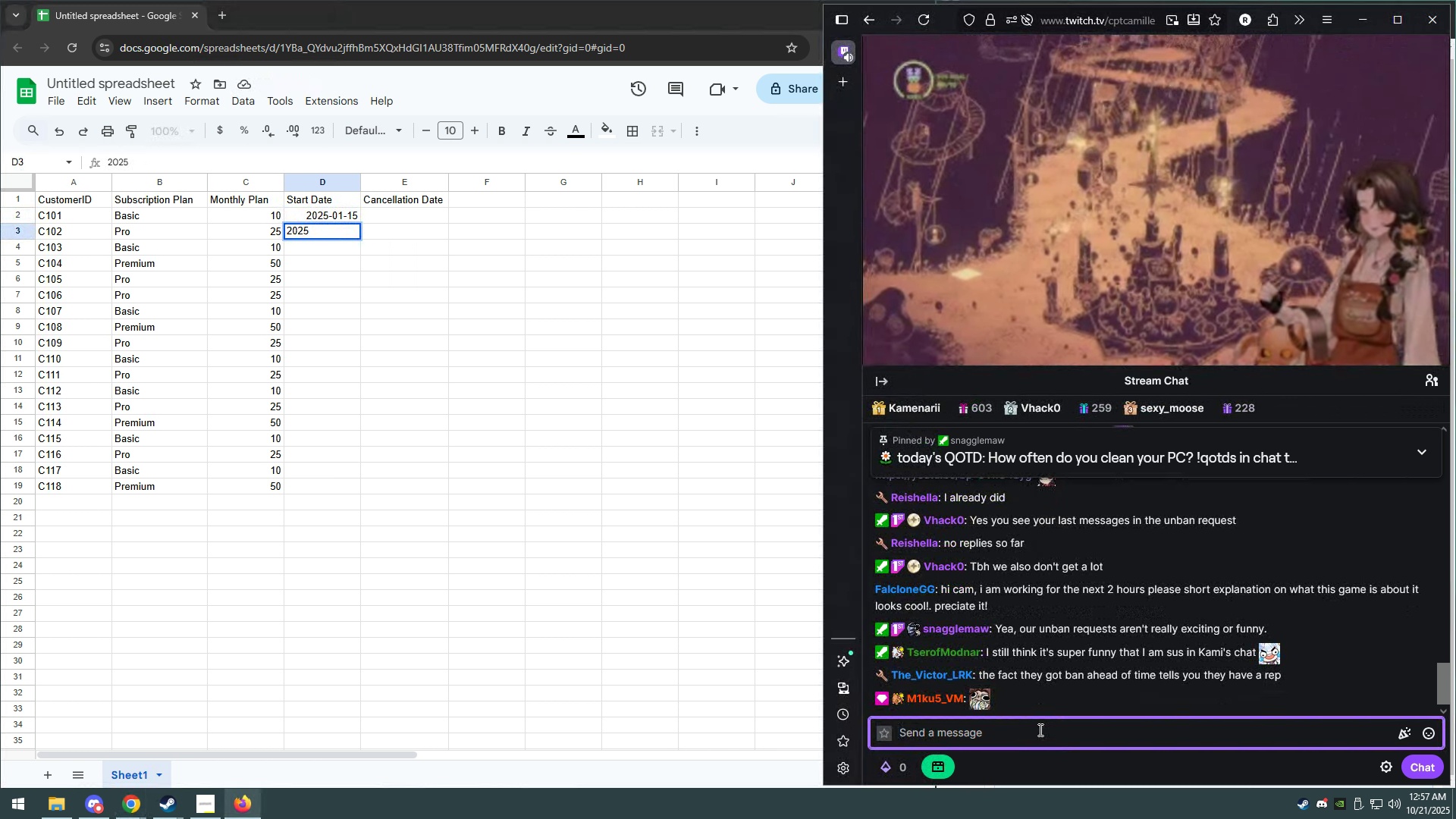 
type(wishlisted, hf with game! o)
key(Backspace)
type(i gotta lock it)
key(Backspace)
type(n)
 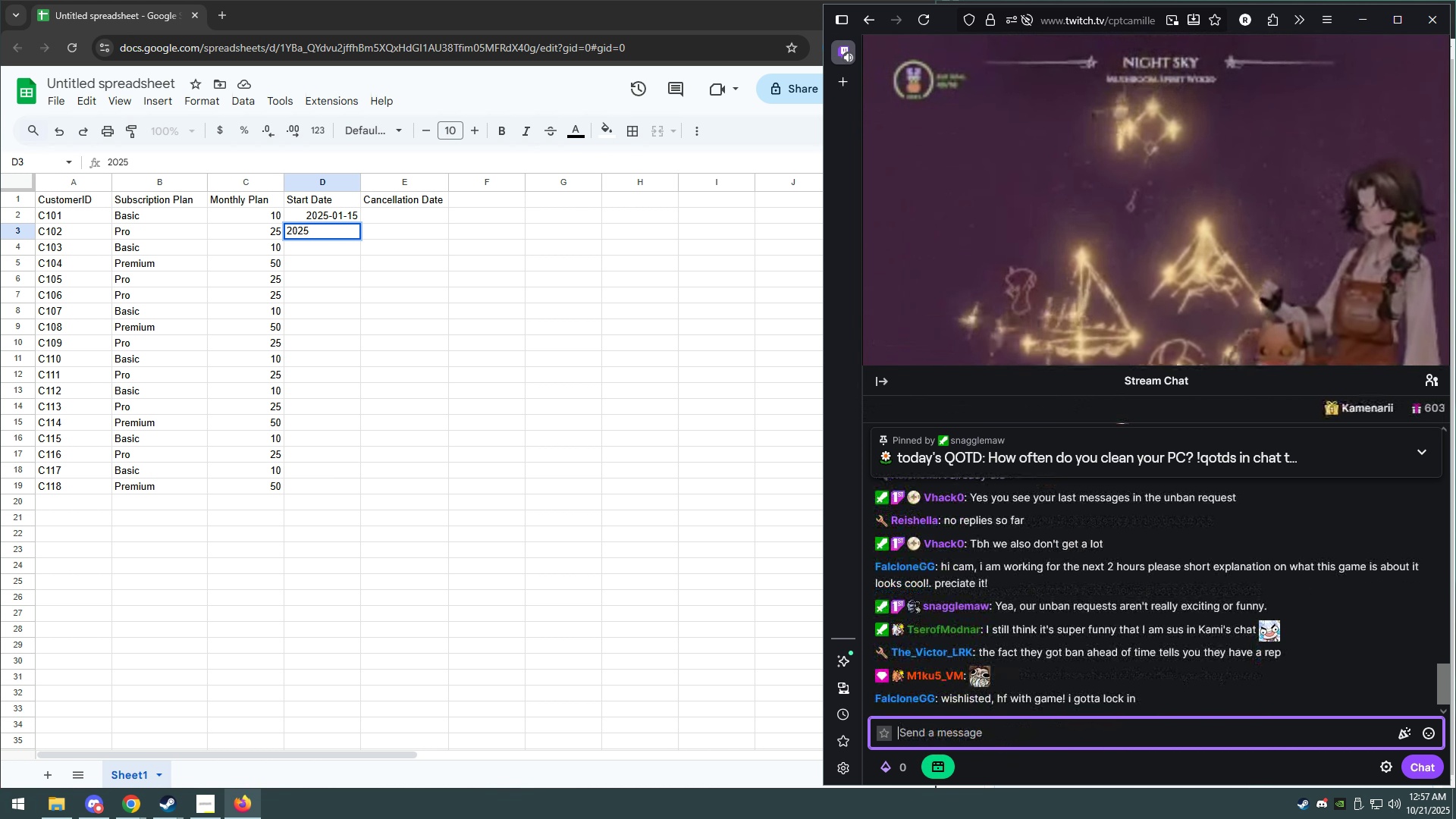 
 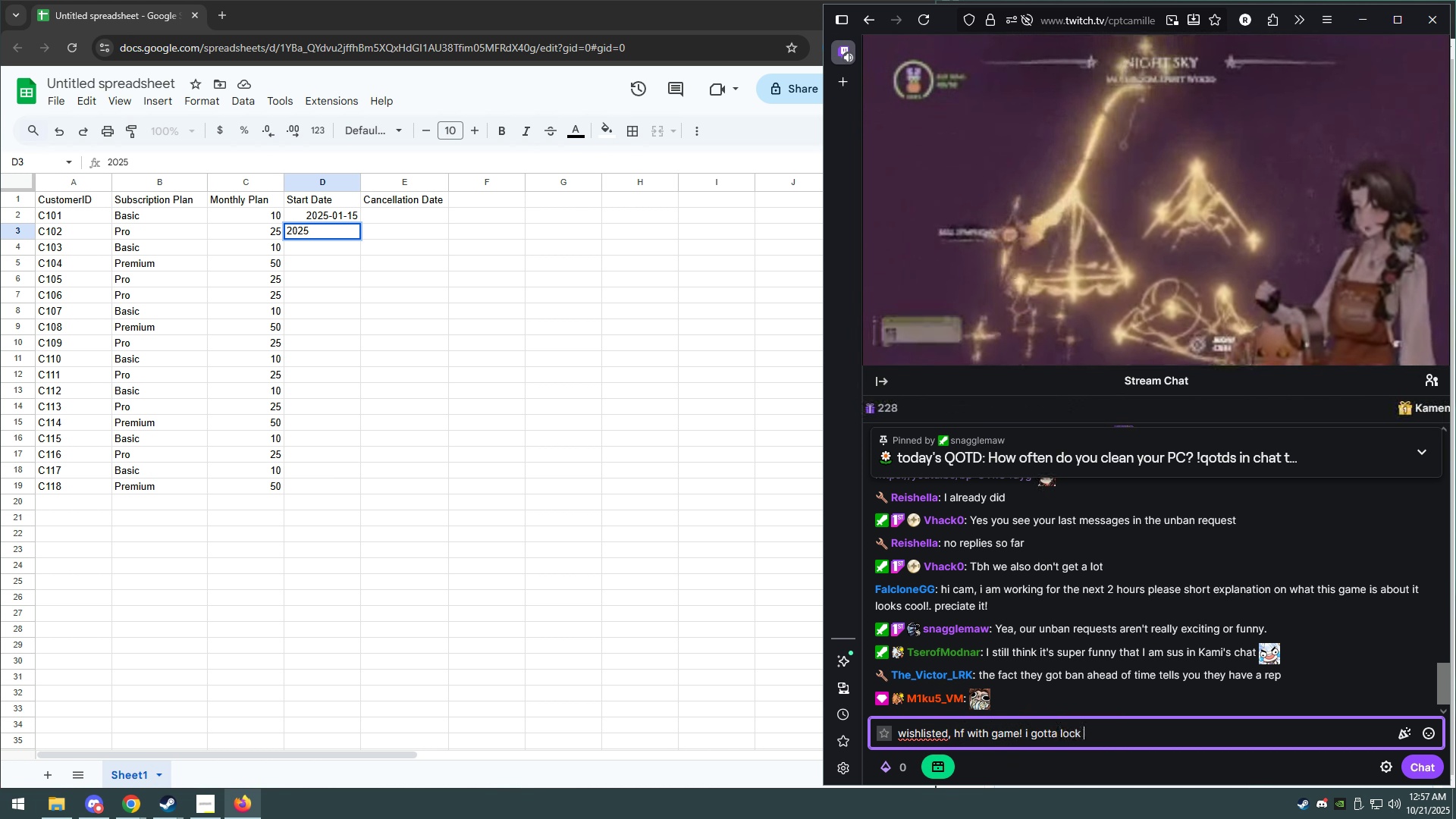 
key(Enter)
 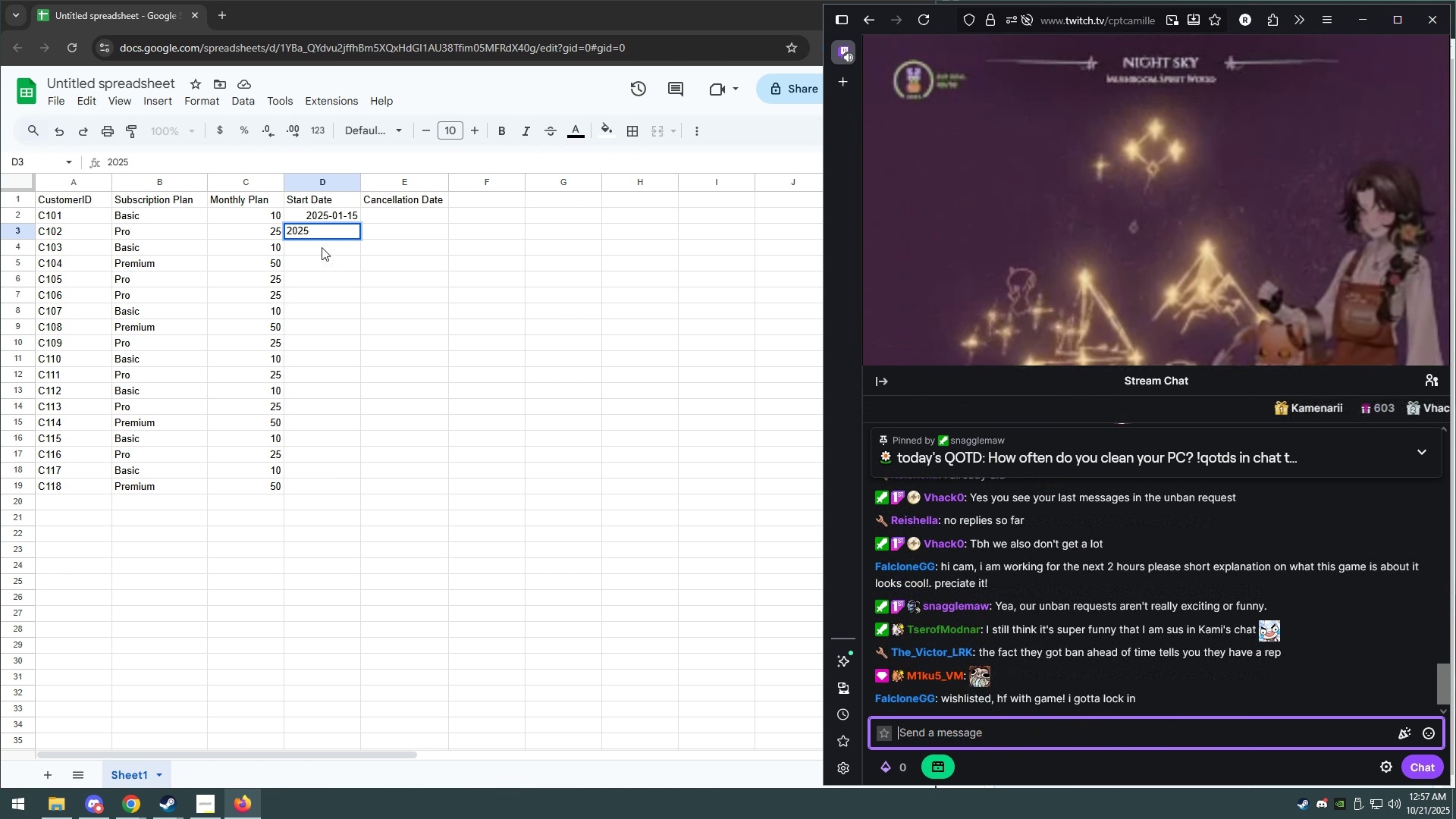 
left_click([337, 227])
 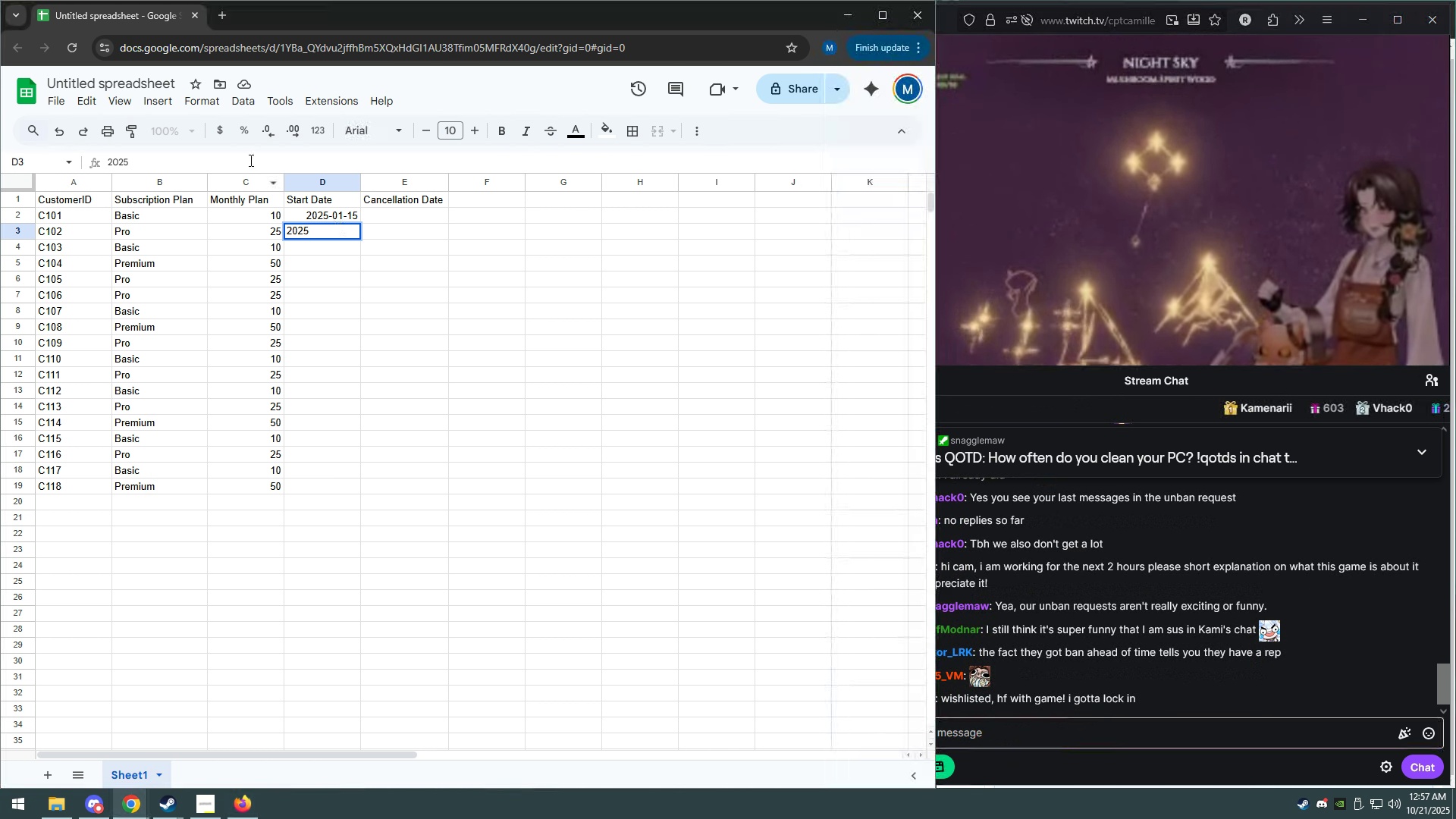 
left_click([249, 160])
 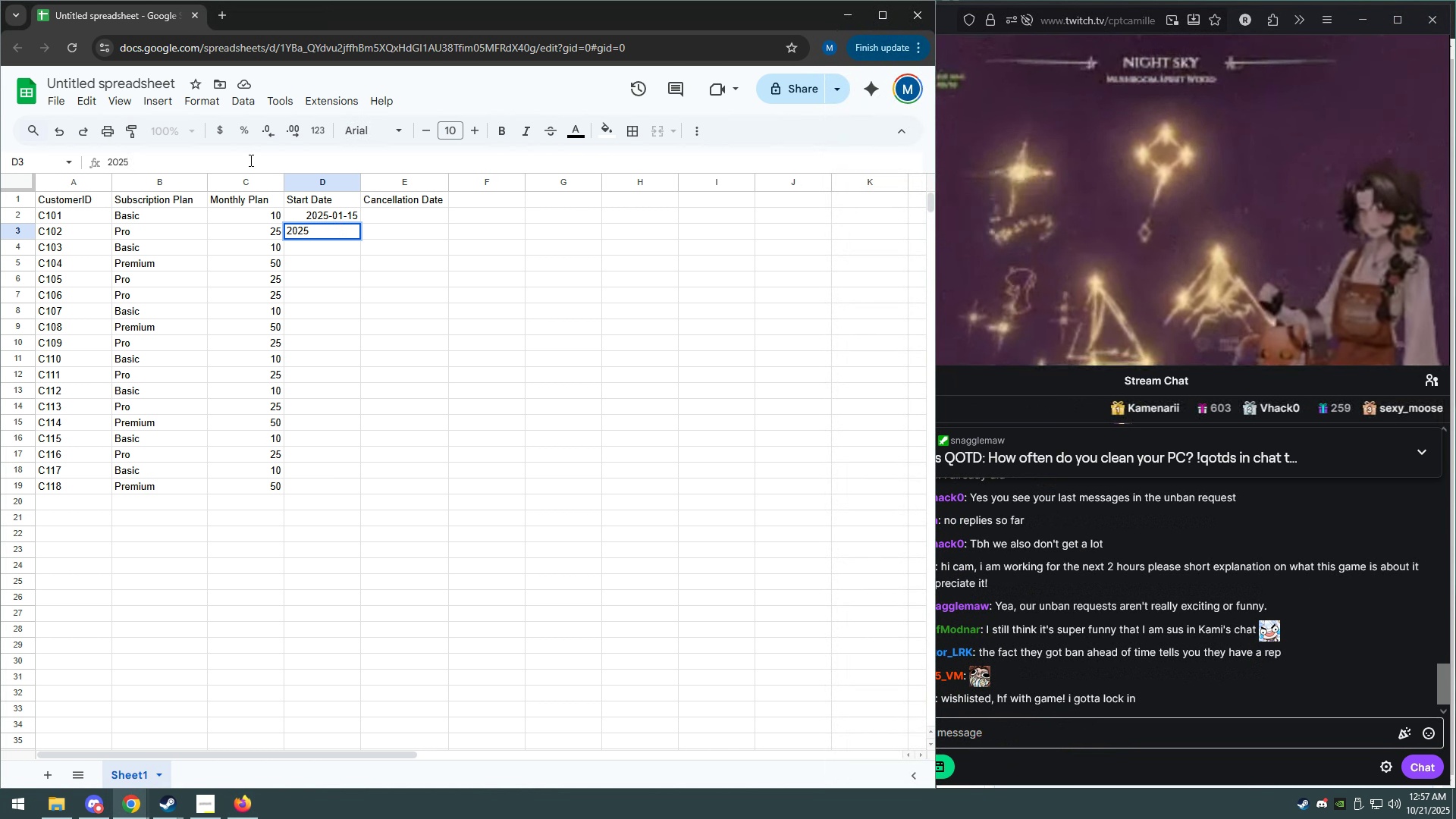 
type(-01-20)
key(Tab)
type(2025-05-10)
 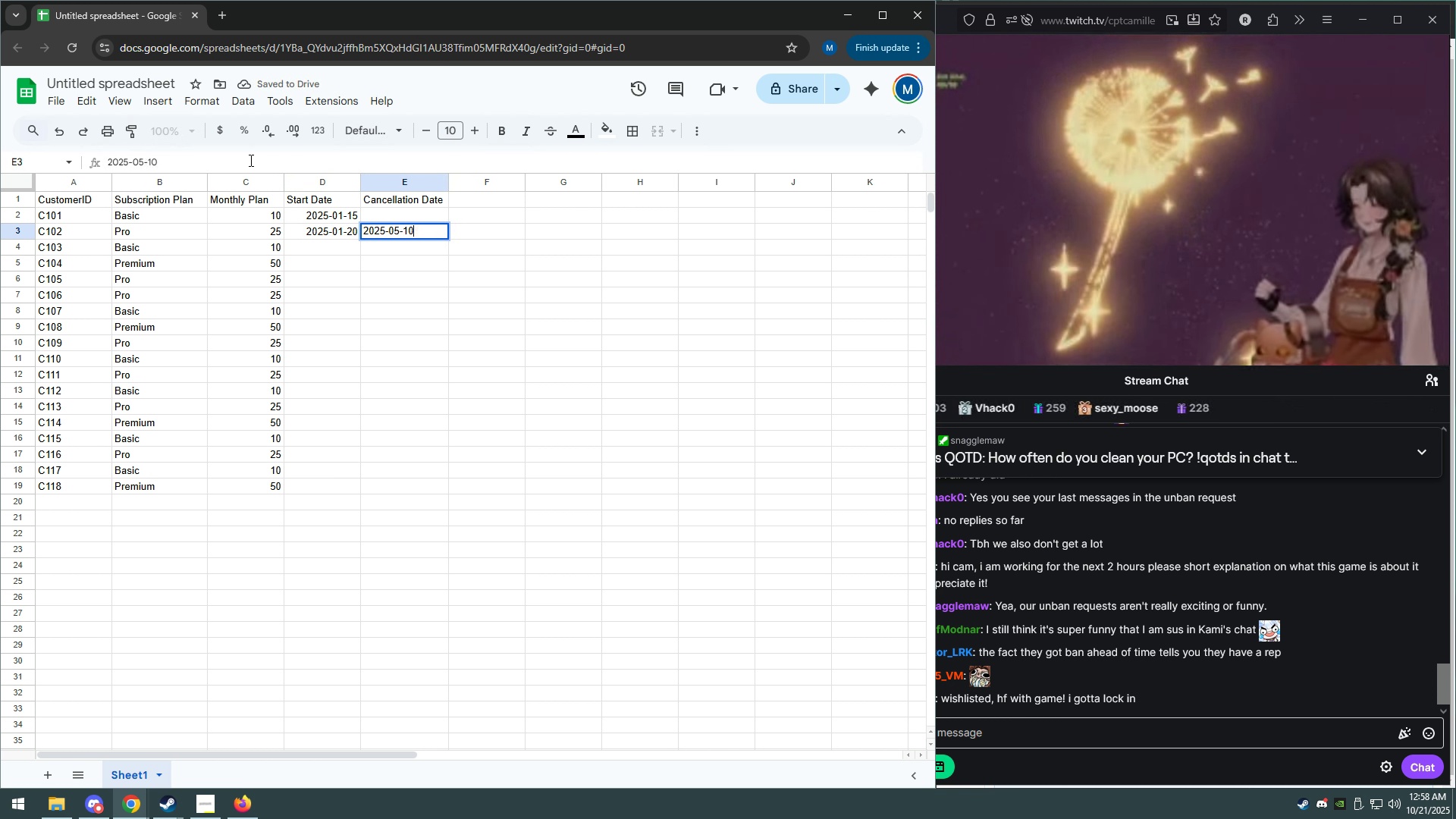 
key(Enter)
 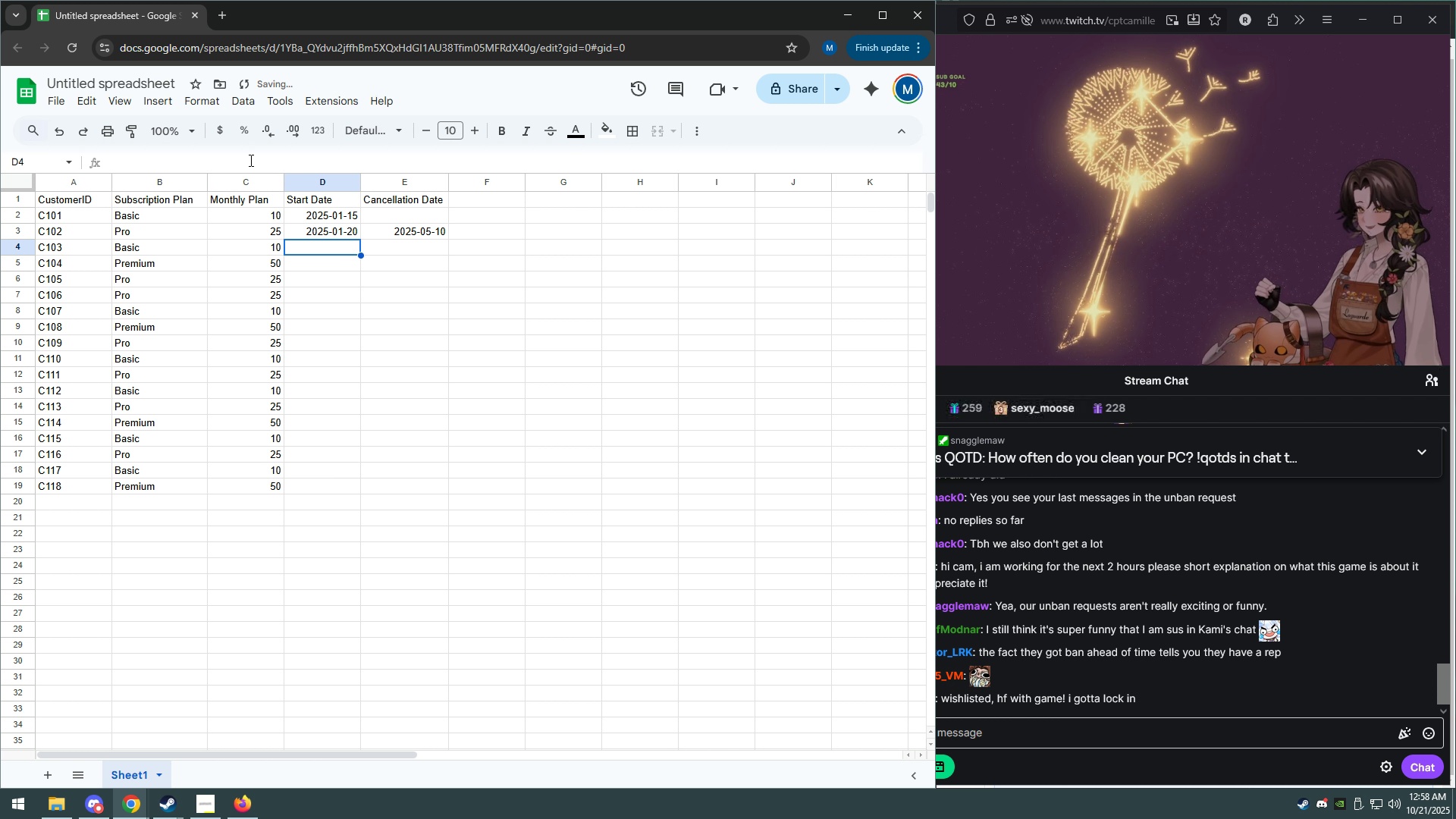 
type(2025-02-01)
 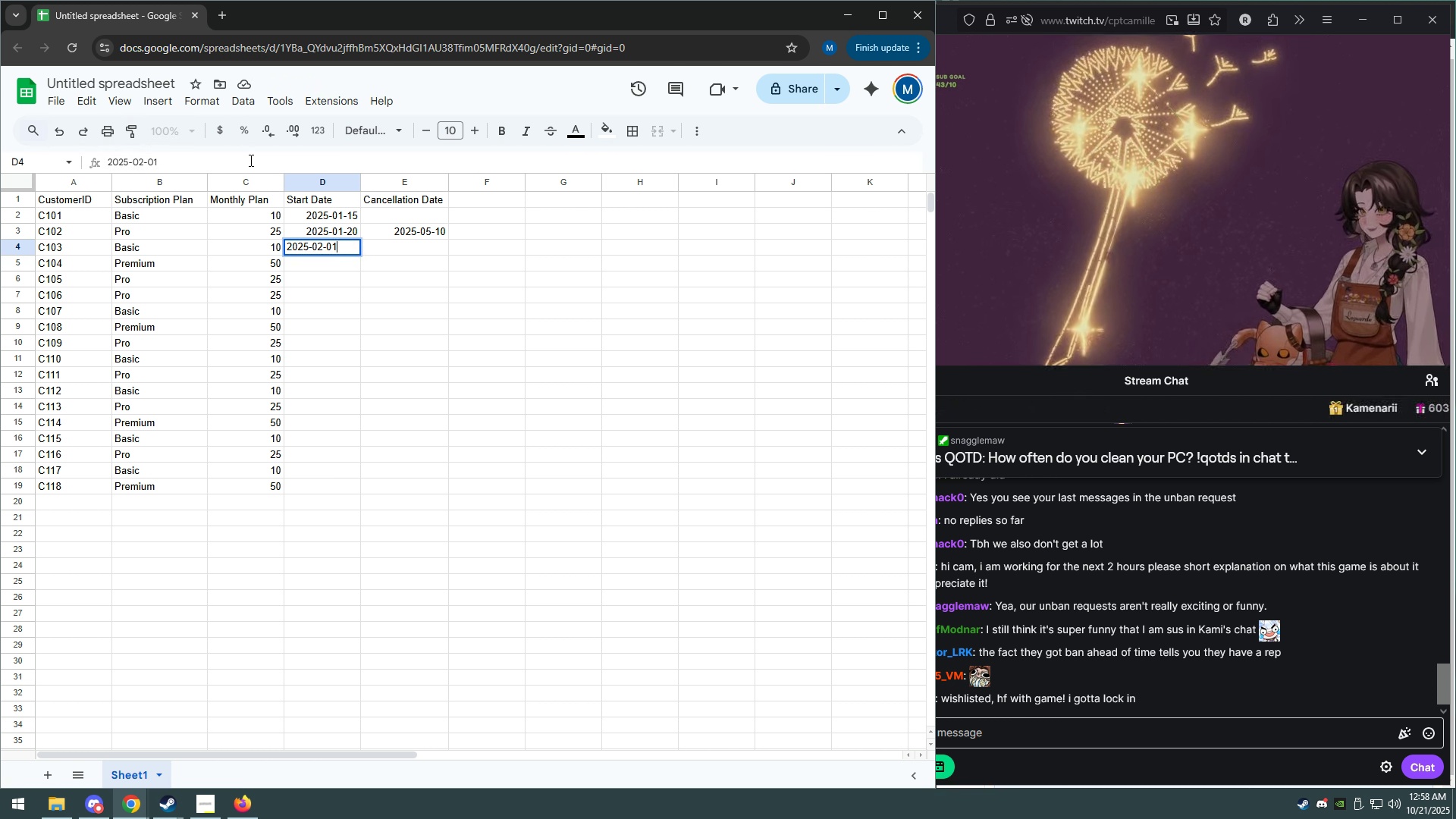 
key(Enter)
 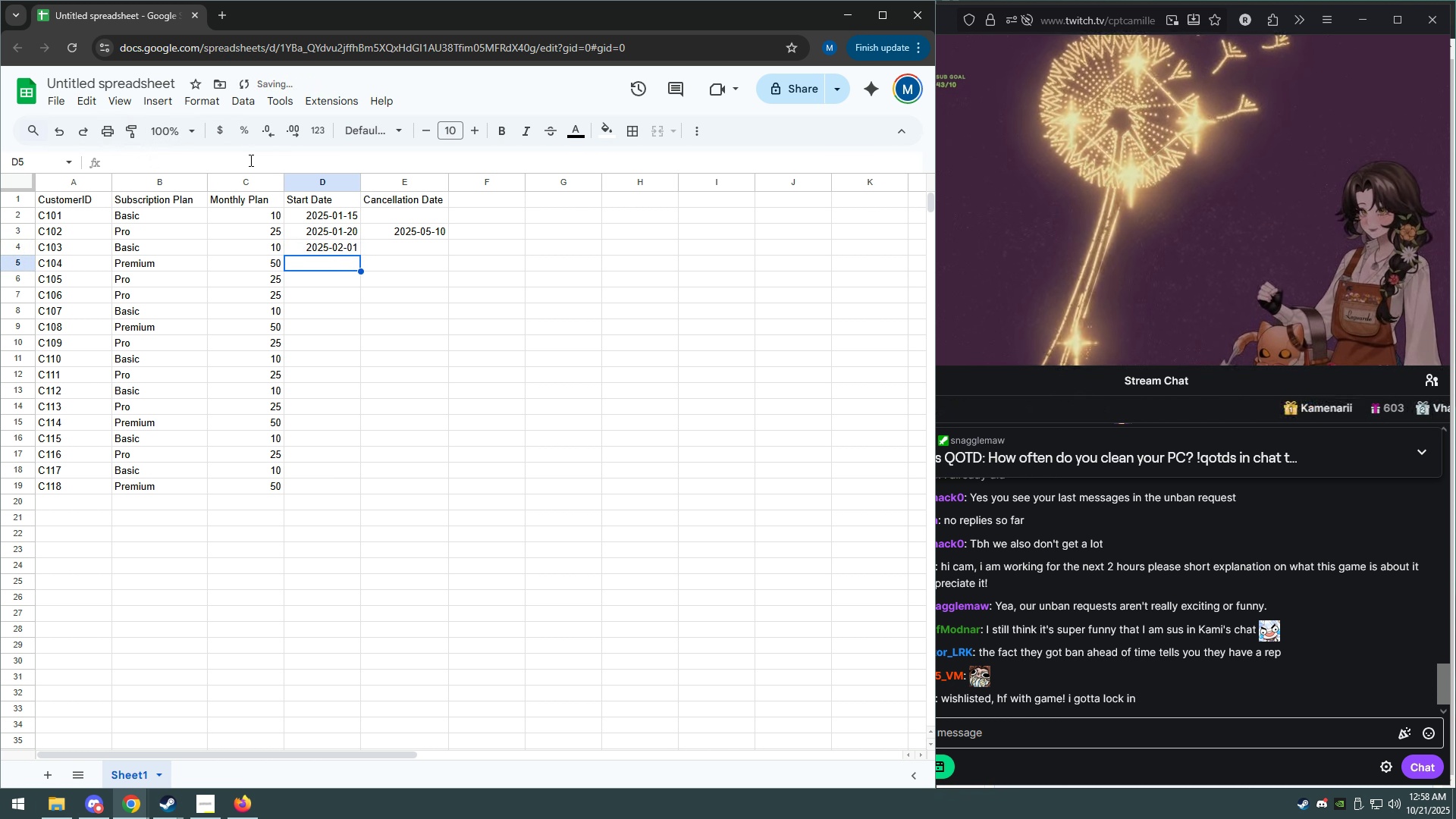 
type(2025-02-10)
key(Tab)
type(2025-08-01)
 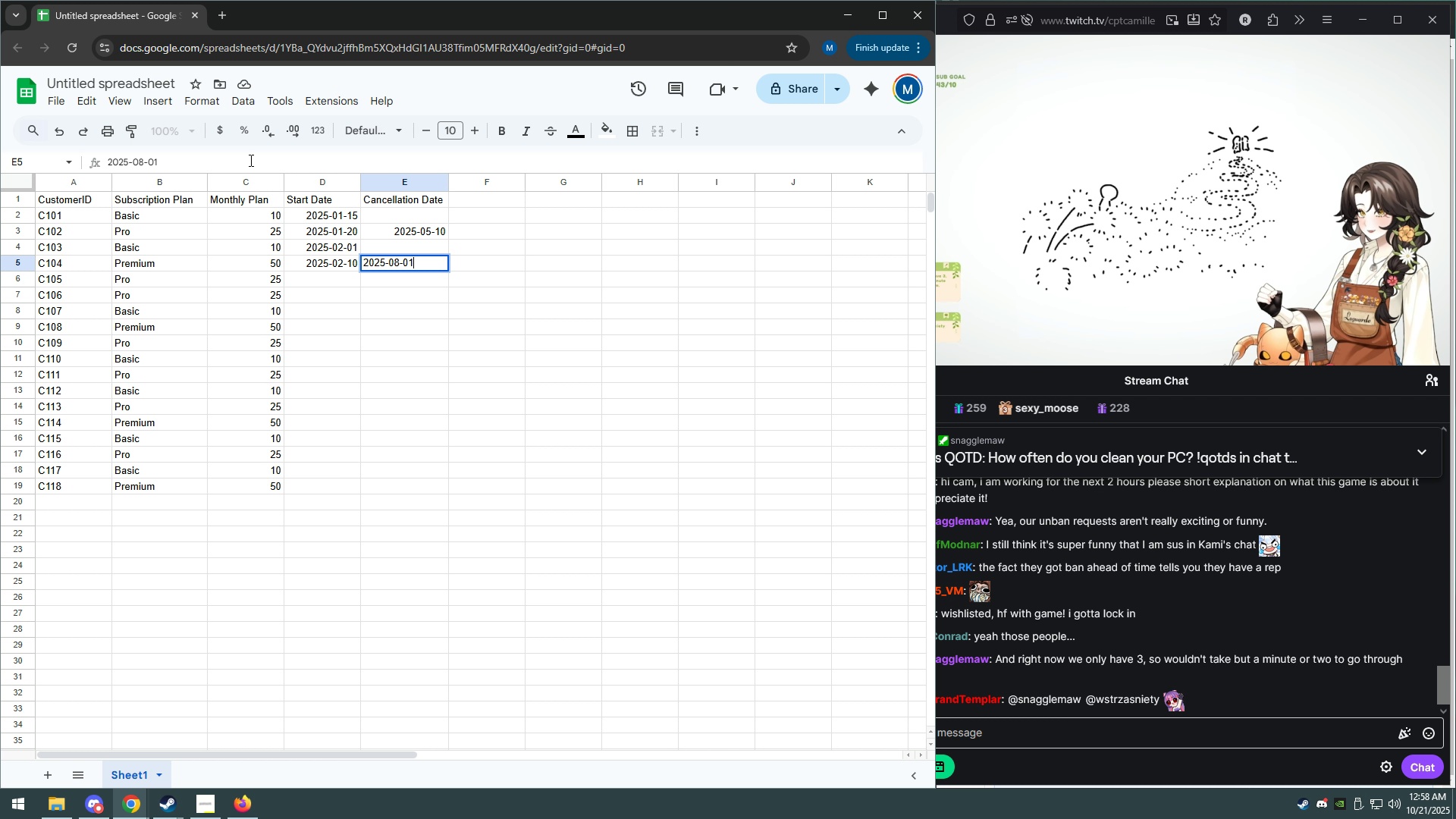 
key(Enter)
 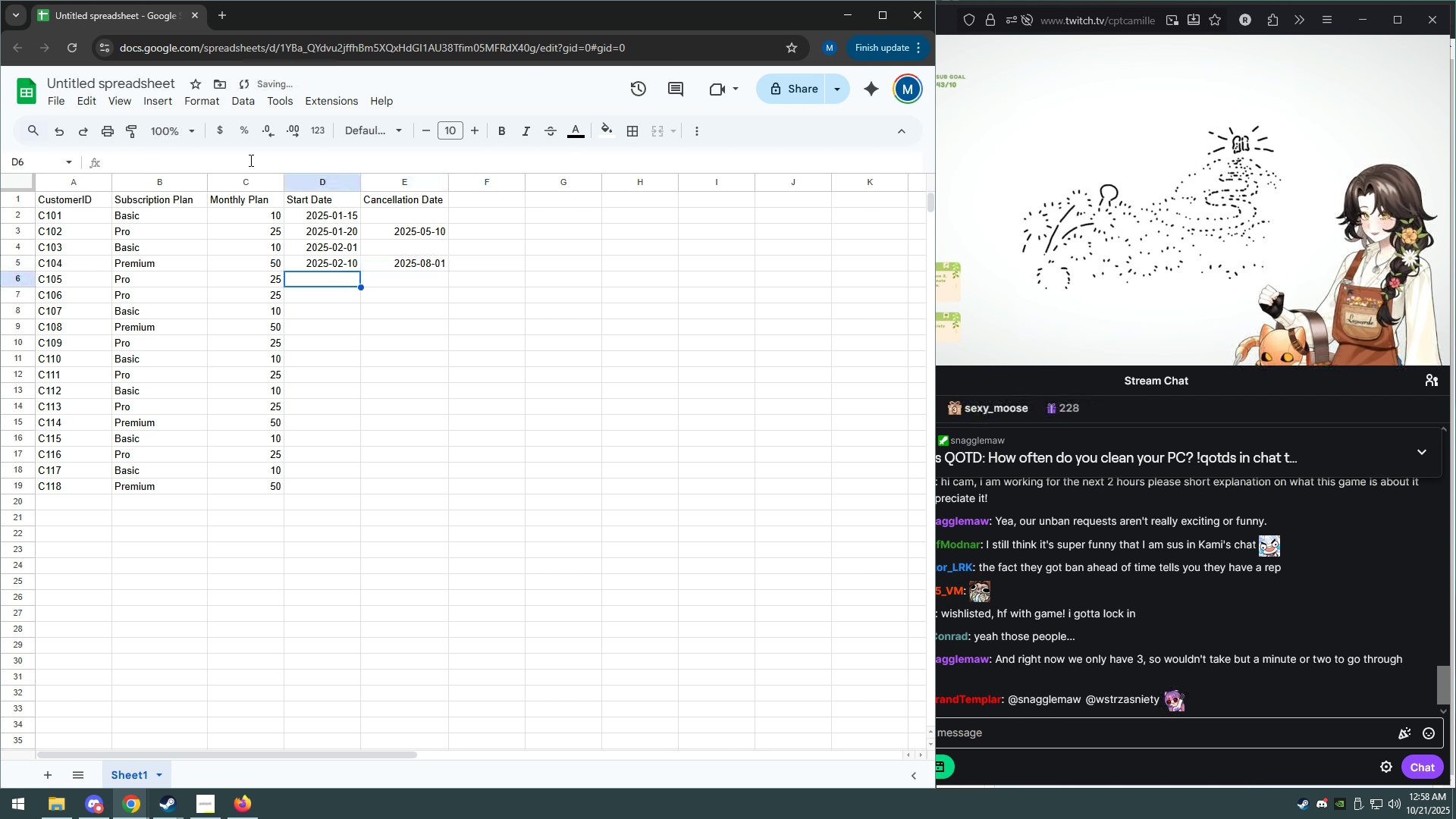 
type(2025-)
 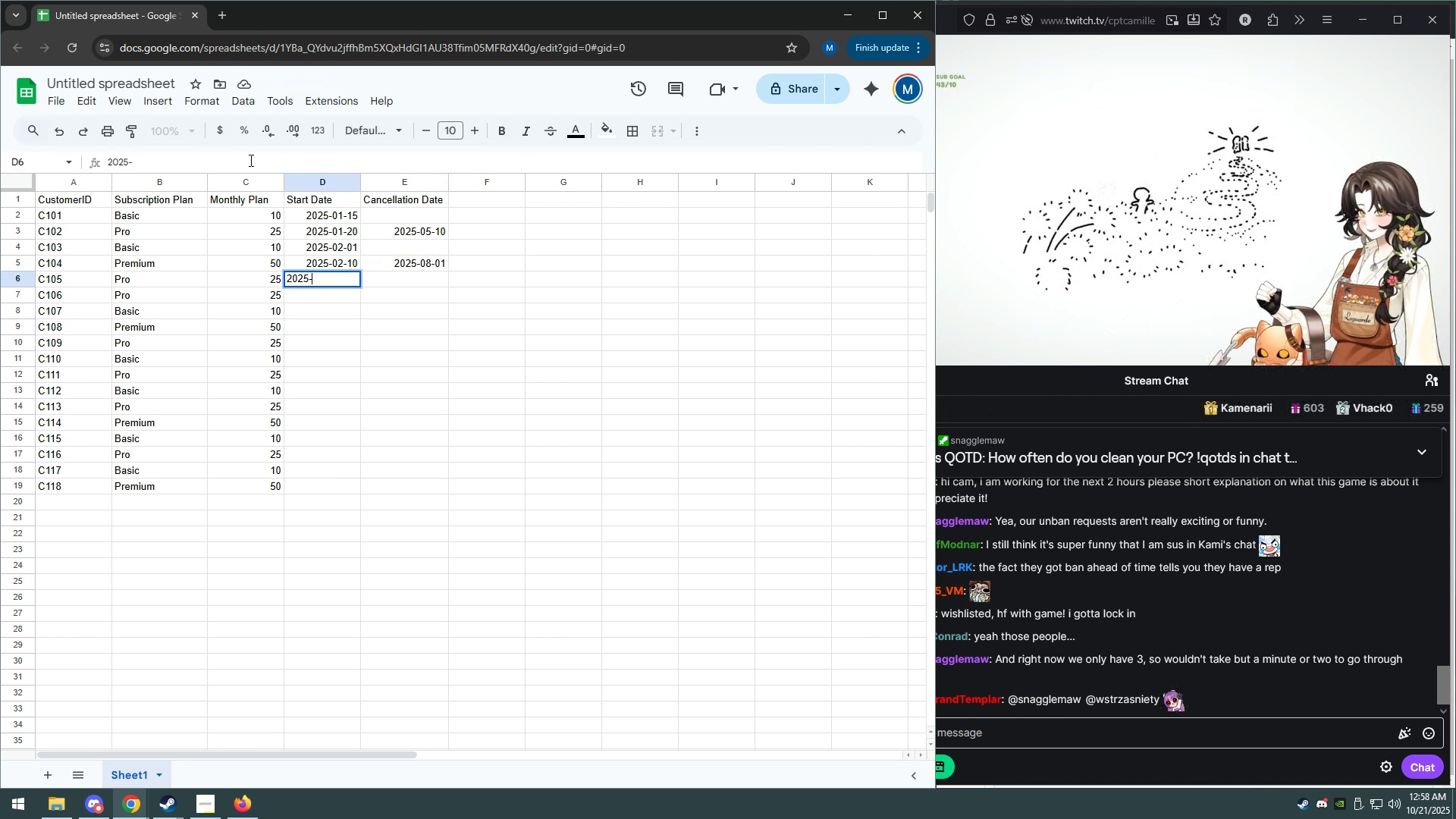 
type(03-05)
 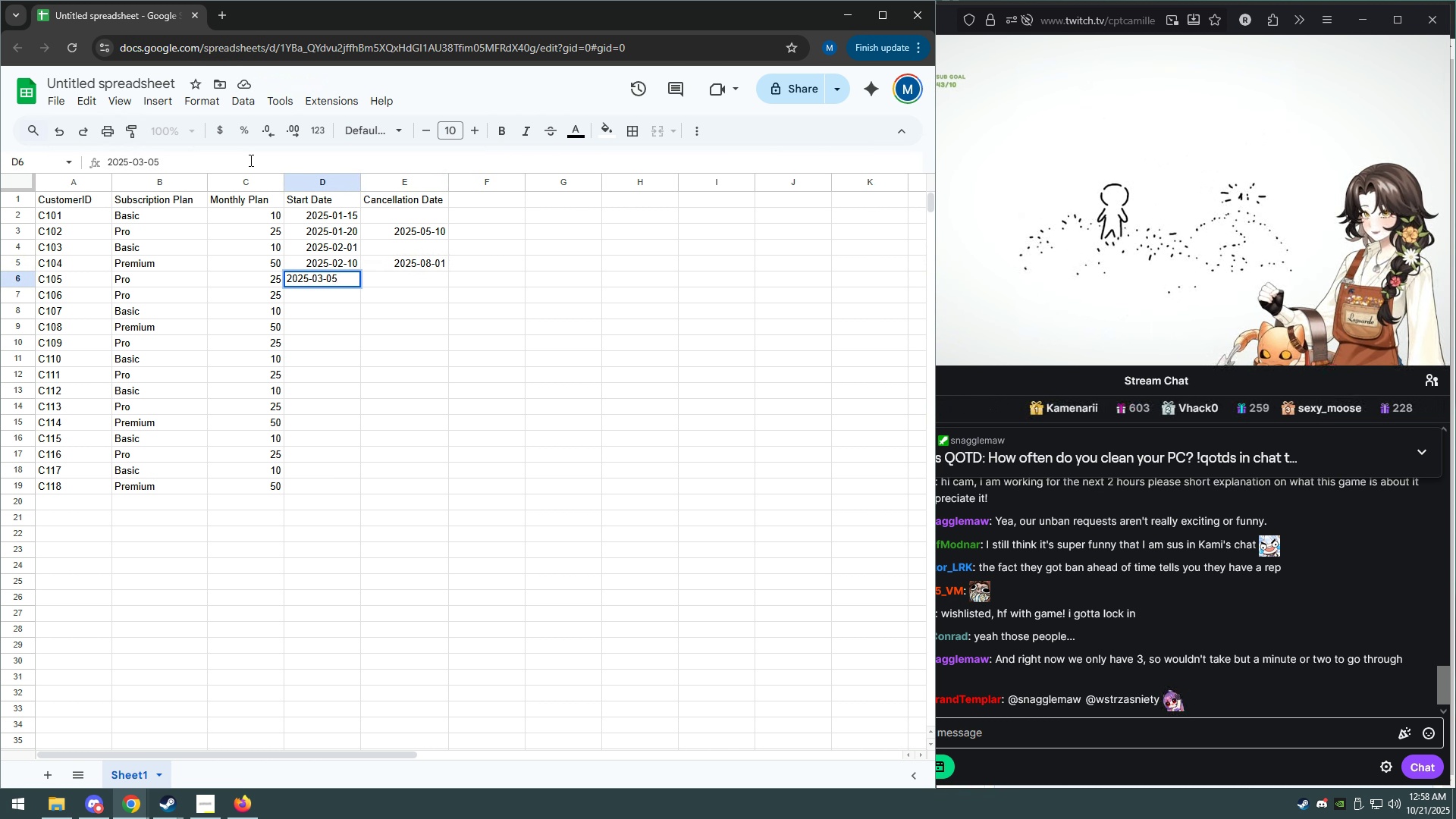 
key(Enter)
 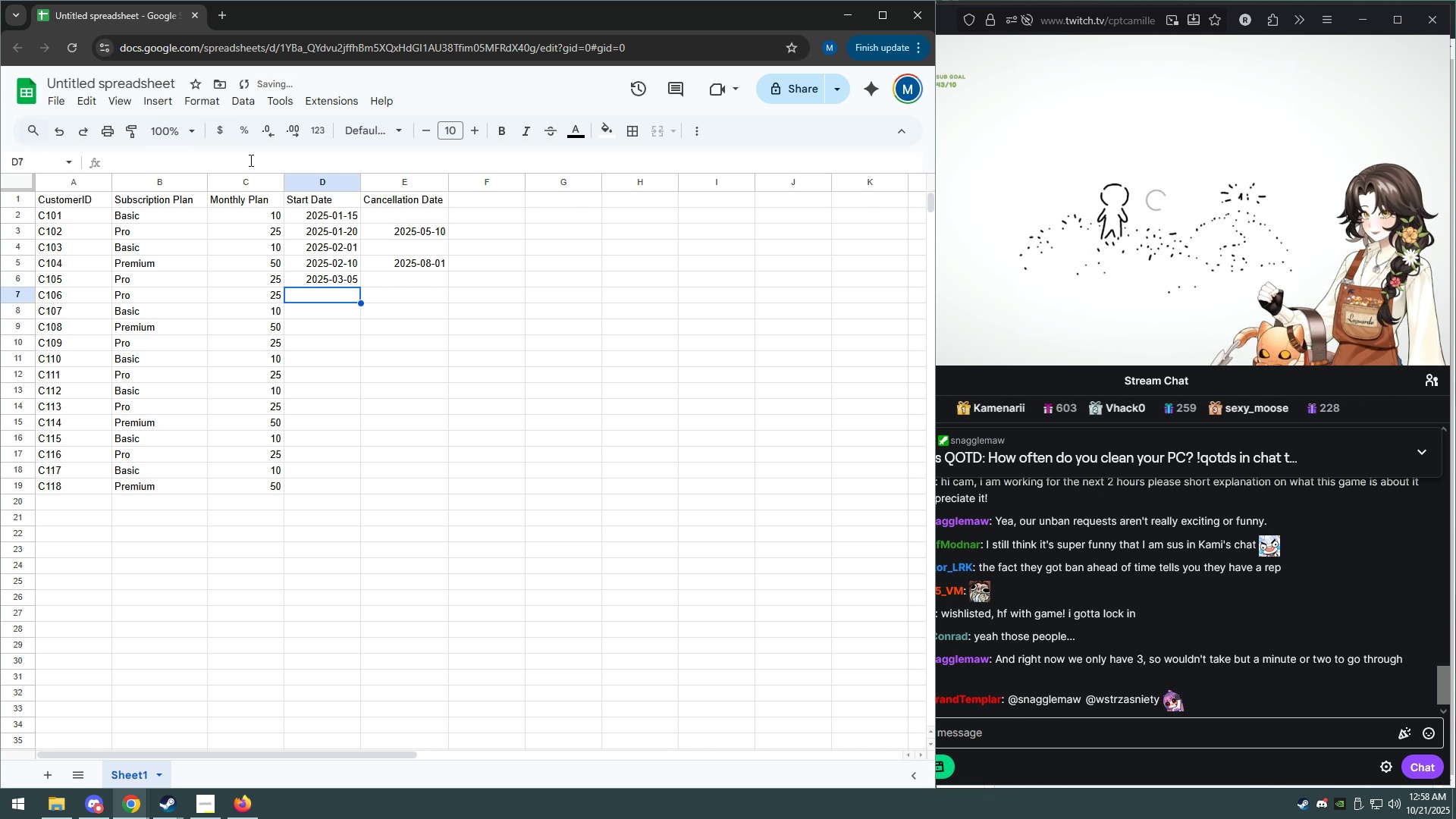 
type(2025-03-12)
key(Tab)
type(2025-09-20)
 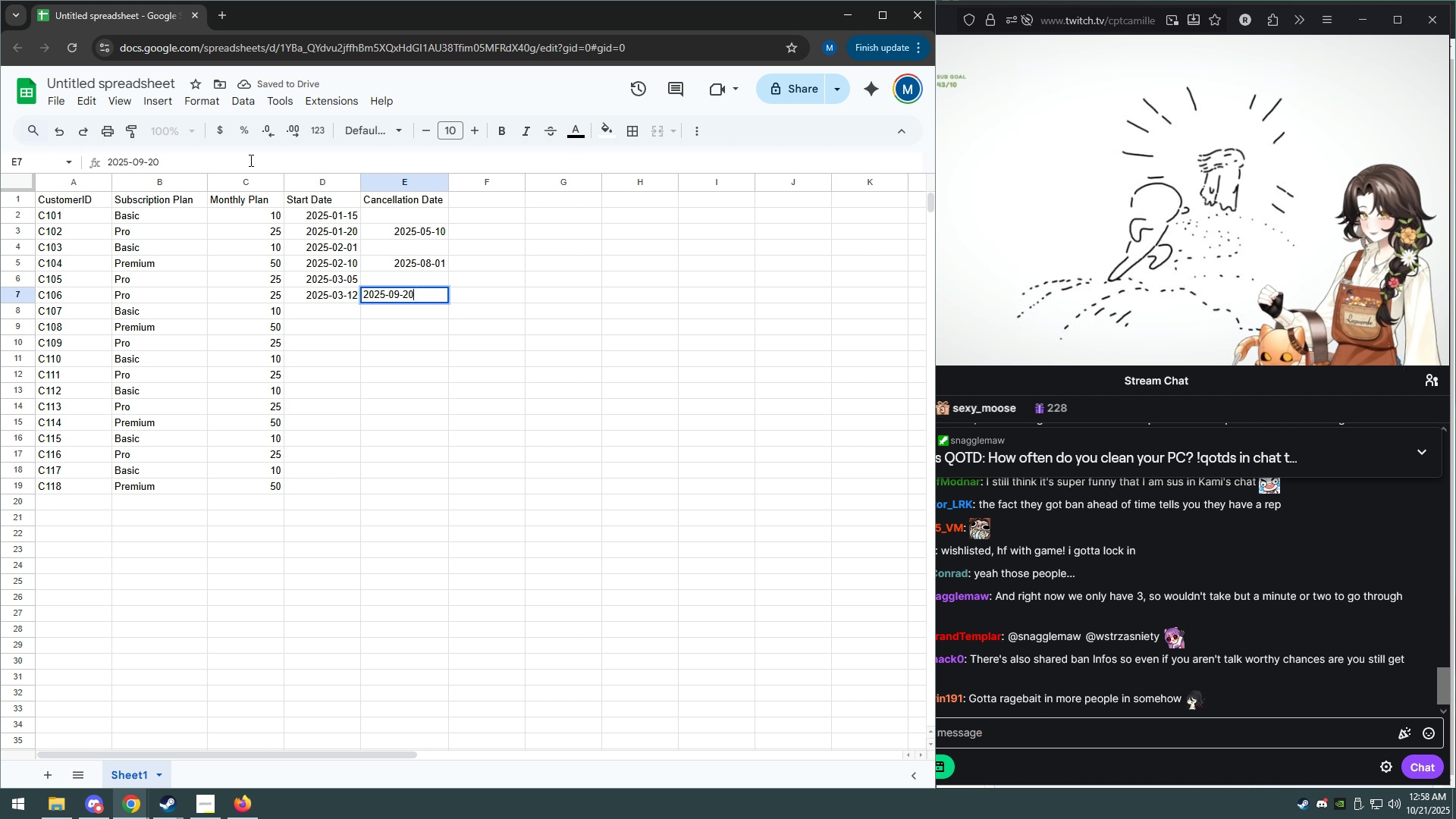 
key(Enter)
 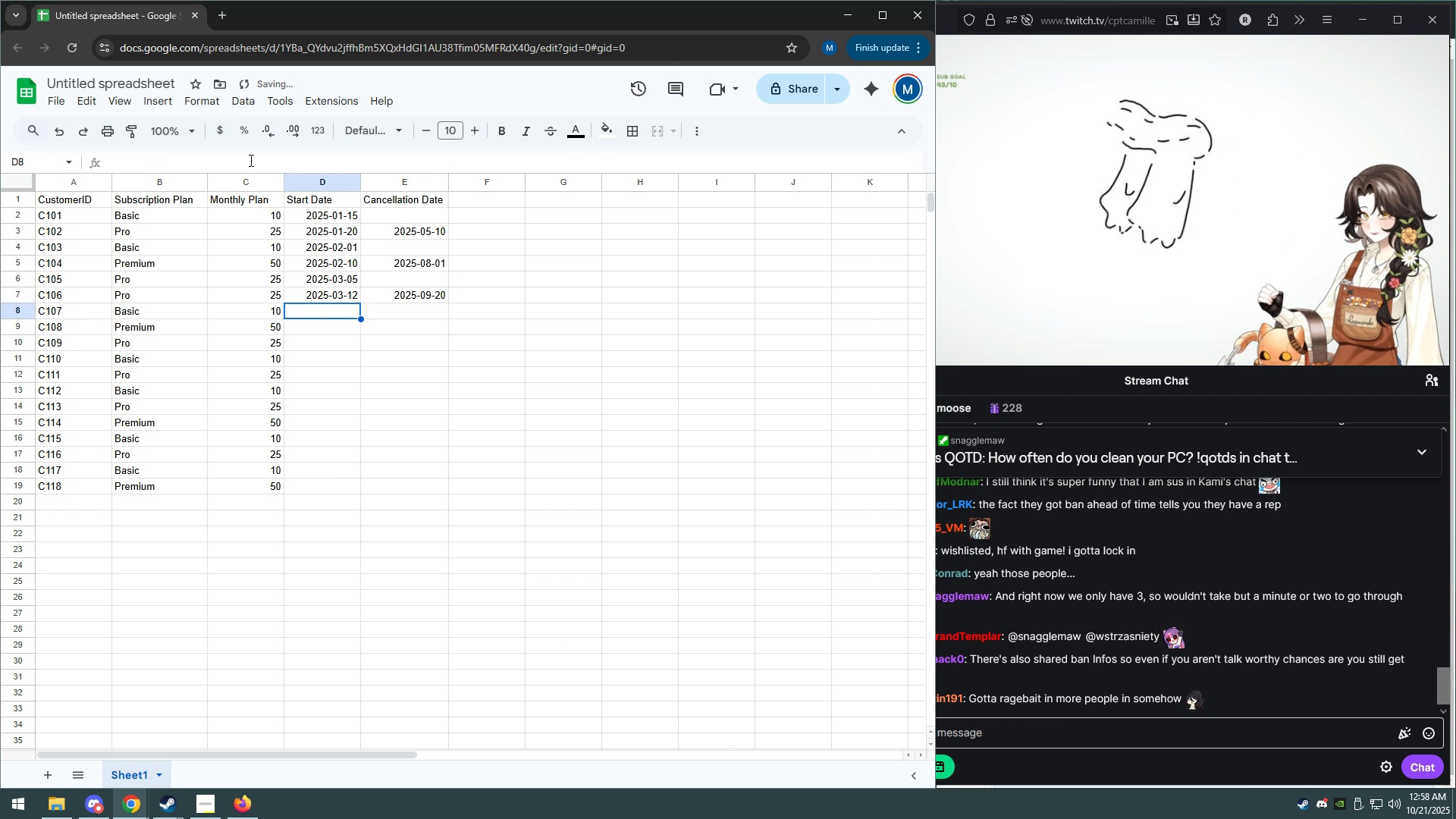 
type(2025)
 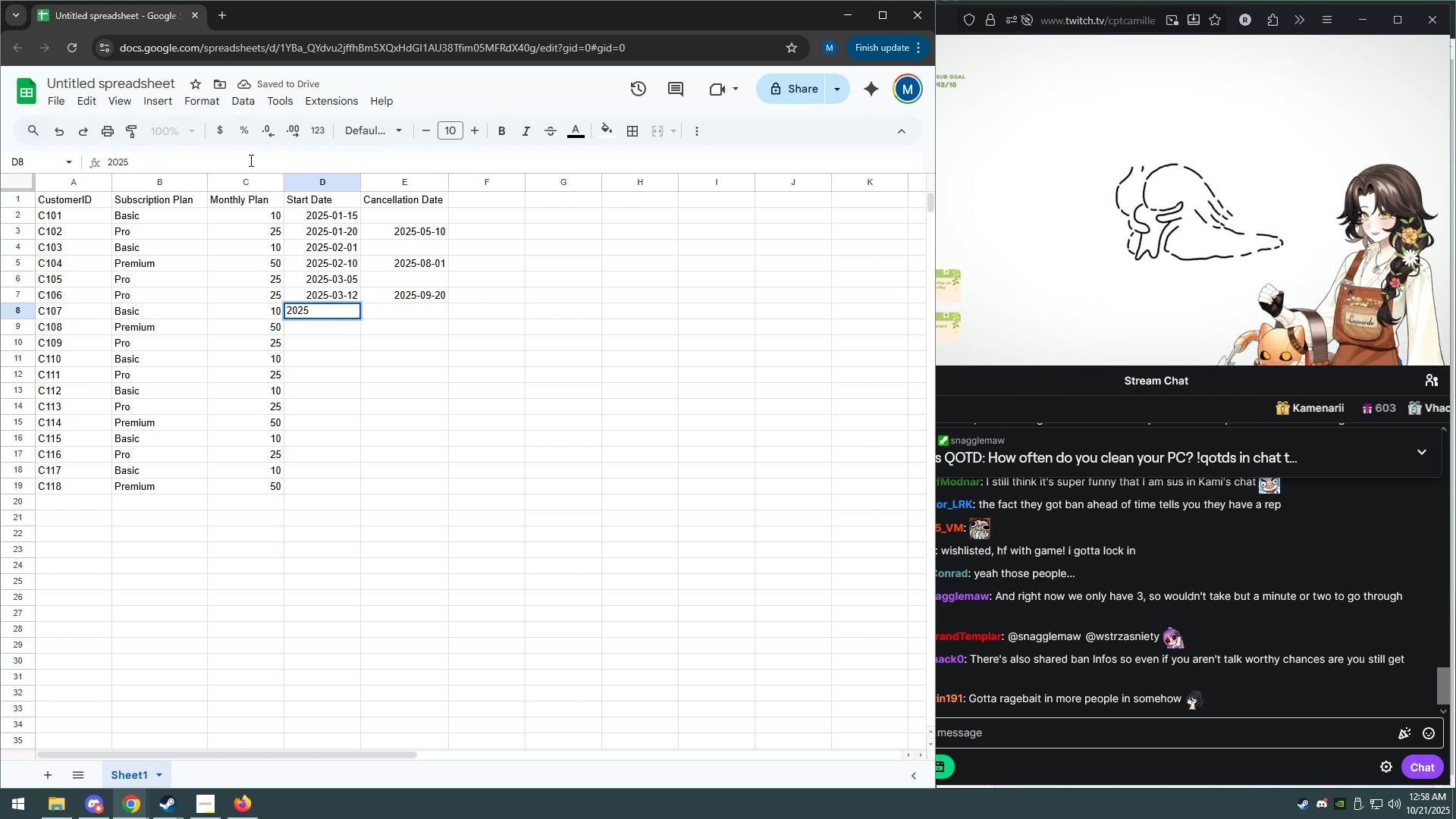 
wait(5.02)
 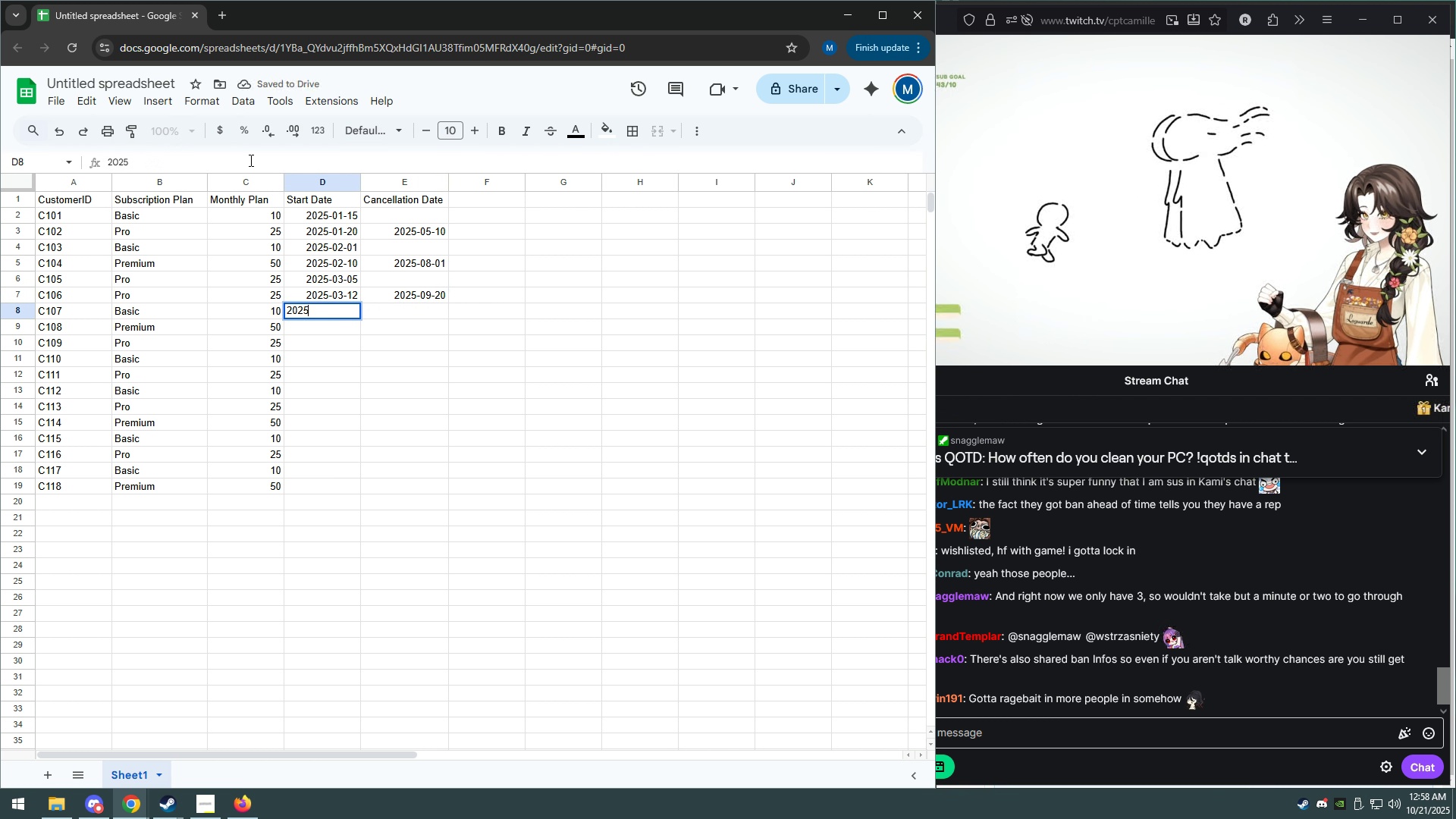 
type(-03)
 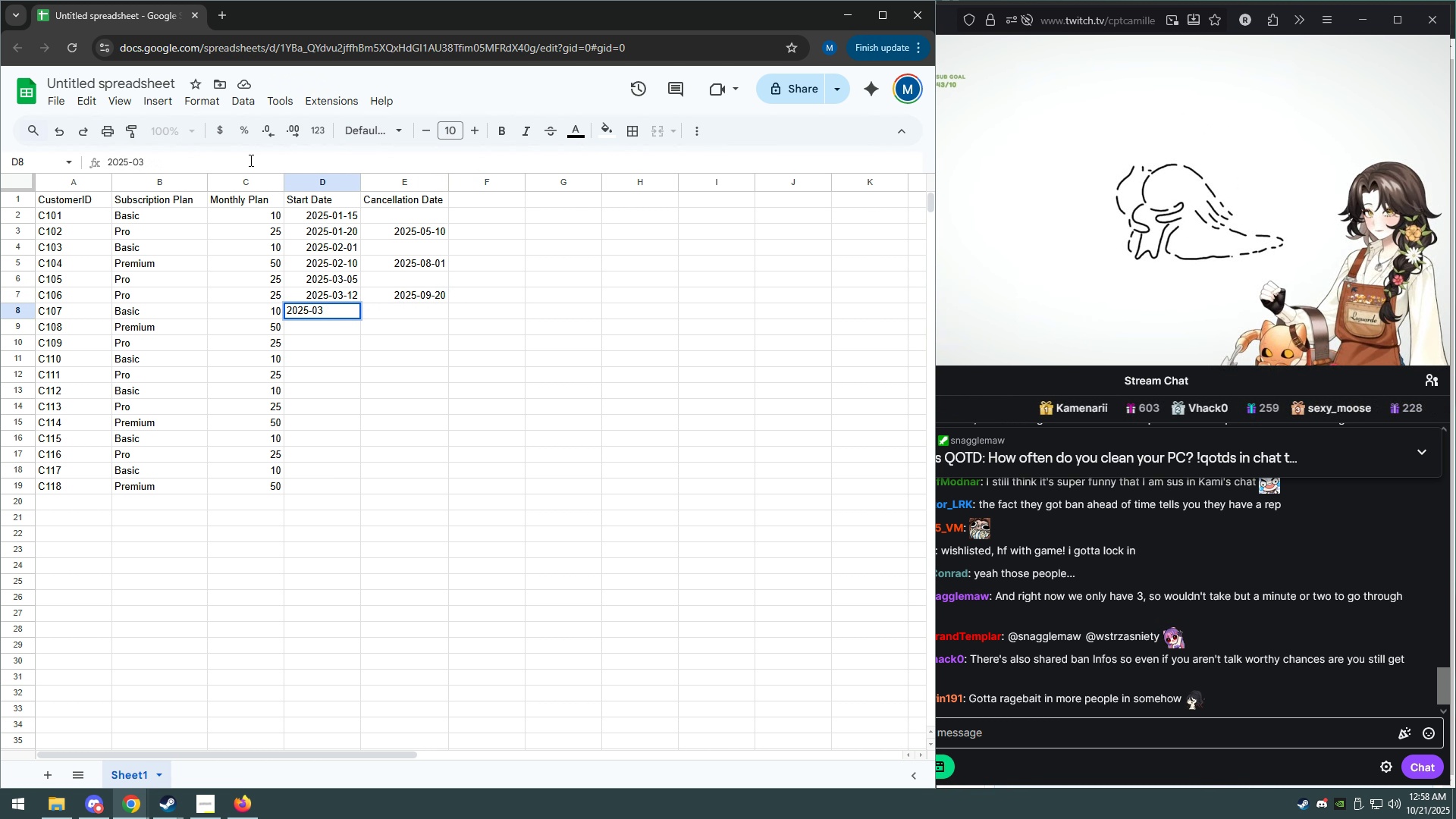 
key(Backspace)
 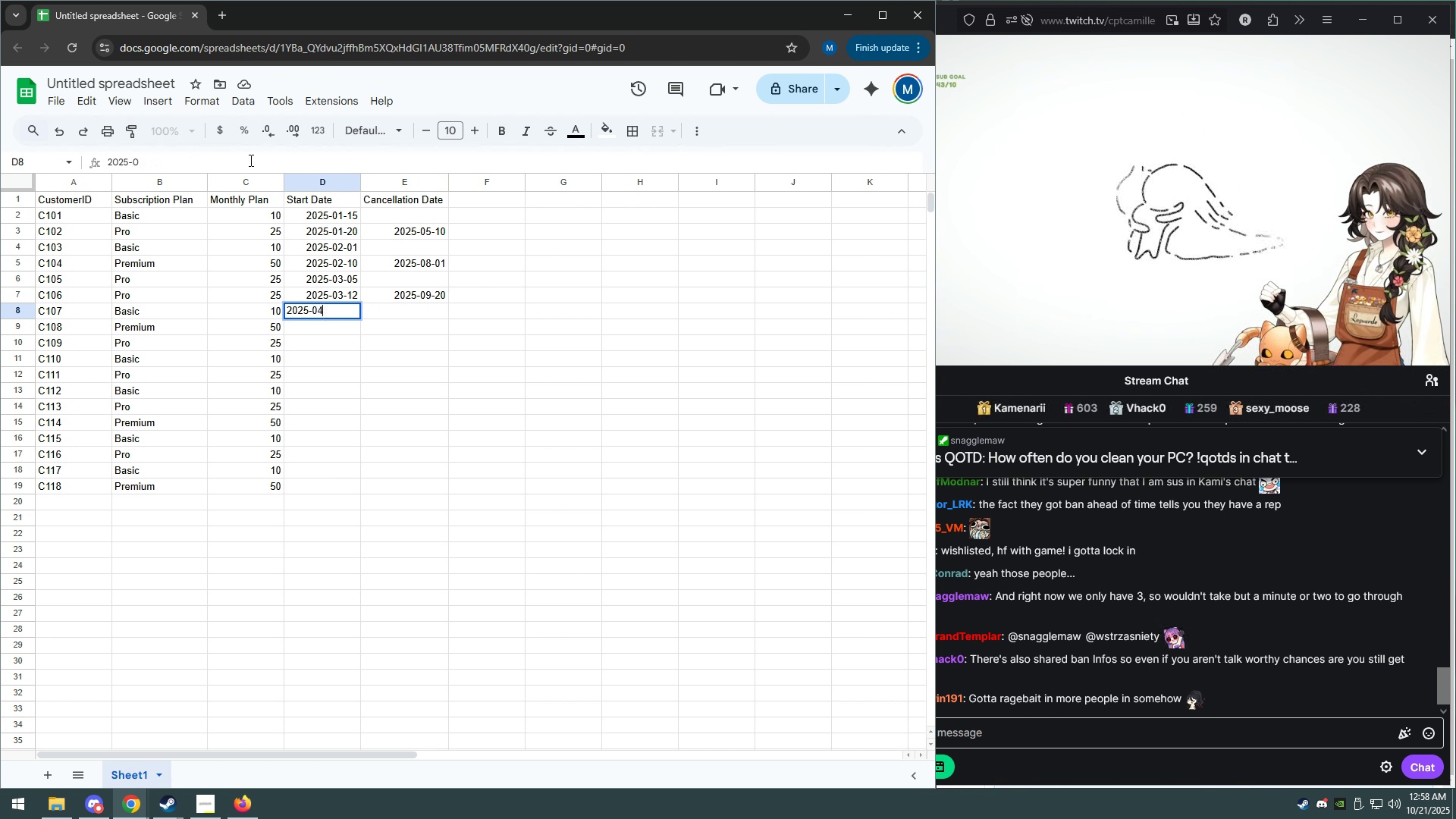 
key(4)
 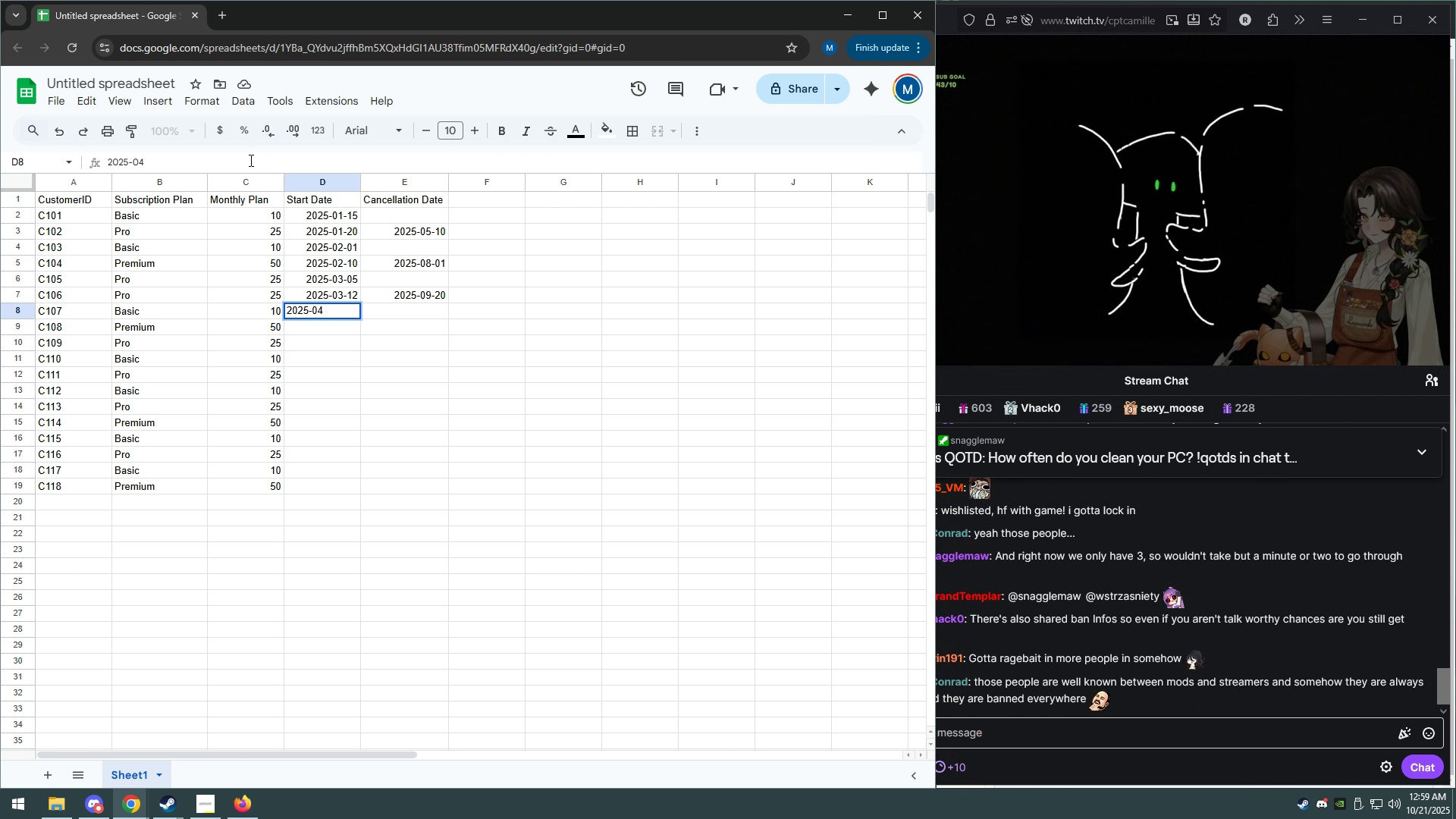 
wait(5.39)
 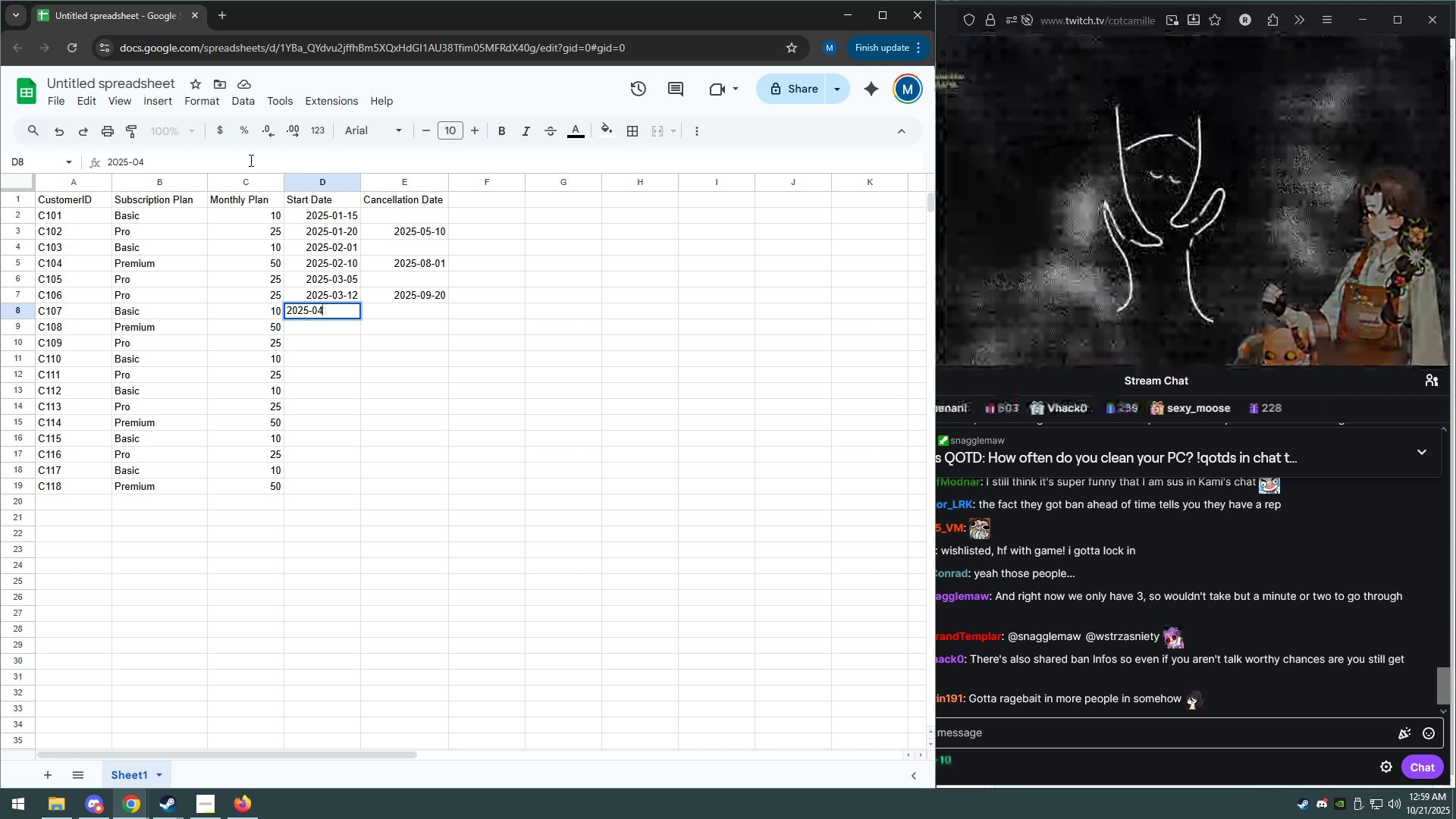 
type(-02)
 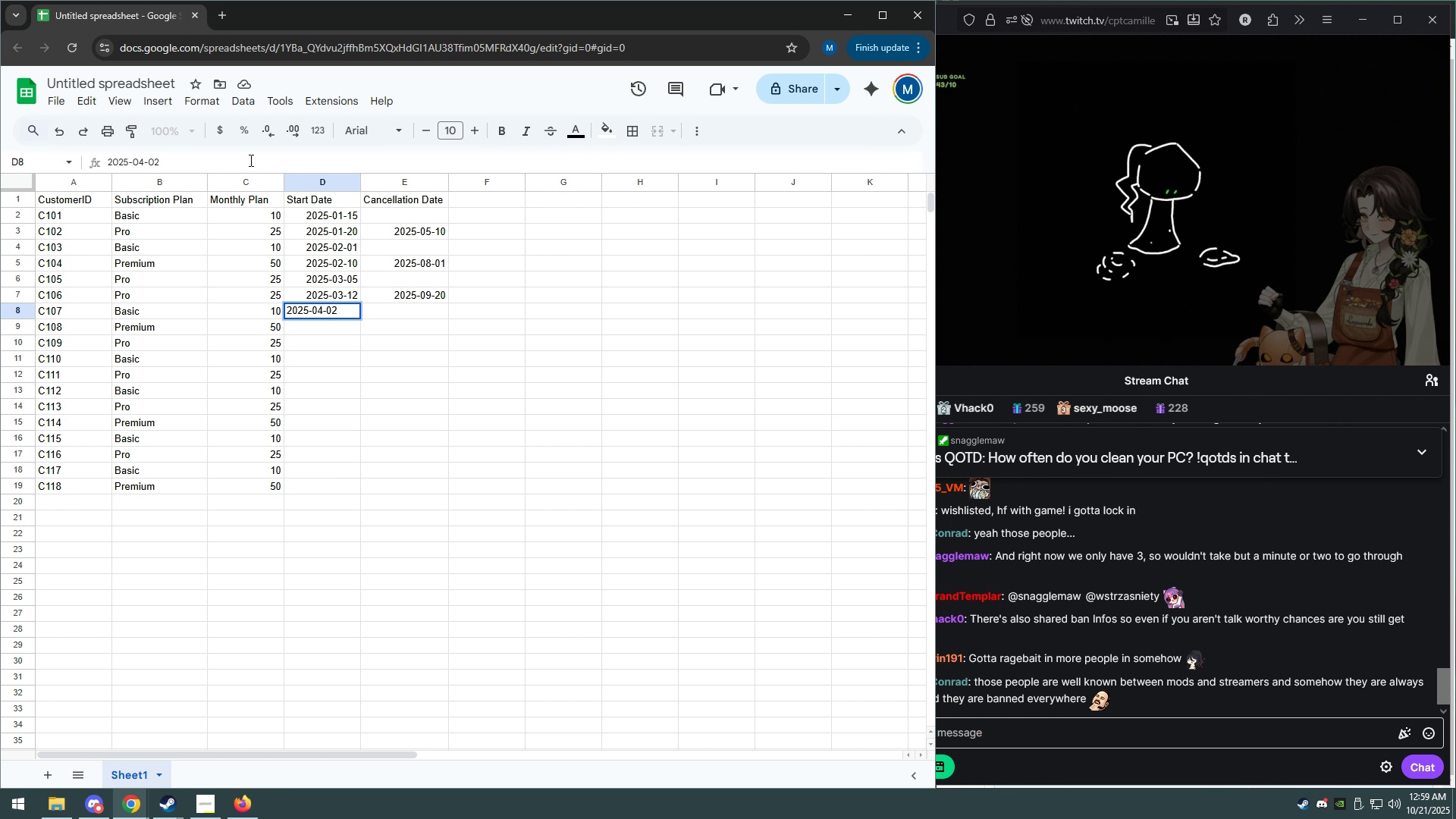 
key(Enter)
 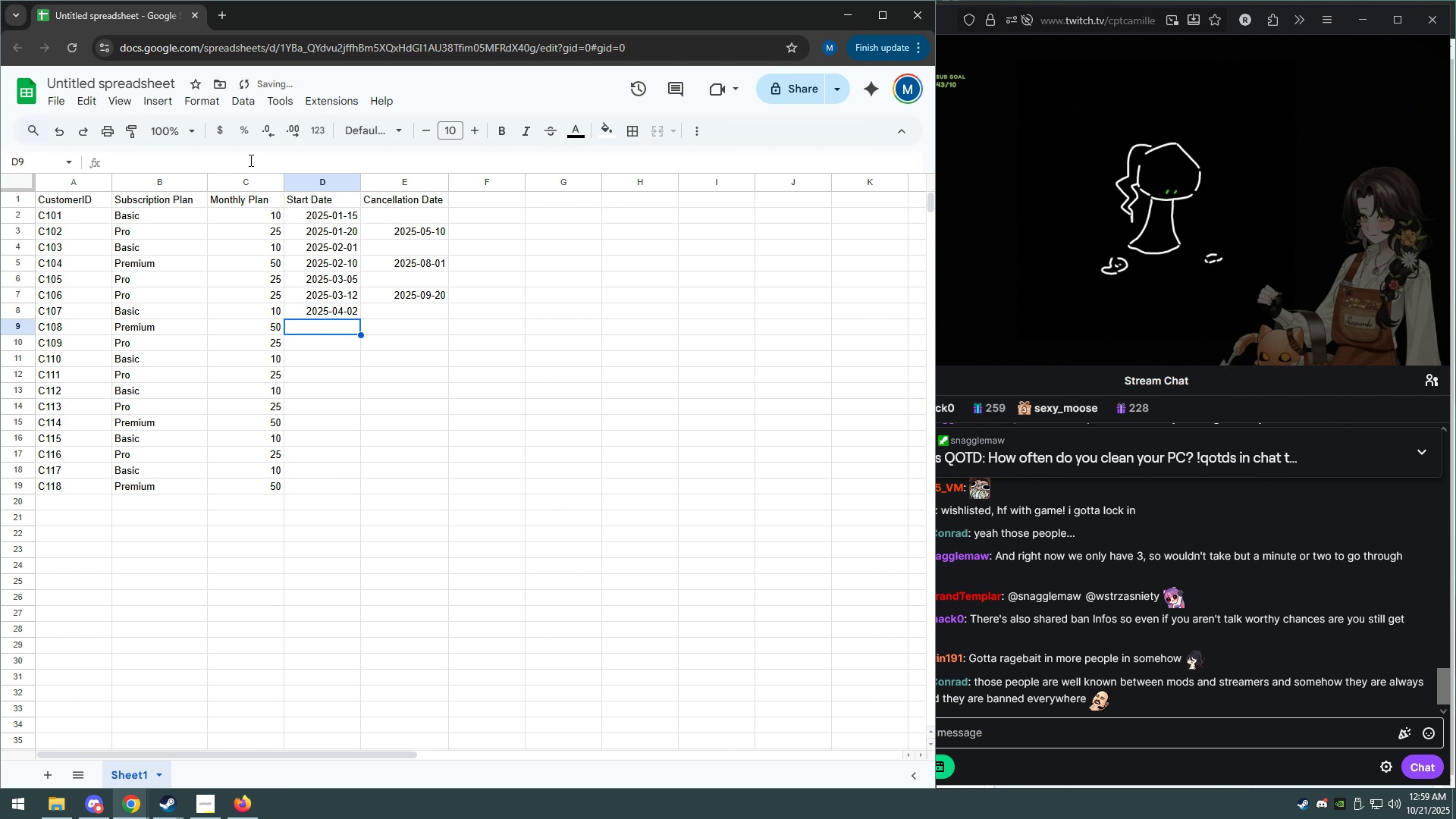 
type(2025-04-22)
 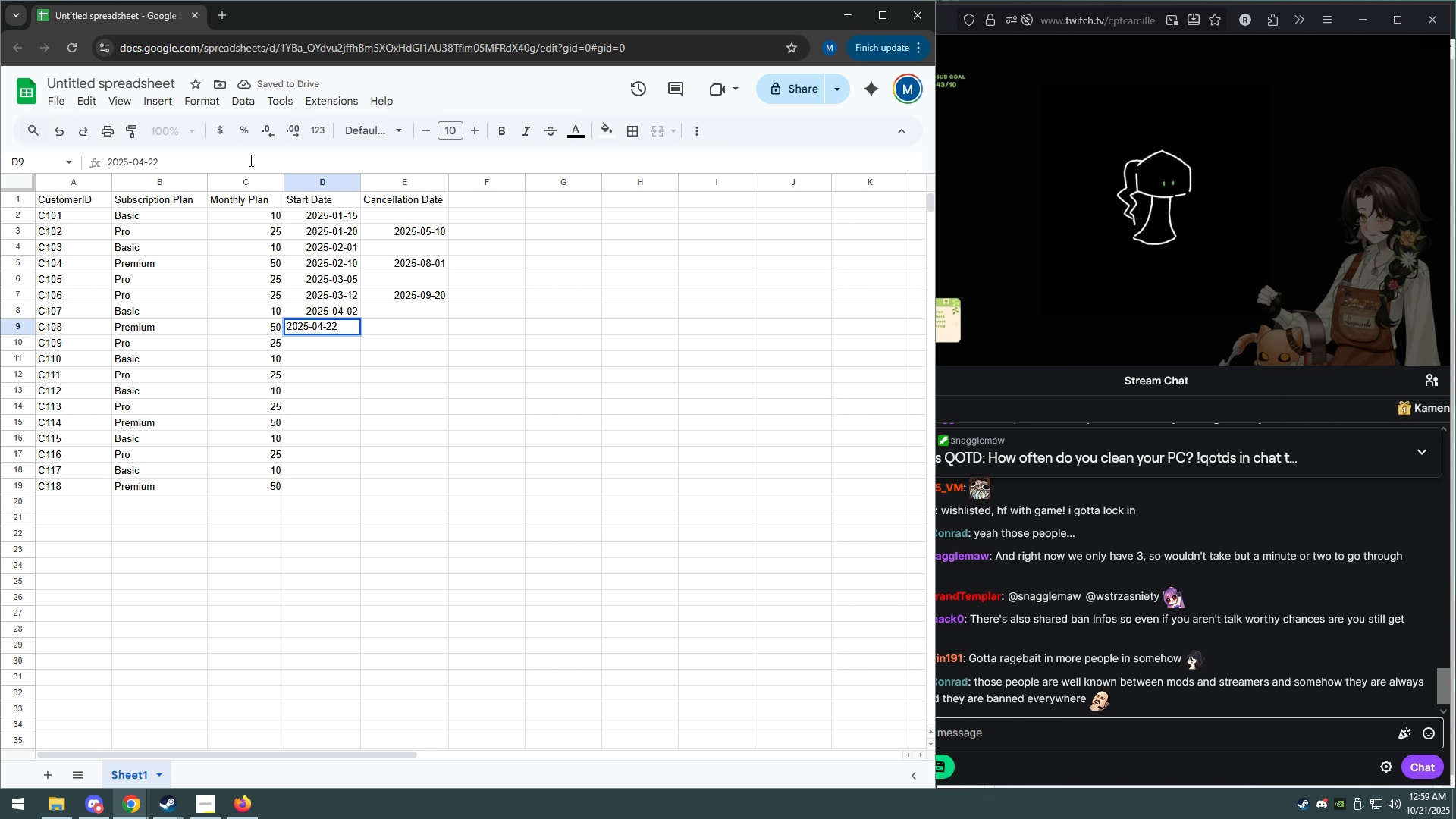 
key(Enter)
 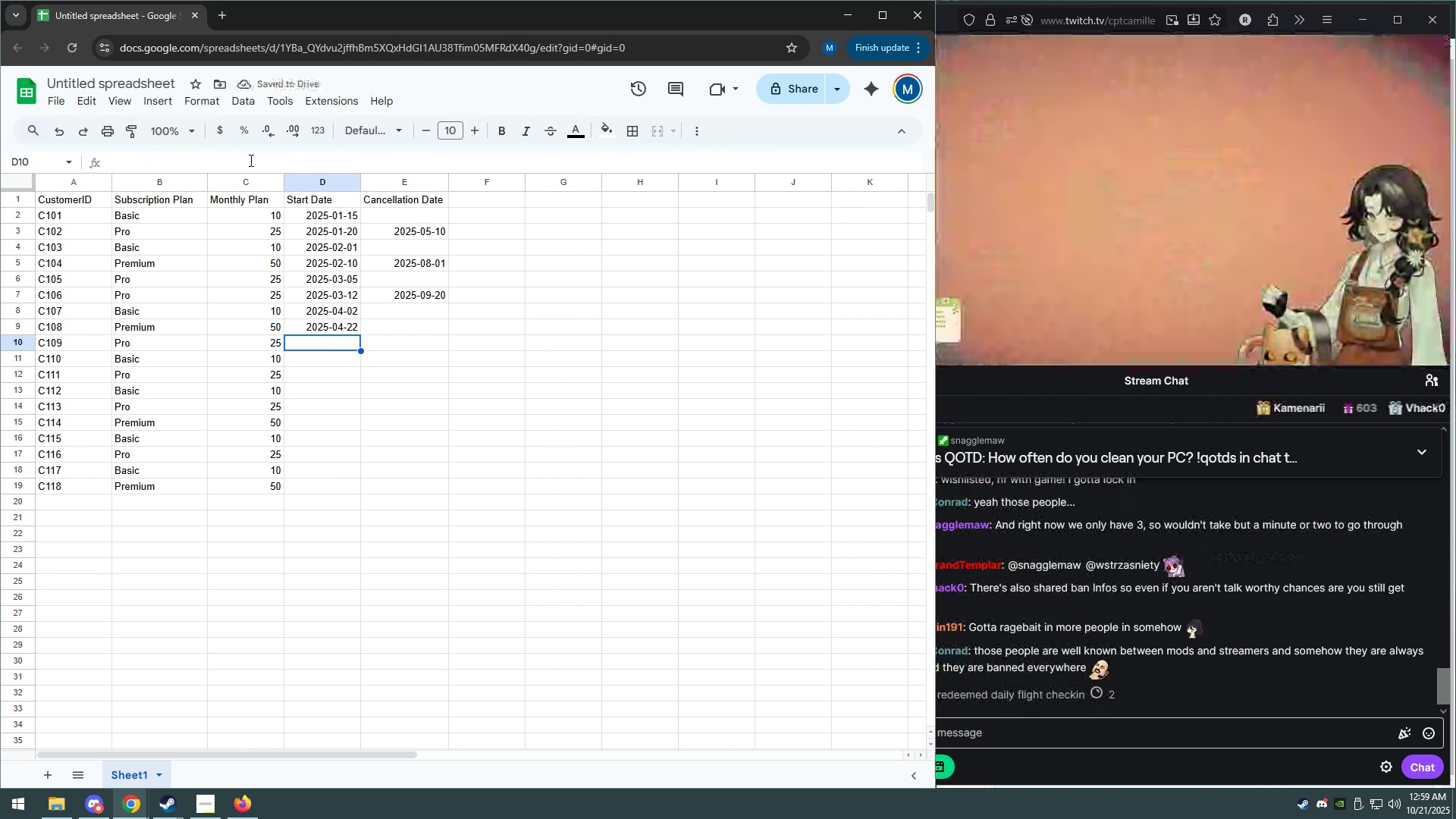 
type(2025)
 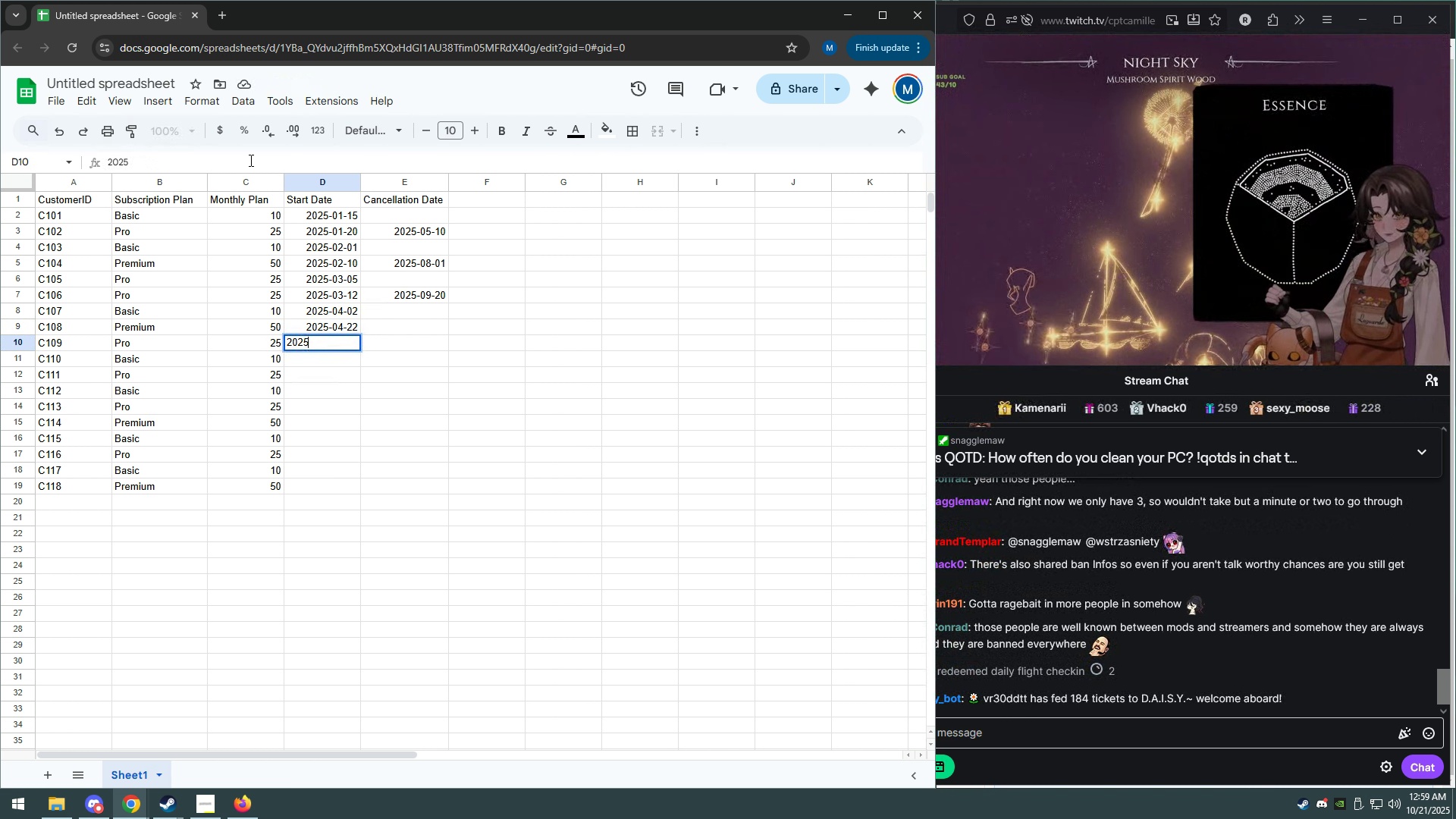 
wait(8.31)
 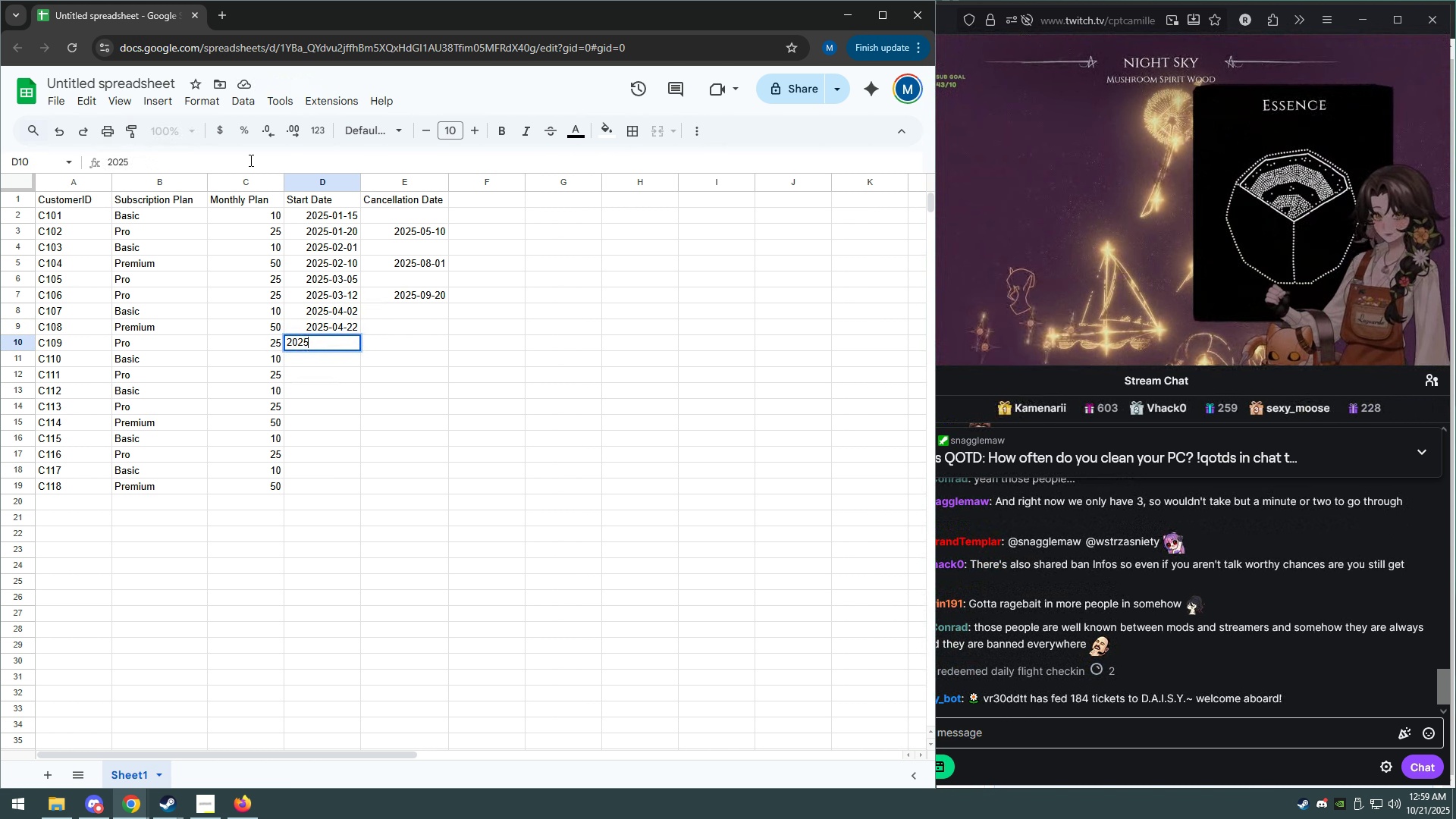 
type(-05-18-)
key(Backspace)
 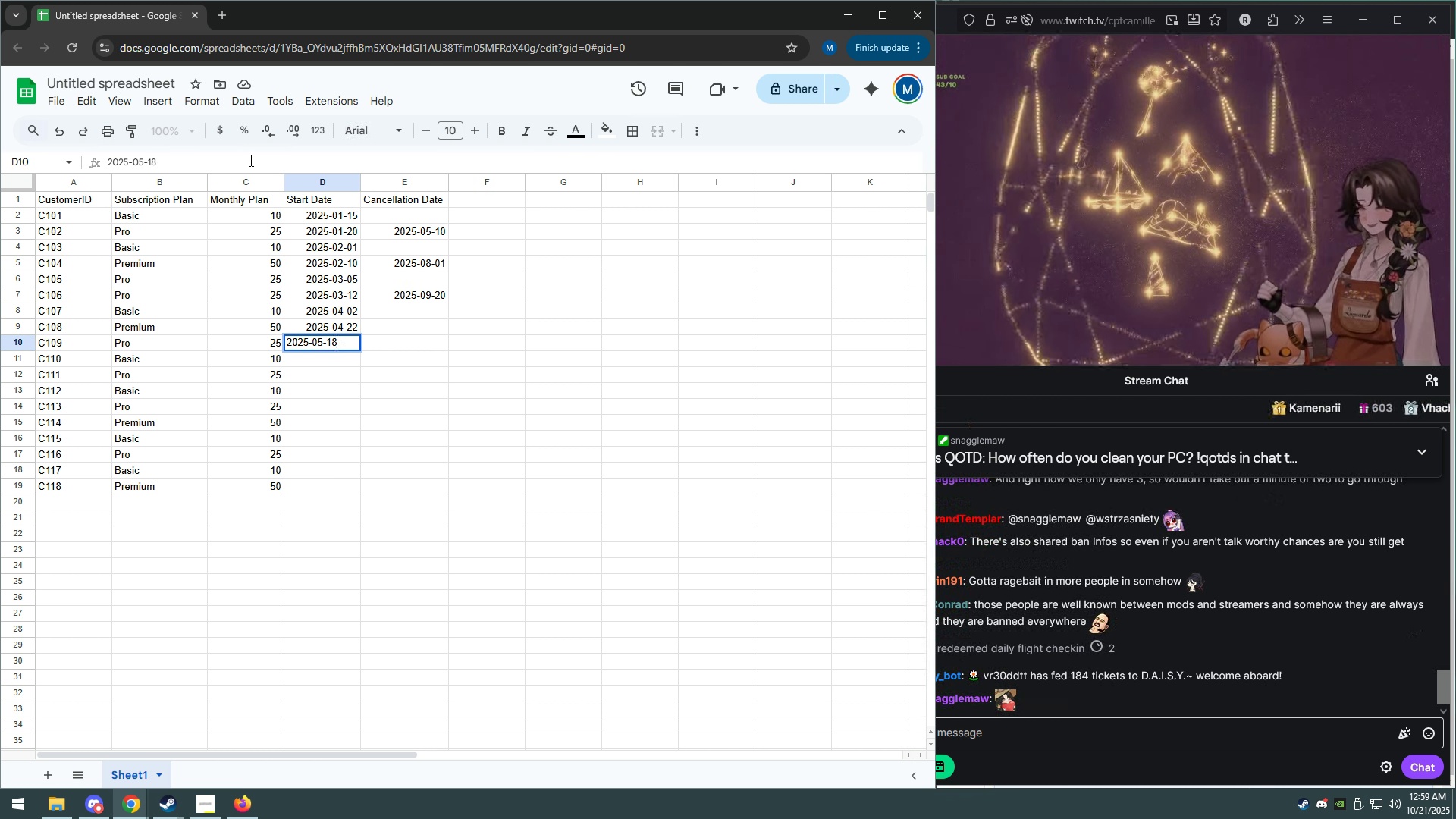 
key(Enter)
 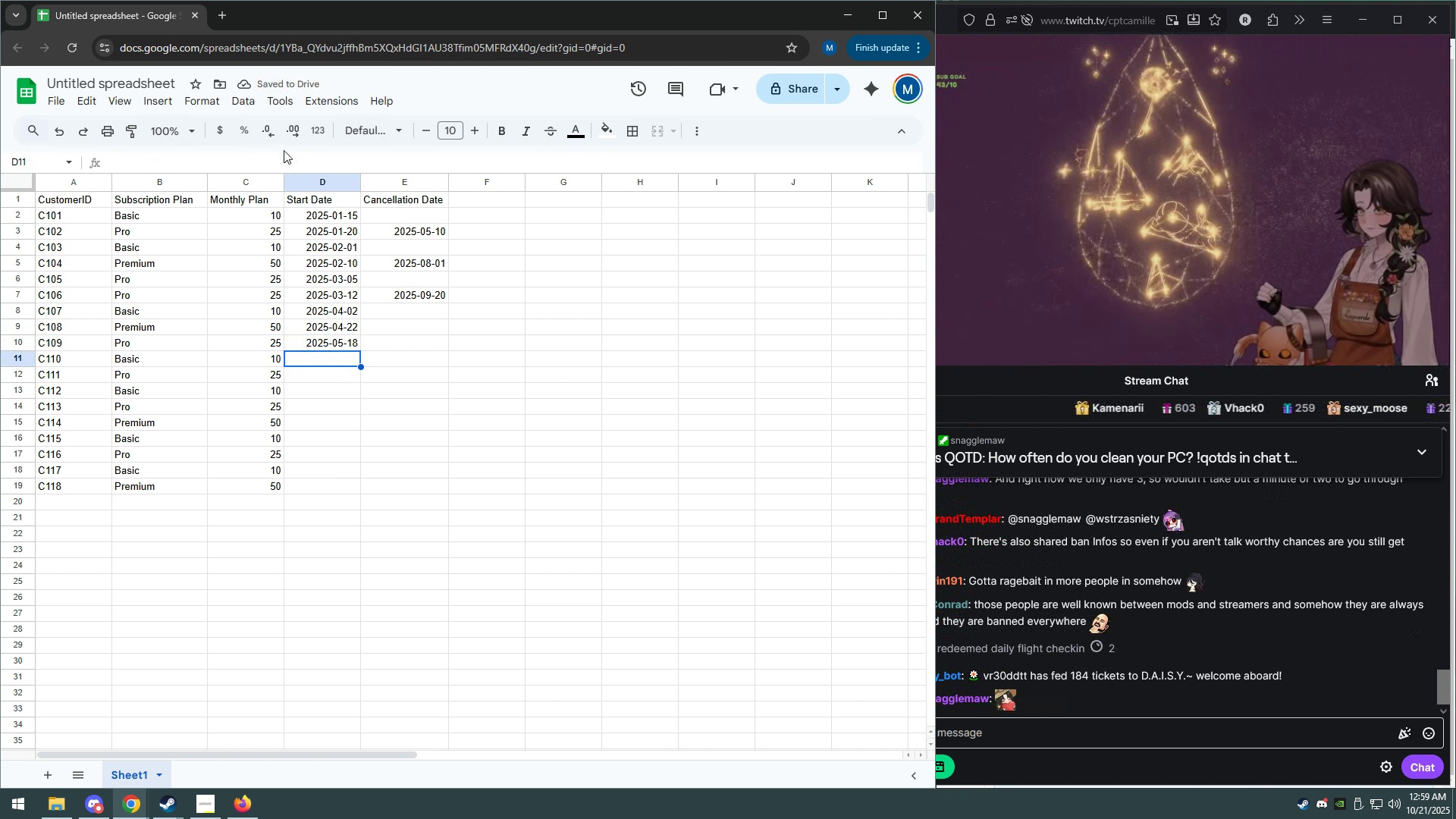 
left_click([428, 339])
 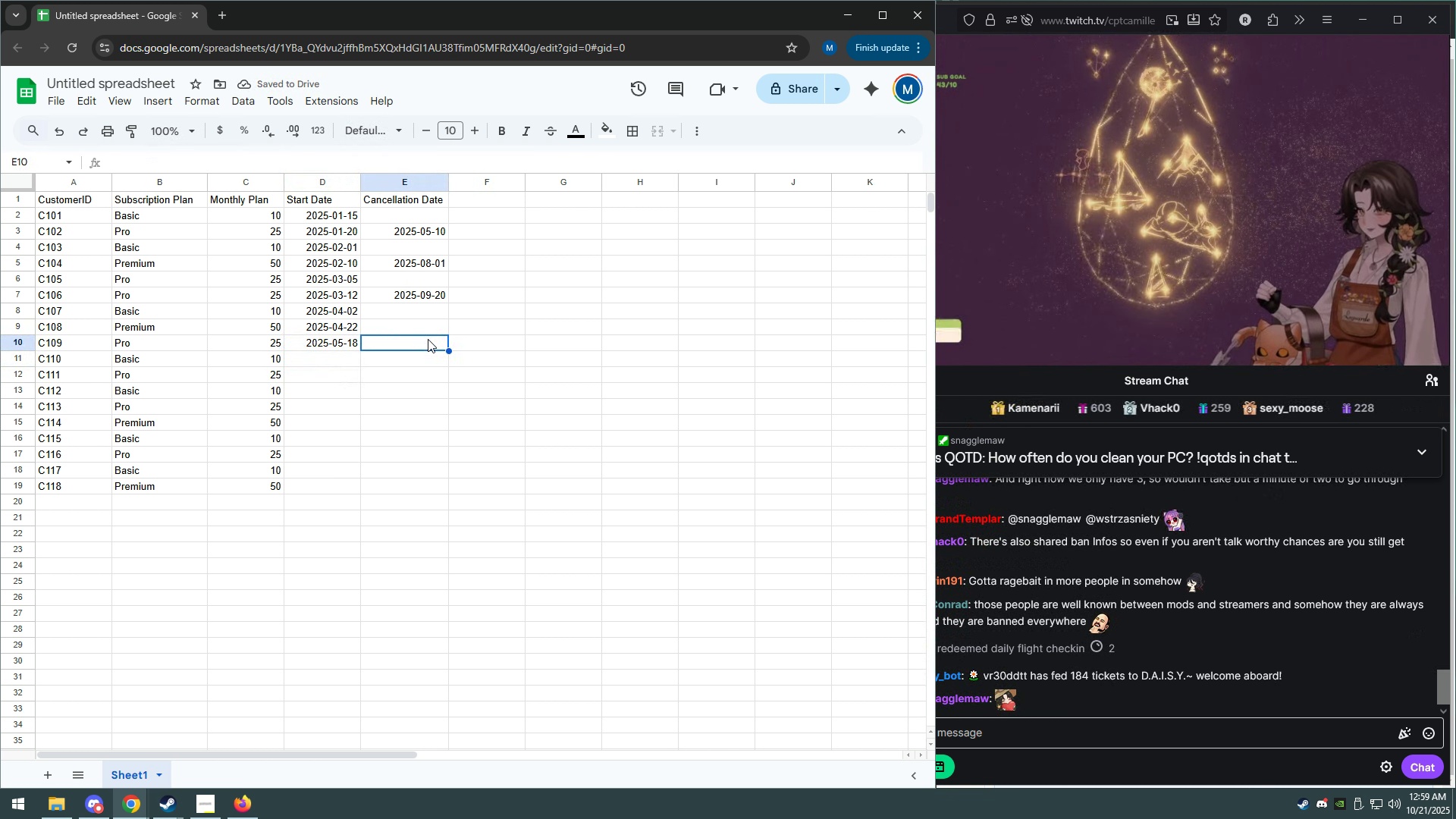 
type(2025-10-05)
 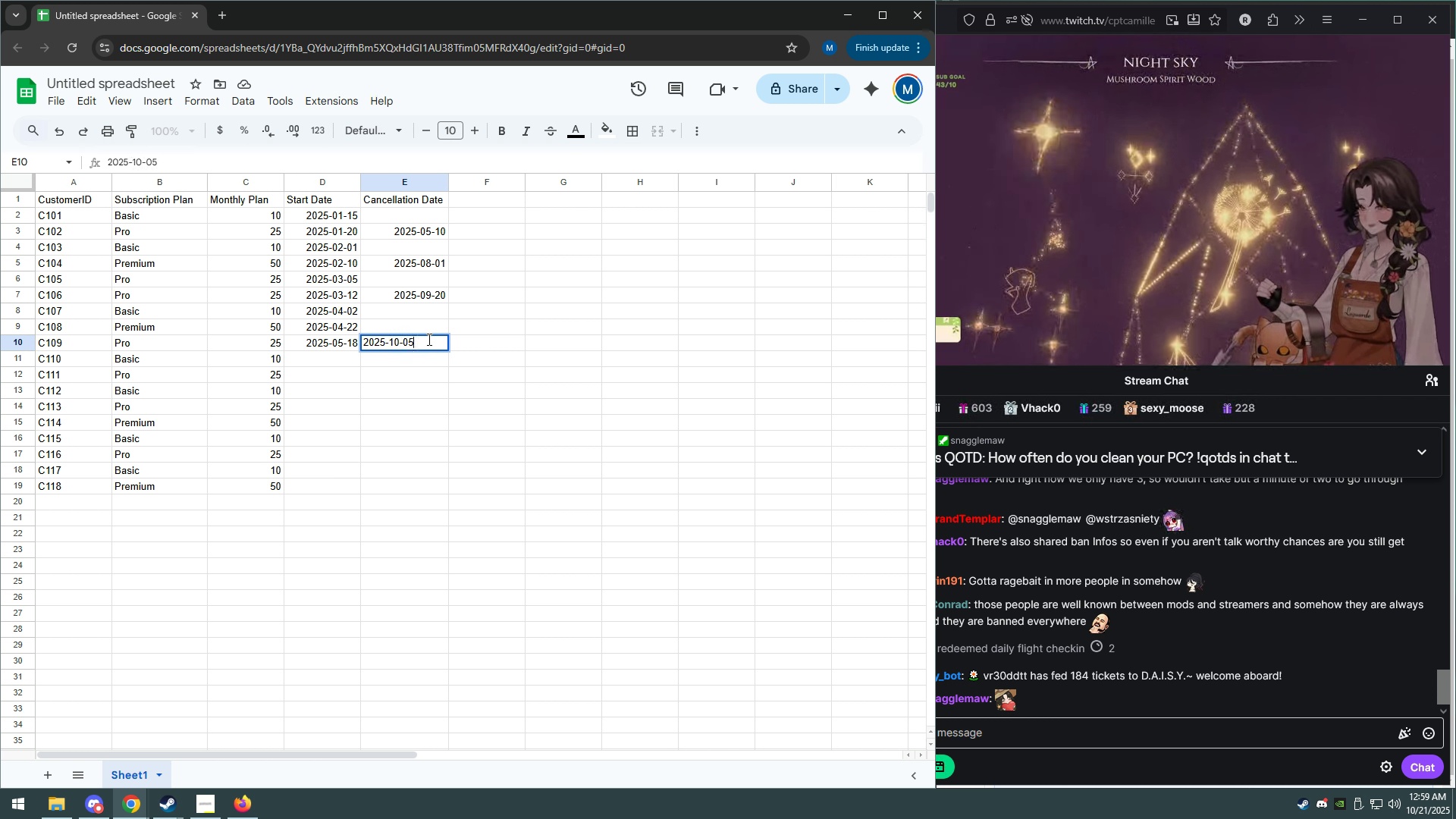 
key(Enter)
 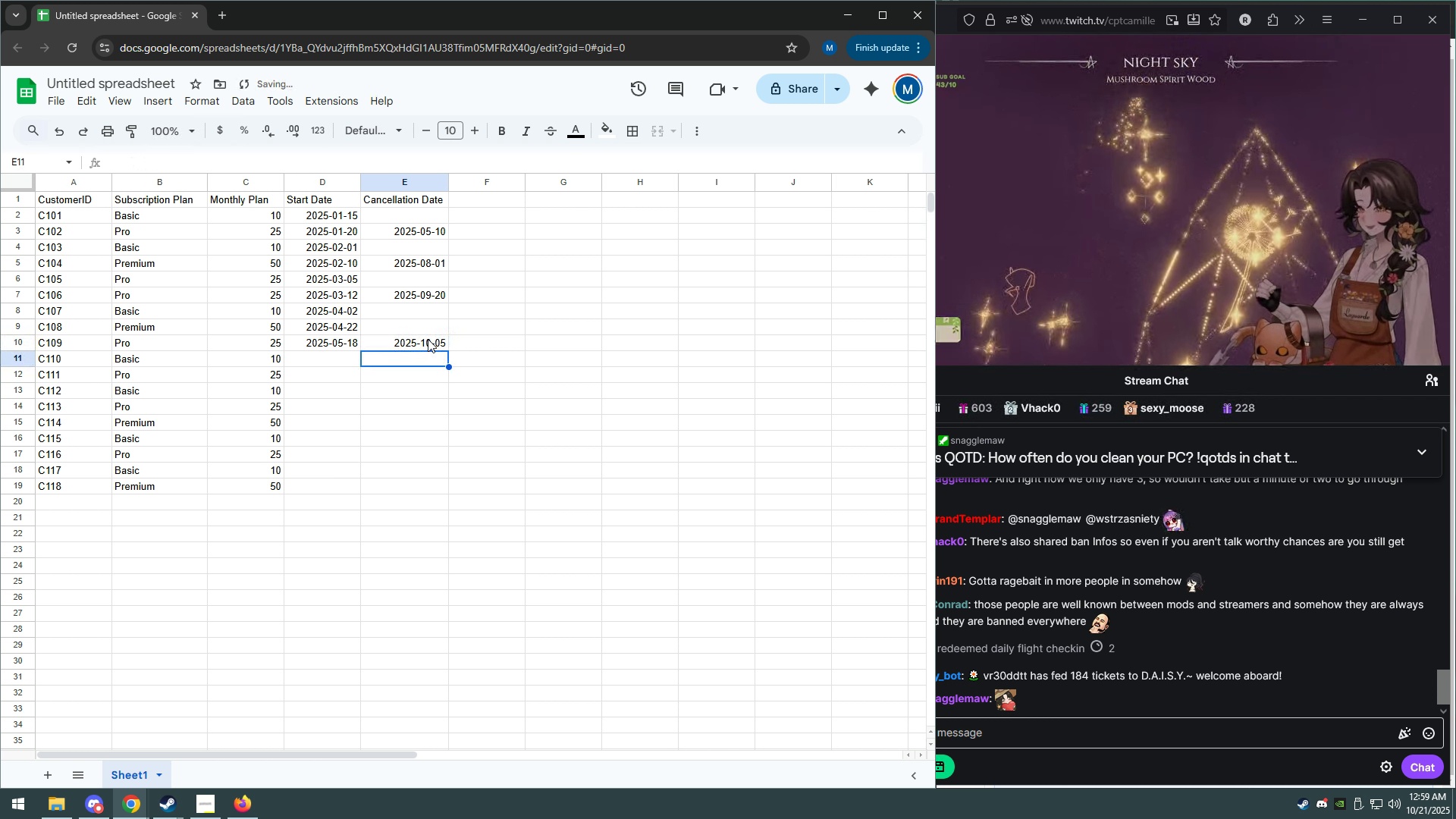 
key(ArrowLeft)
 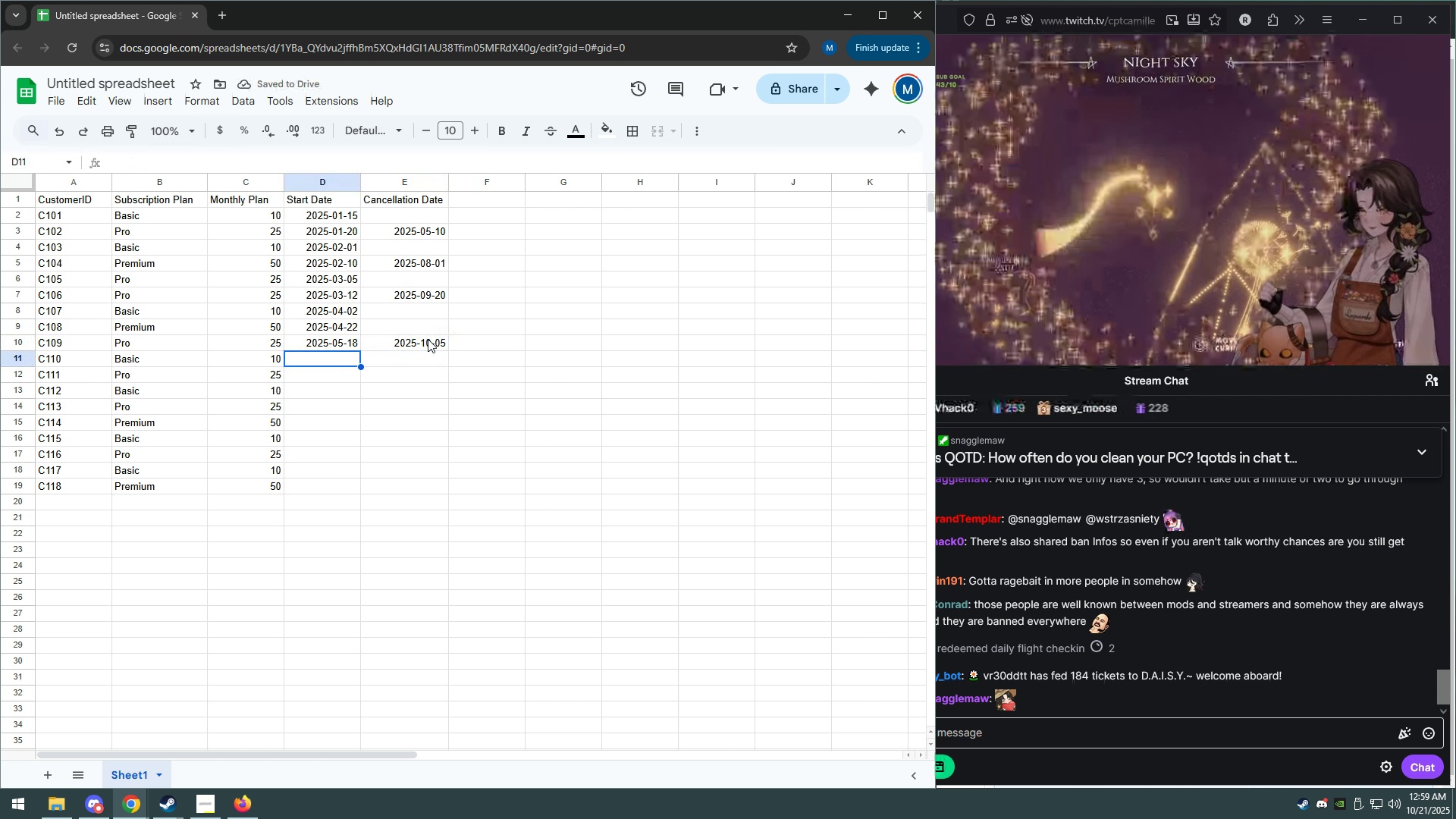 
type(2025-05-25)
 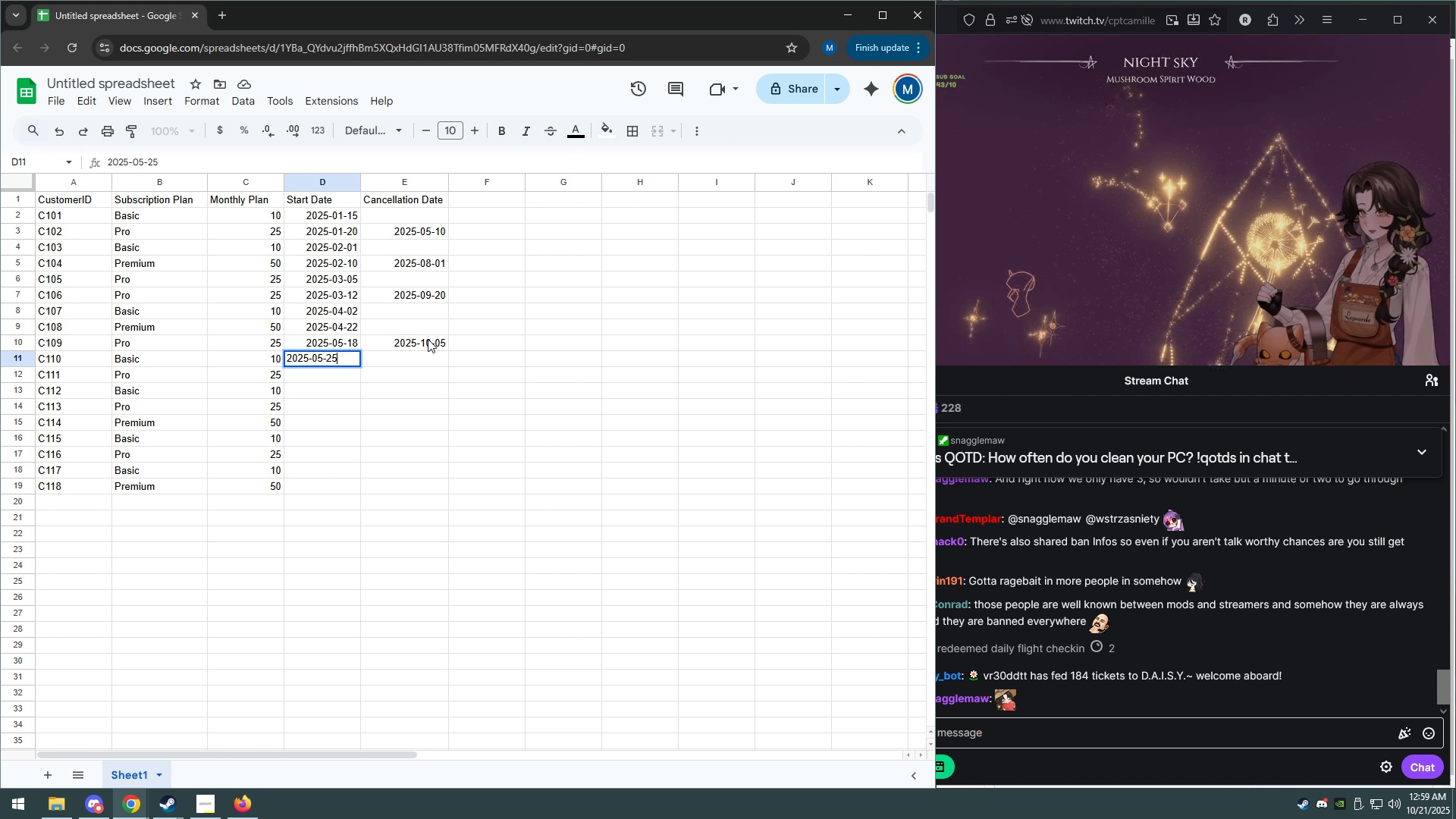 
key(Enter)
 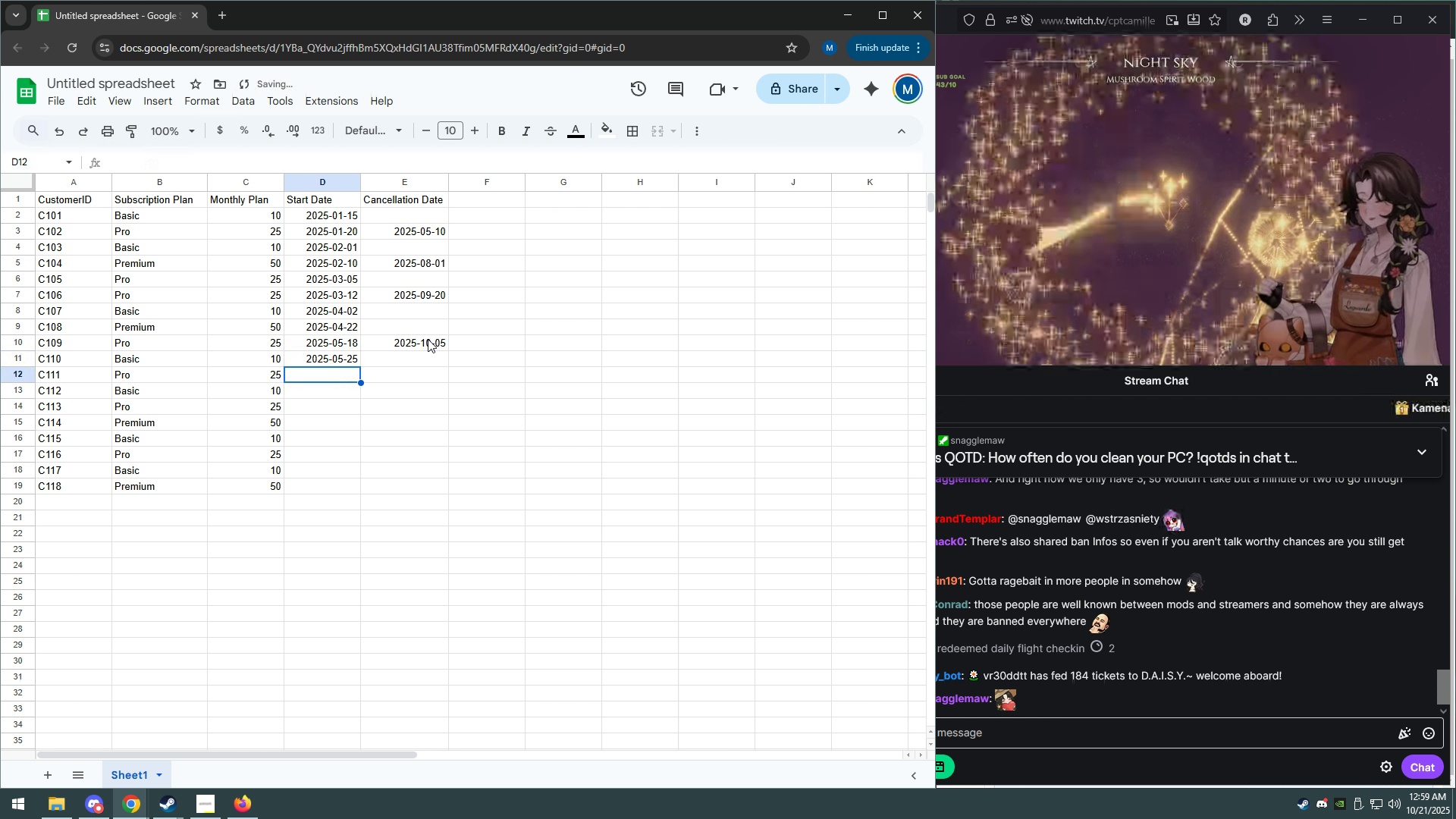 
type(2025-06-11)
 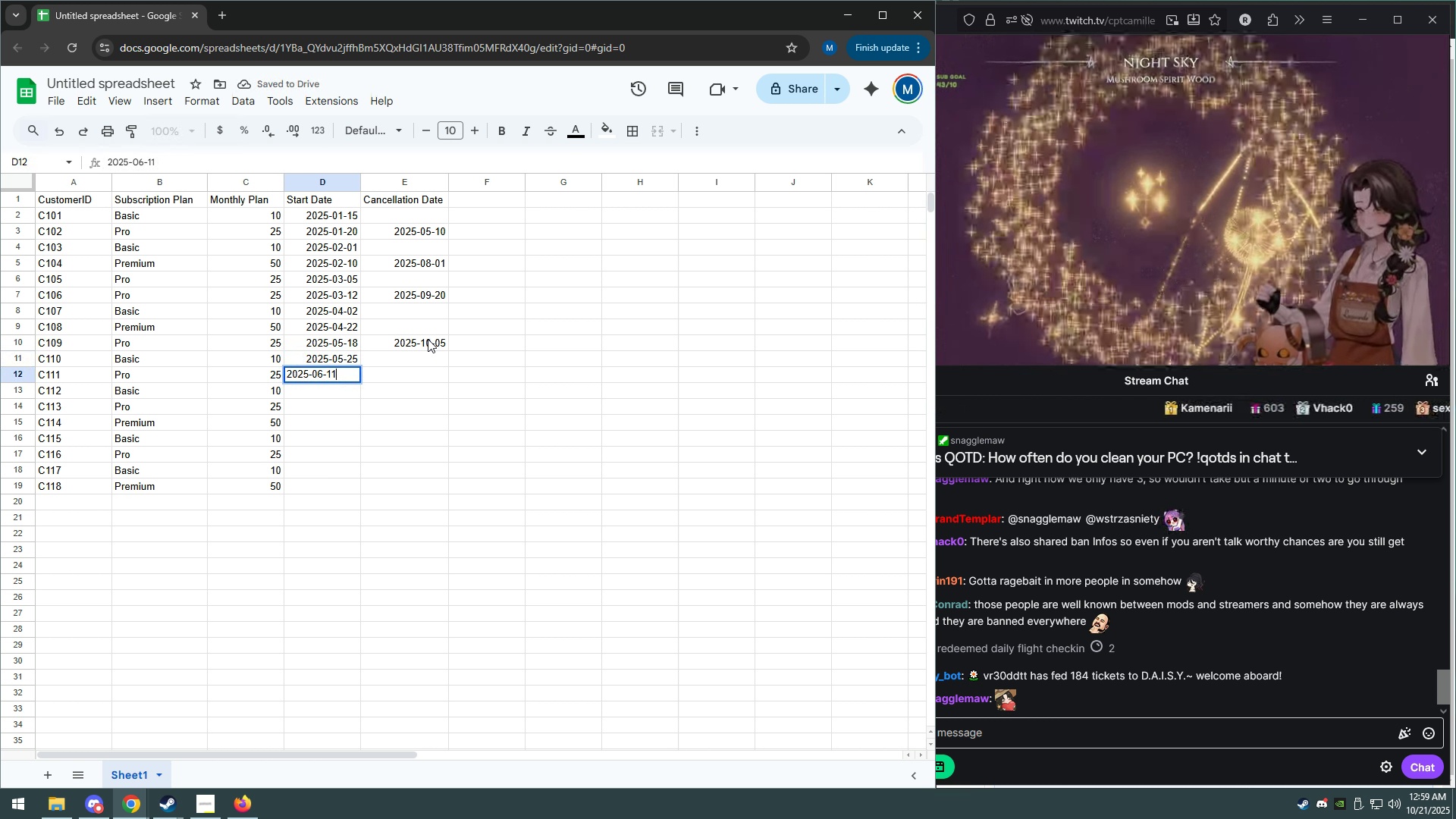 
key(Enter)
 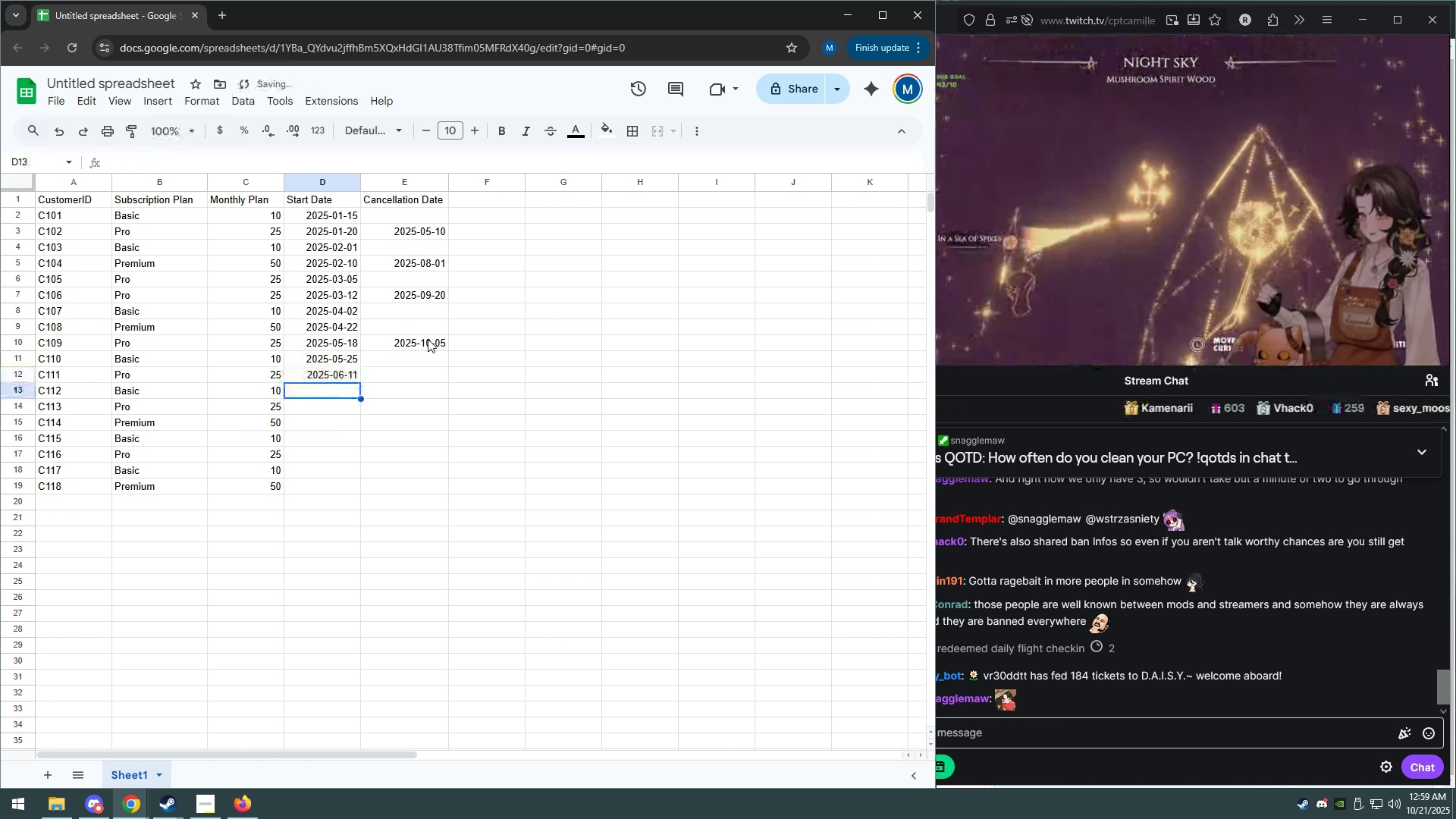 
type(2025-07=)
key(Backspace)
type(-01)
key(Tab)
type(2025-09-15)
 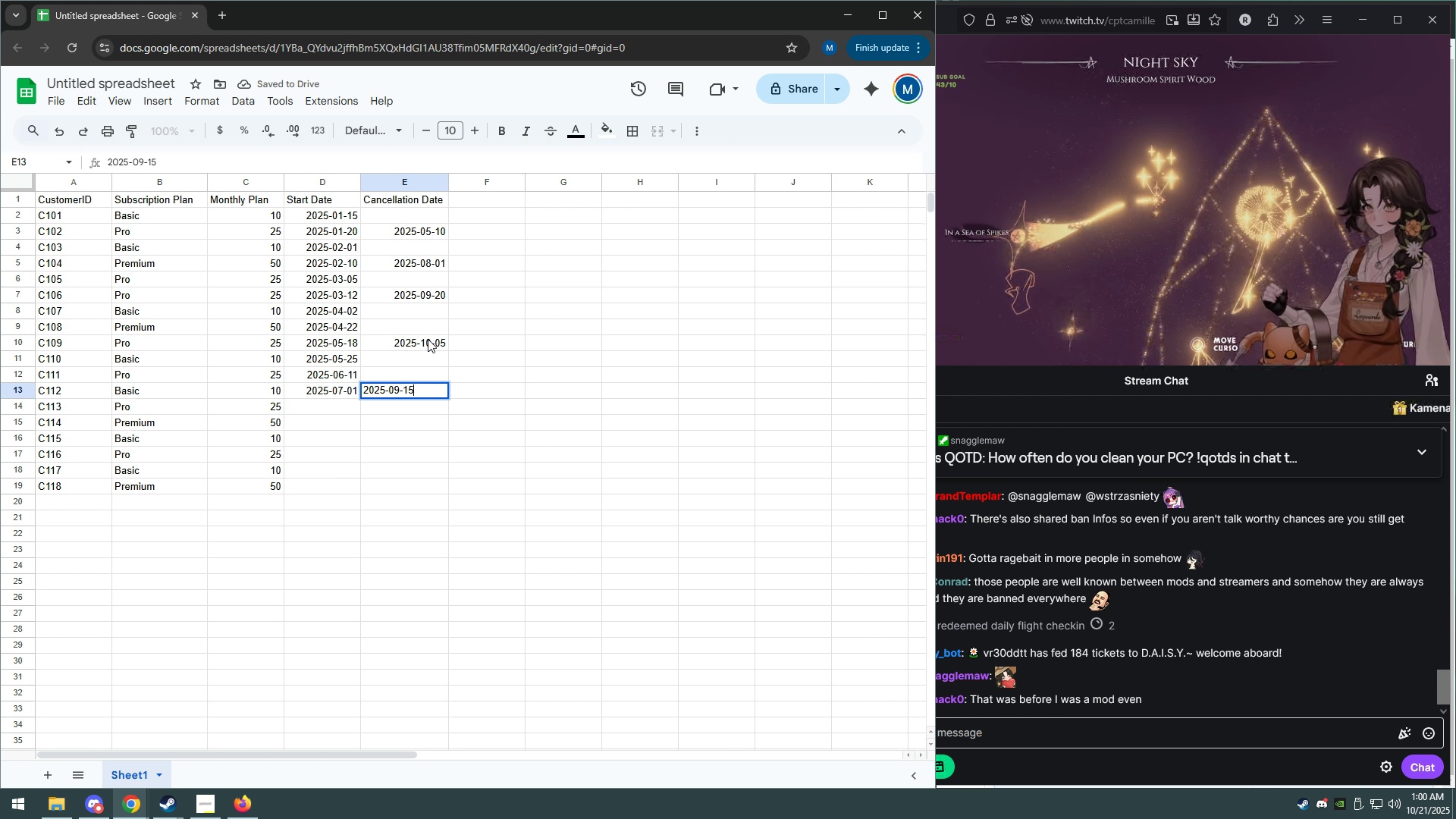 
key(Enter)
 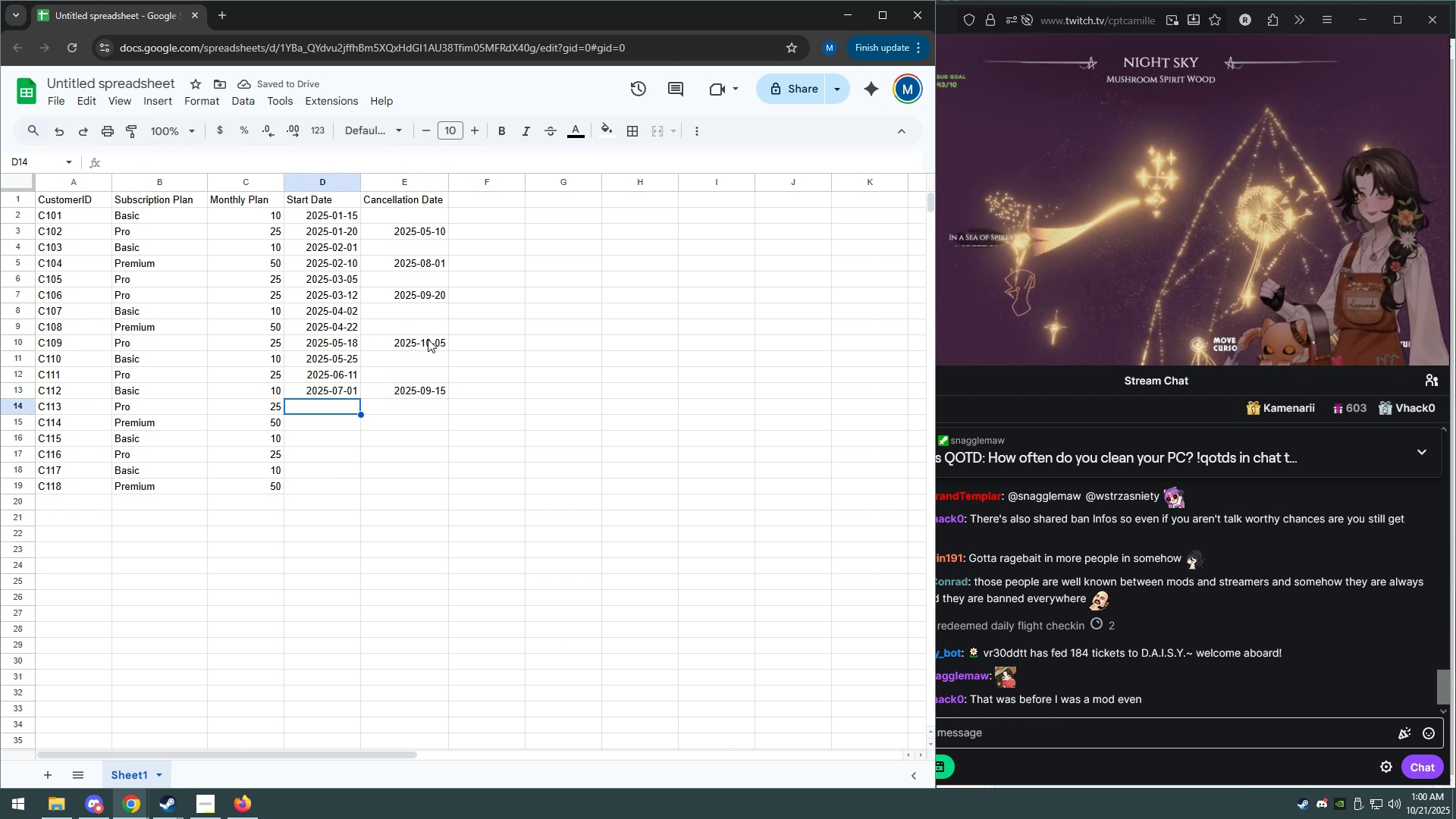 
type(2025)
 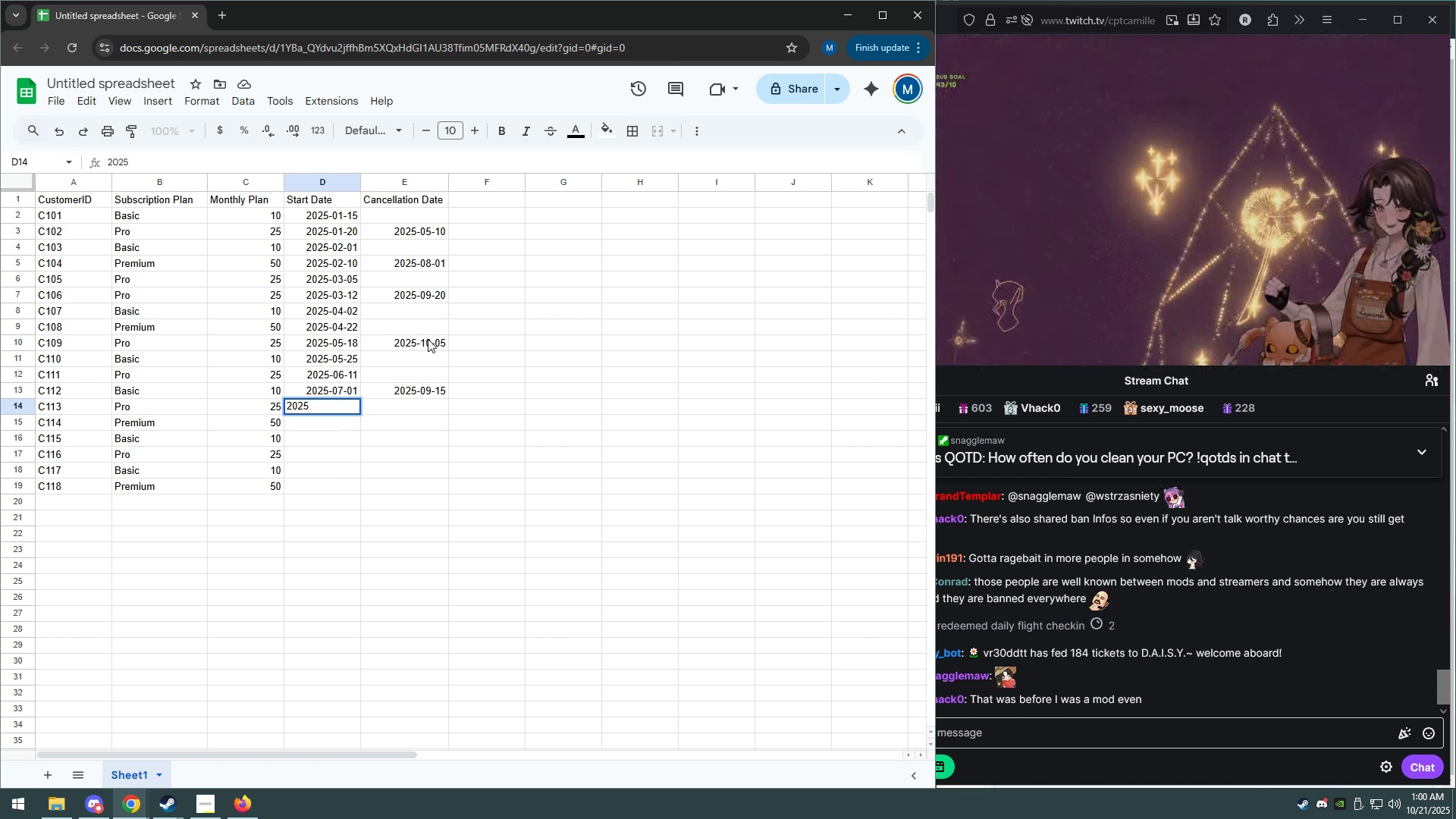 
wait(14.43)
 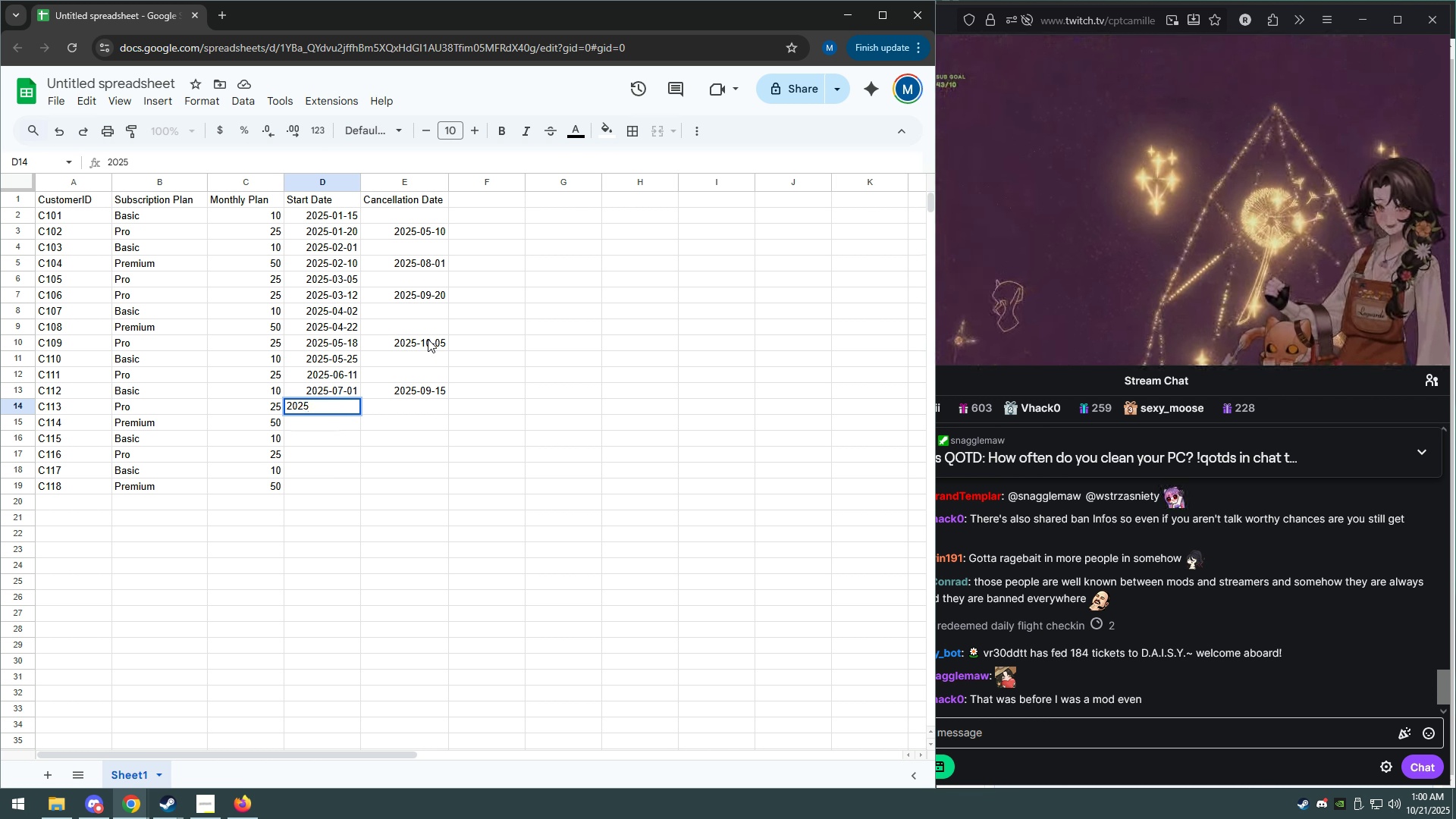 
type(-08)
key(Backspace)
type(7-08)
 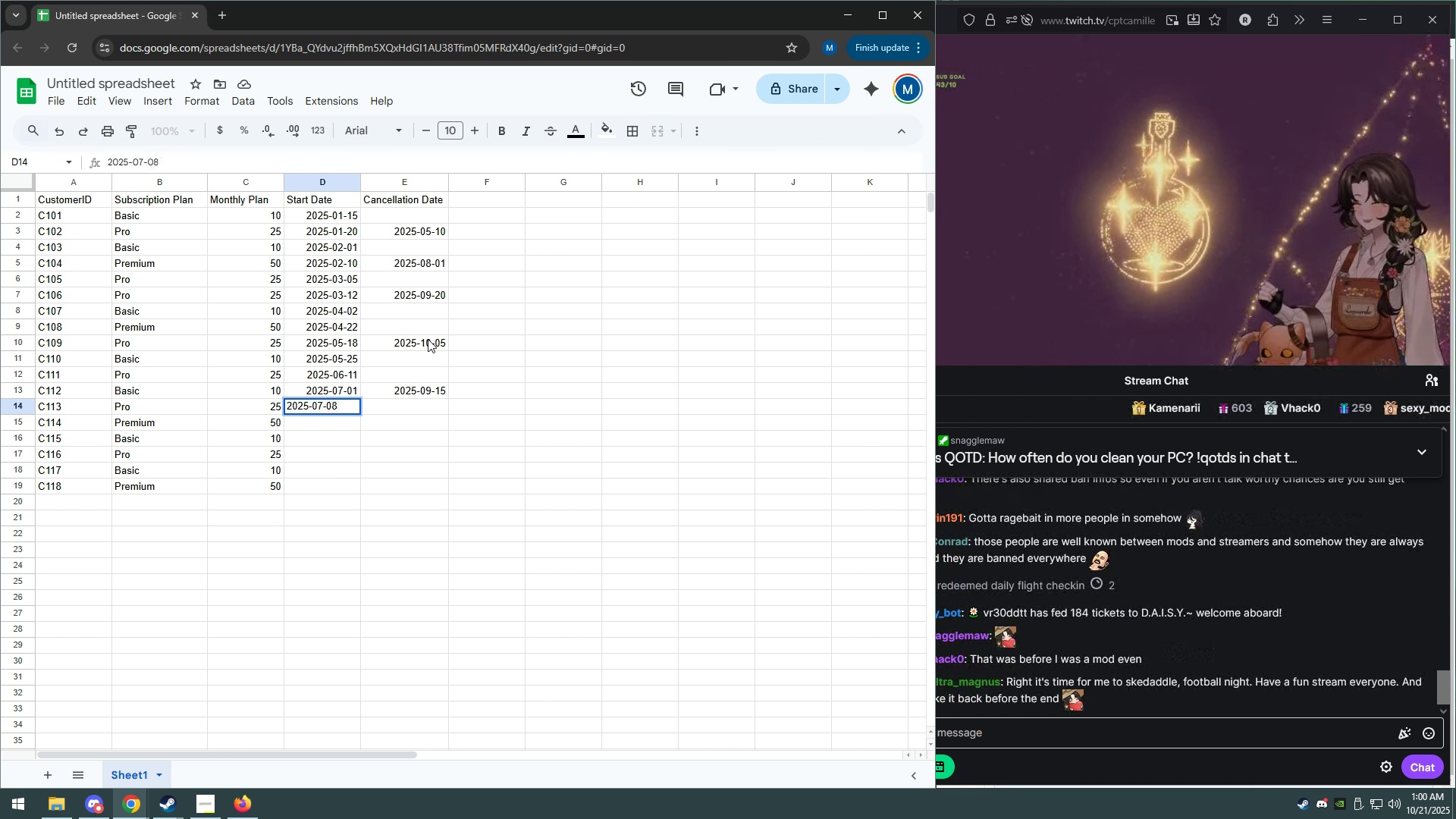 
key(Enter)
 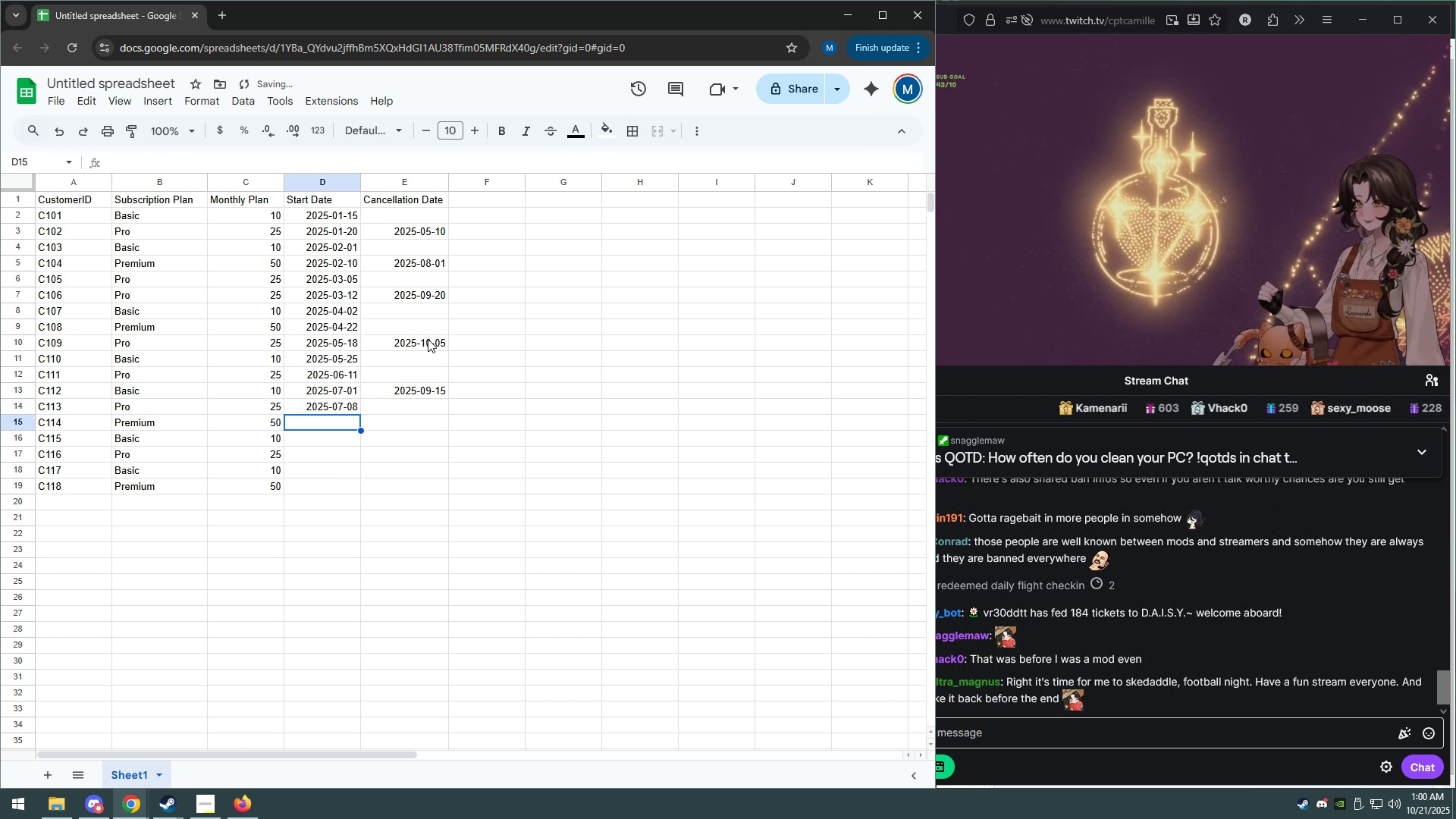 
type(2025-08-14)
 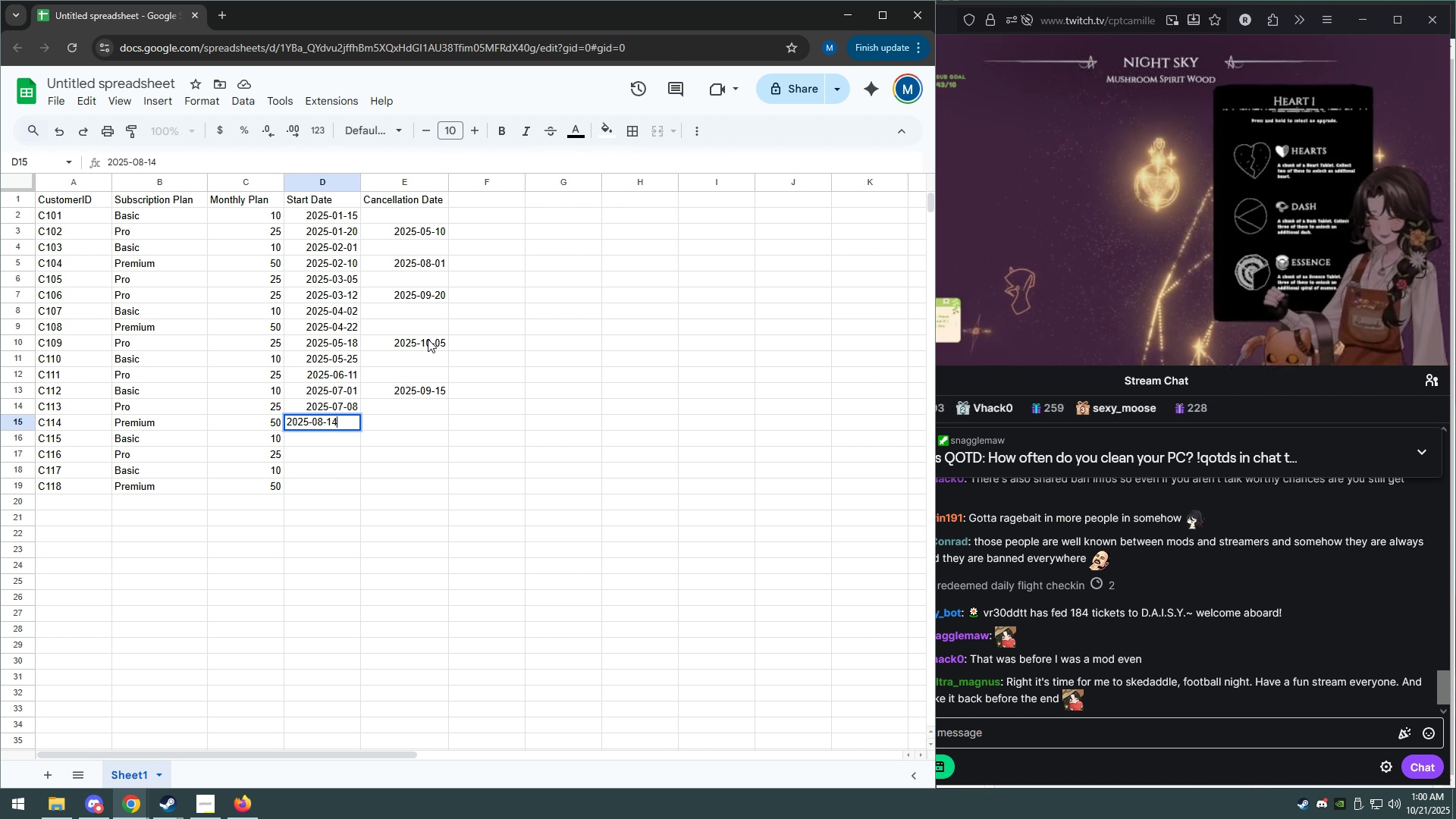 
key(Enter)
 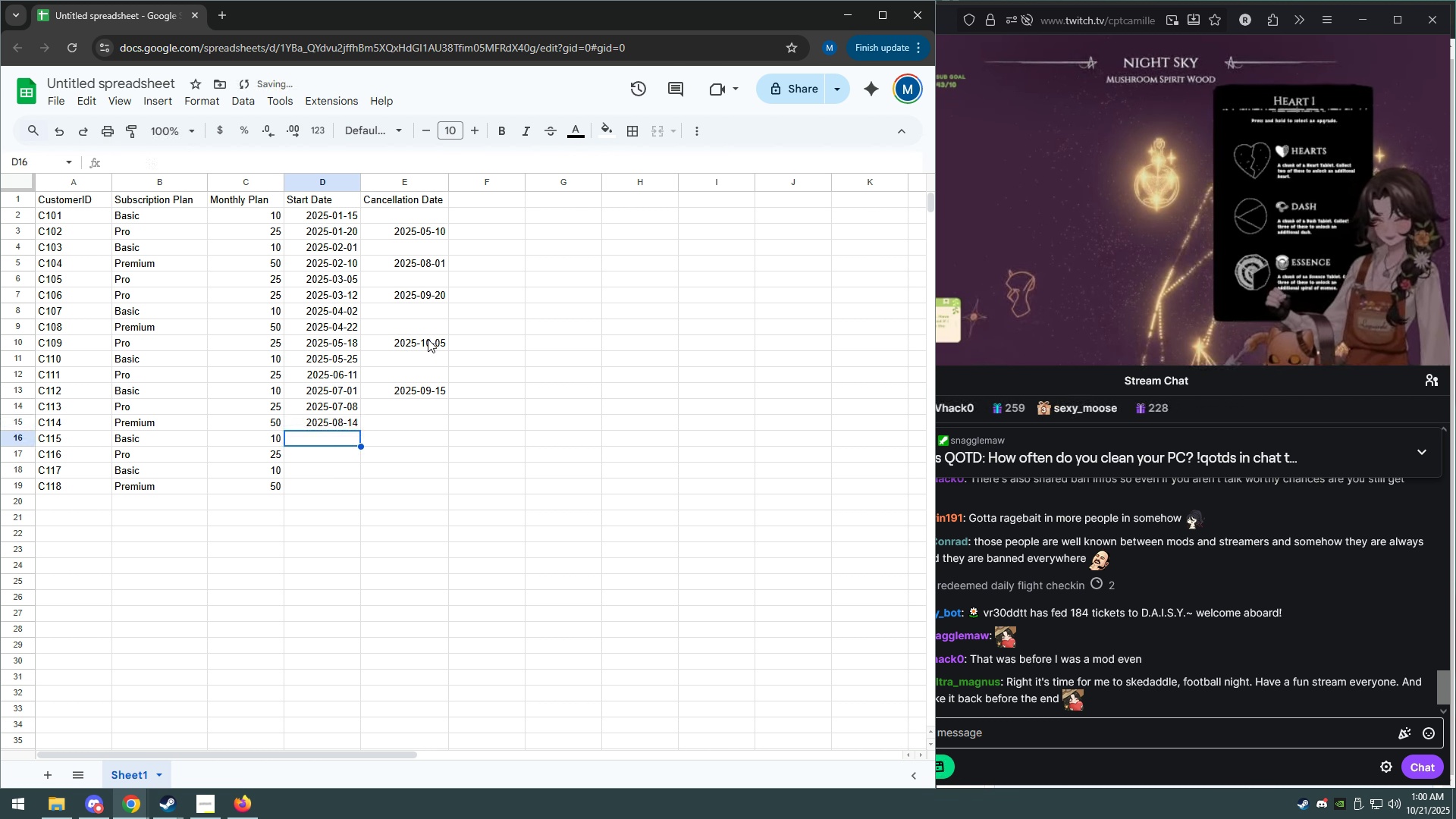 
type(2025-)
 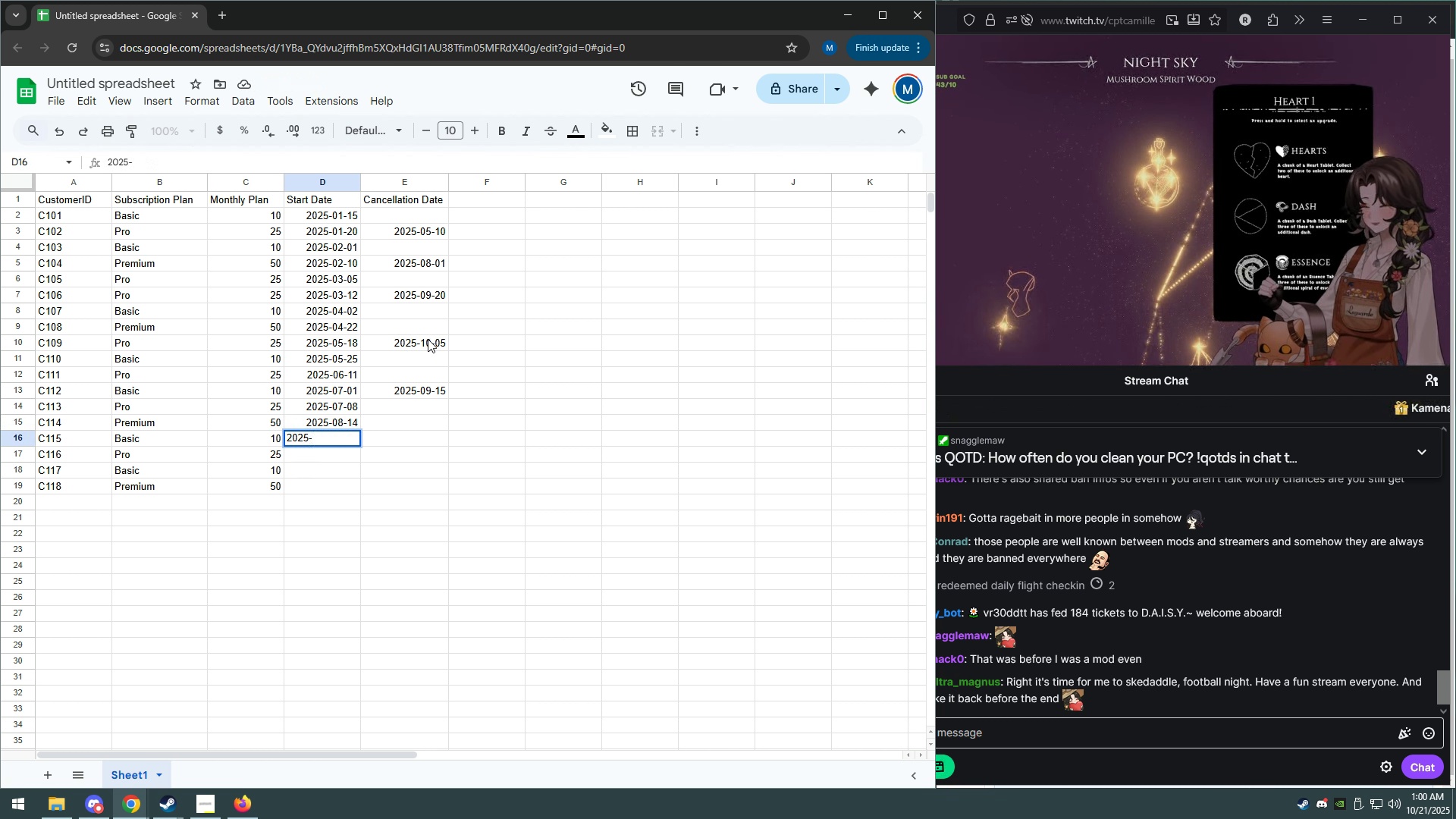 
type(09D:)
 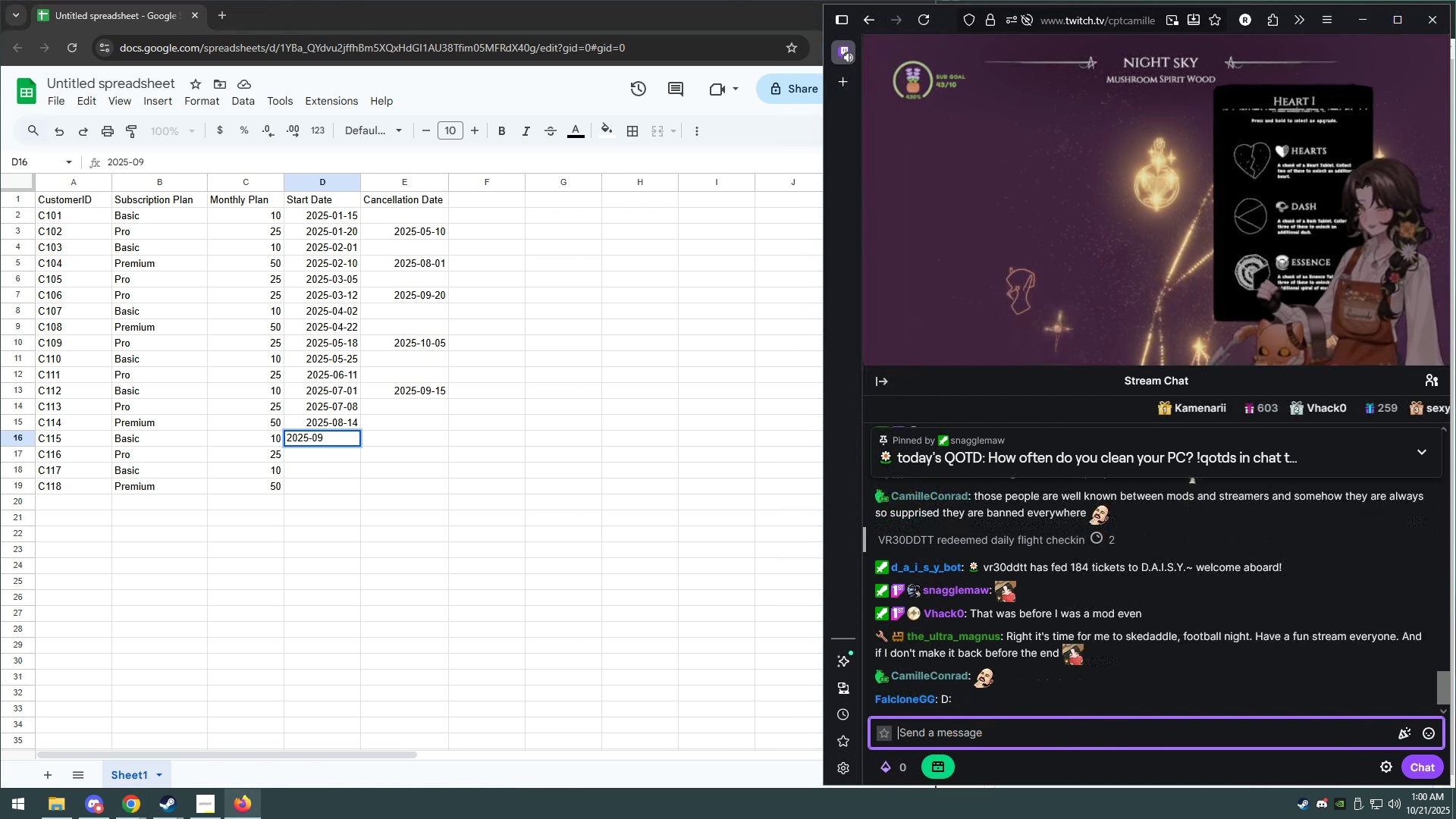 
 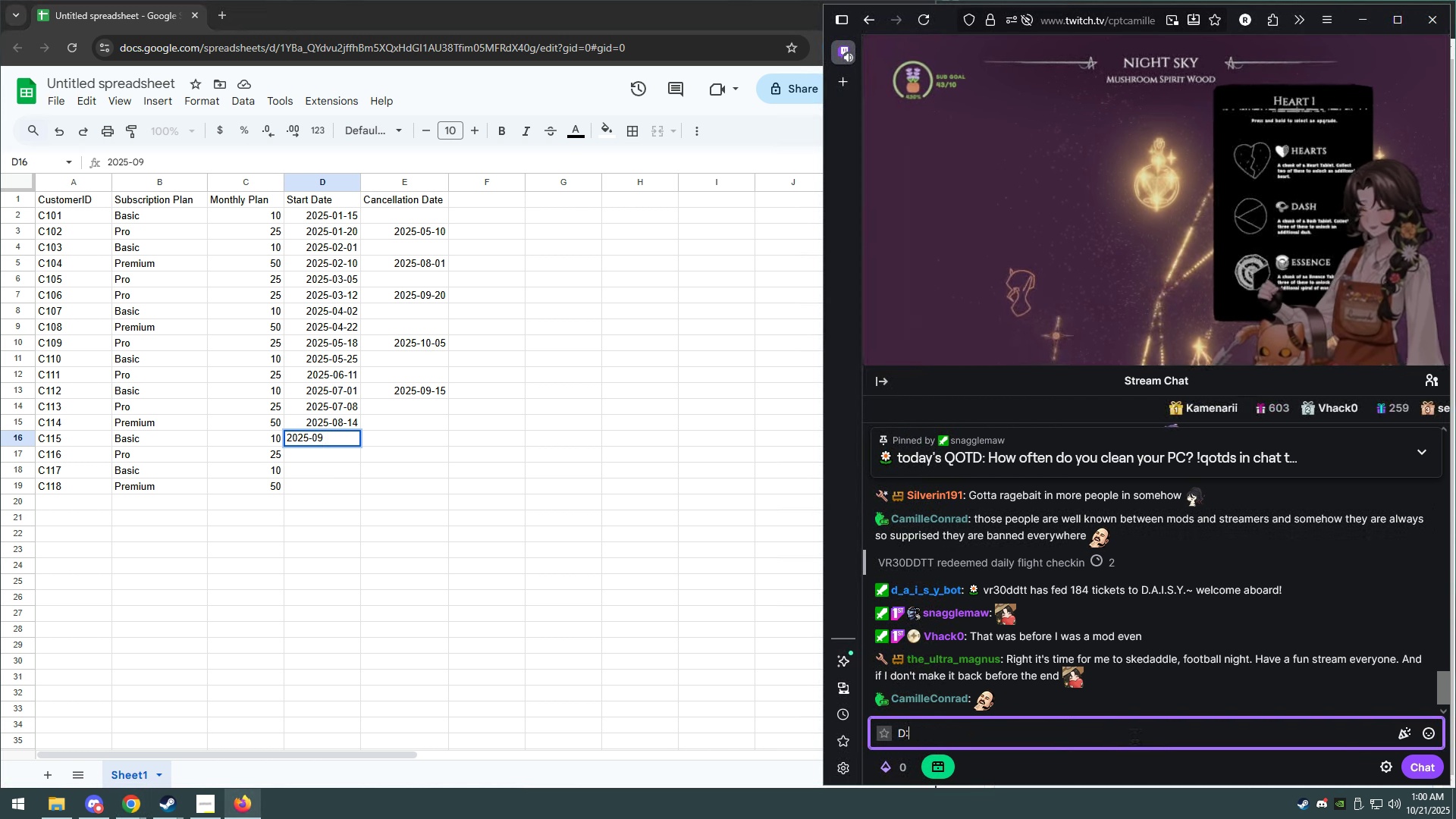 
key(Enter)
 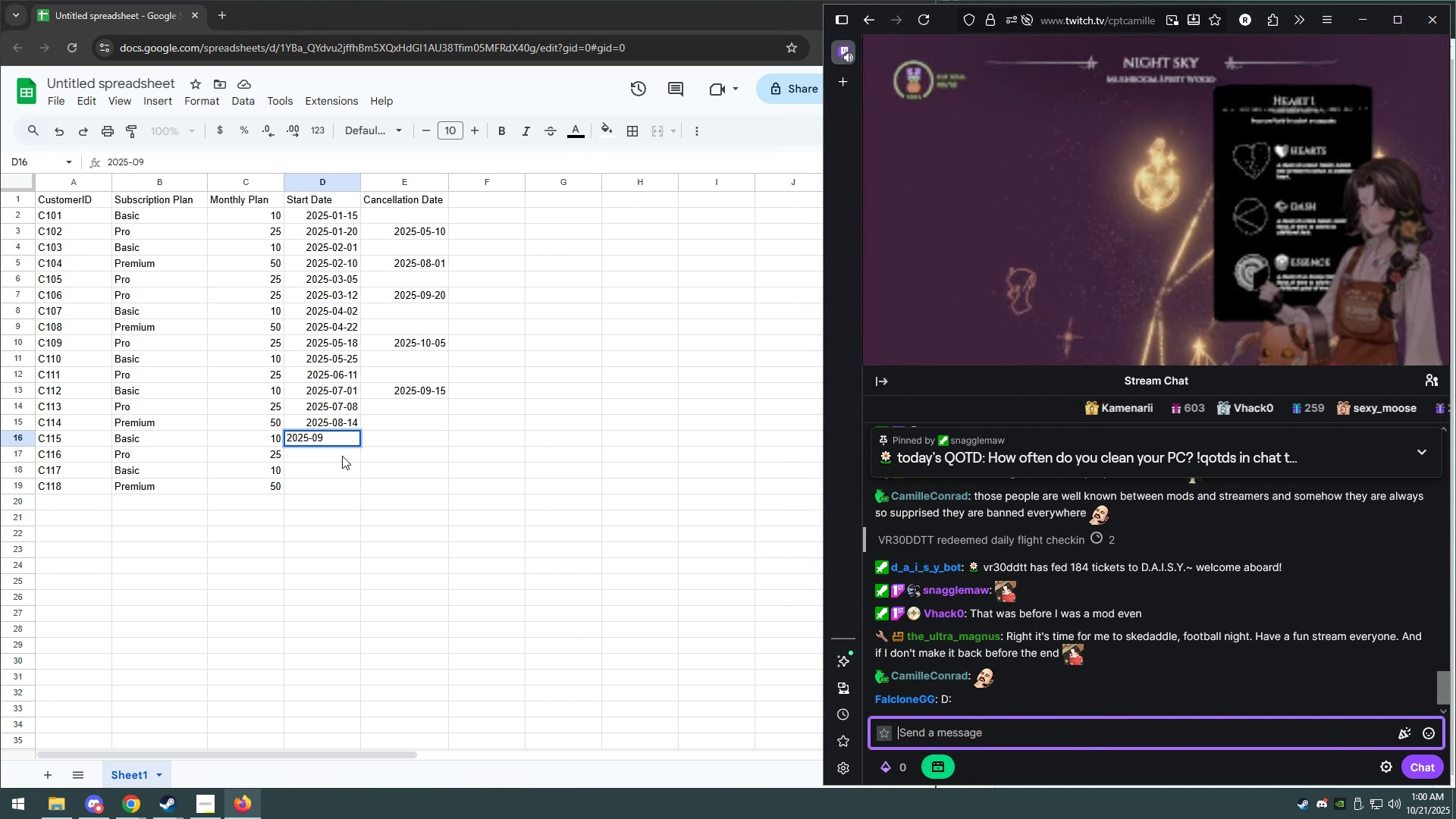 
left_click([339, 439])
 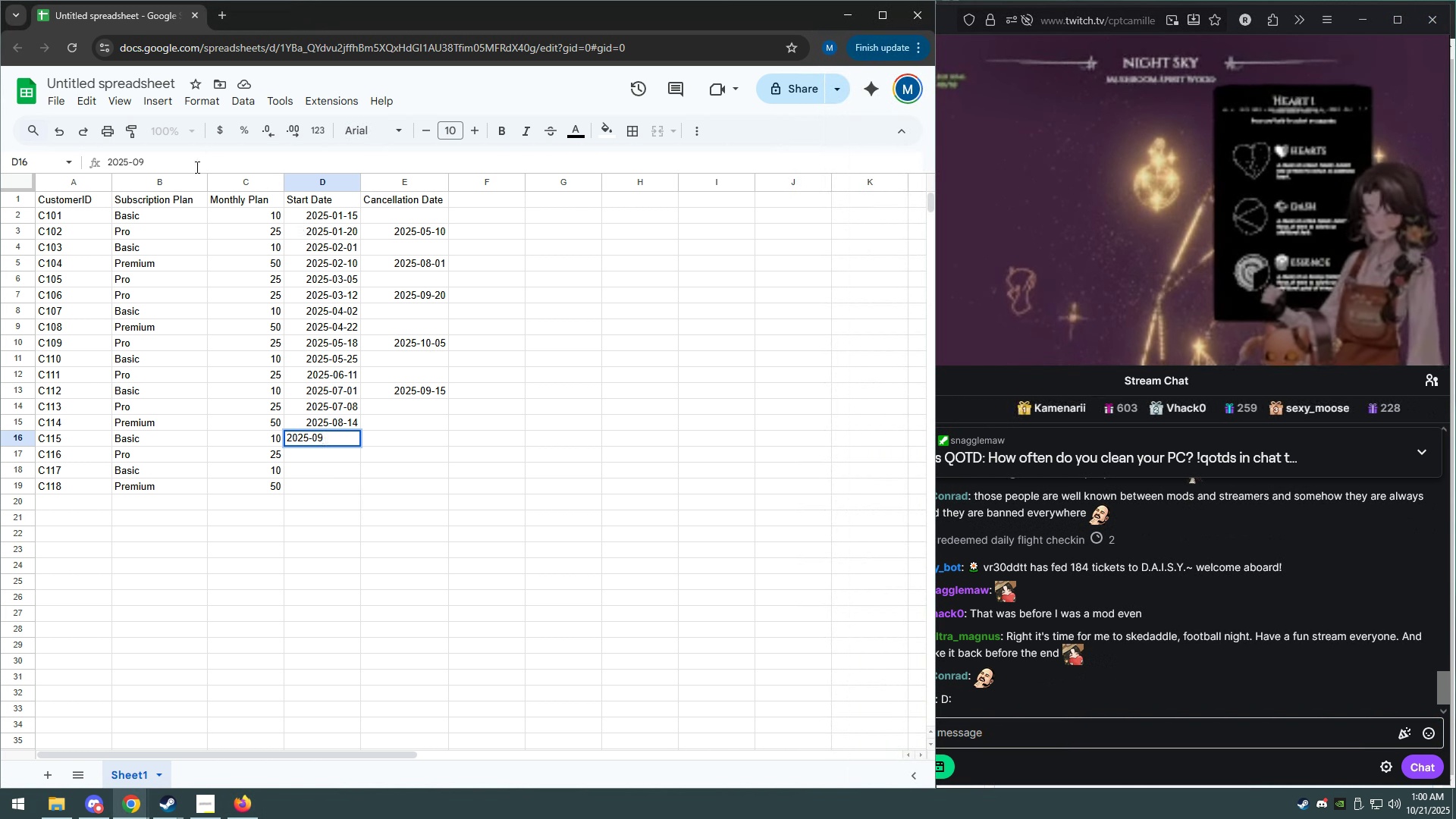 
left_click([193, 166])
 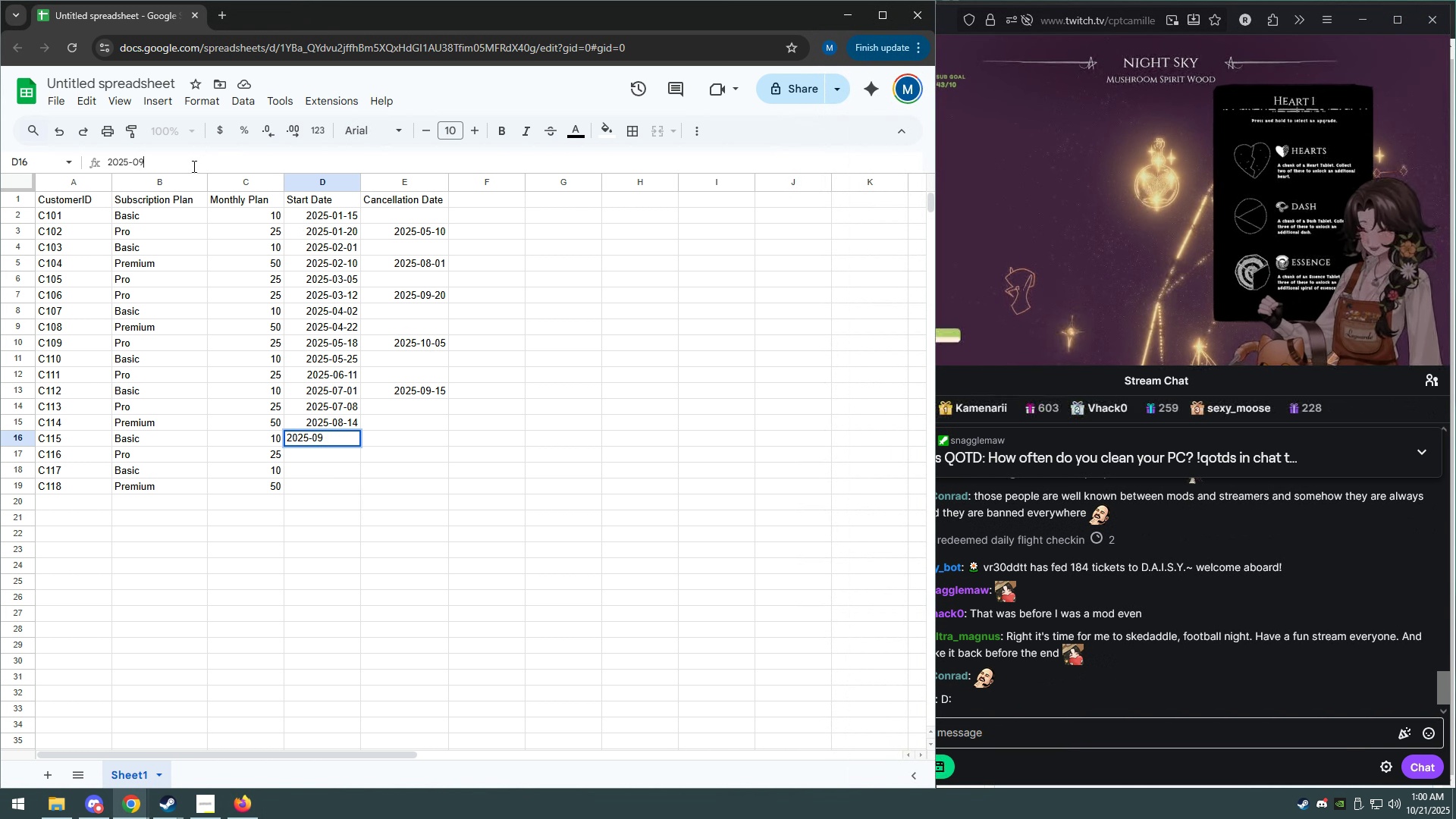 
type(-10)
 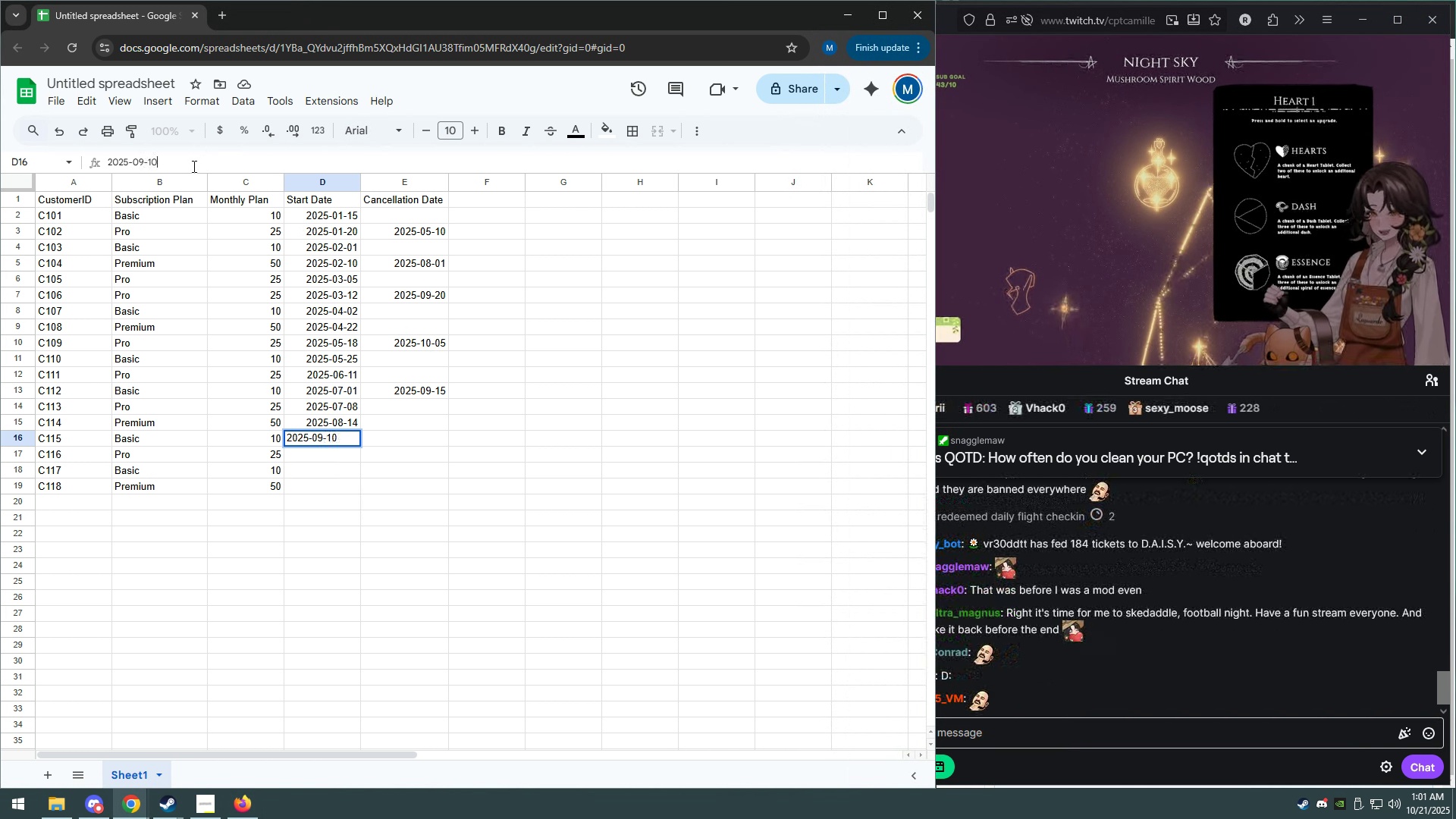 
key(Enter)
 